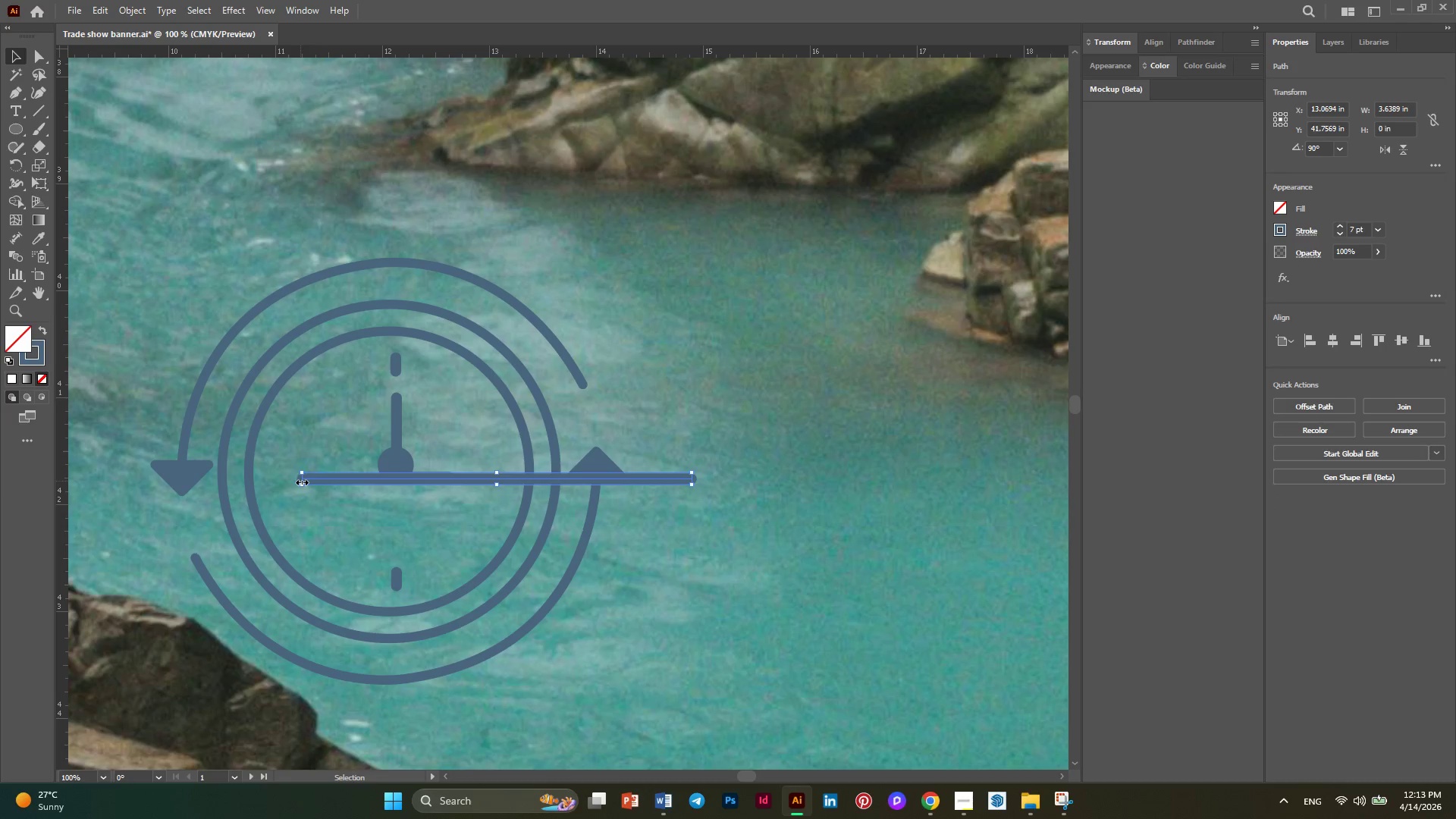 
key(Control+Z)
 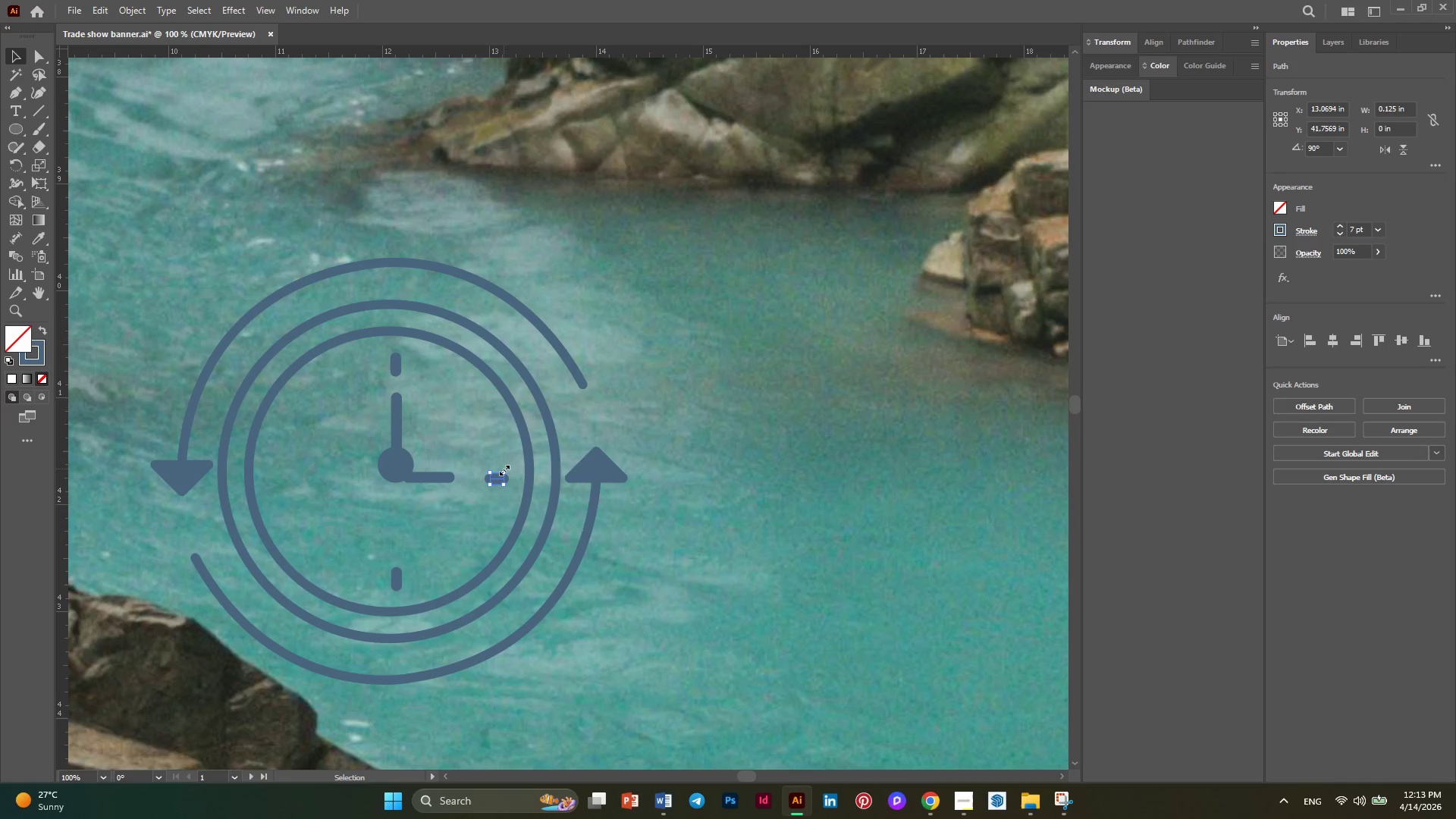 
key(Alt+AltLeft)
 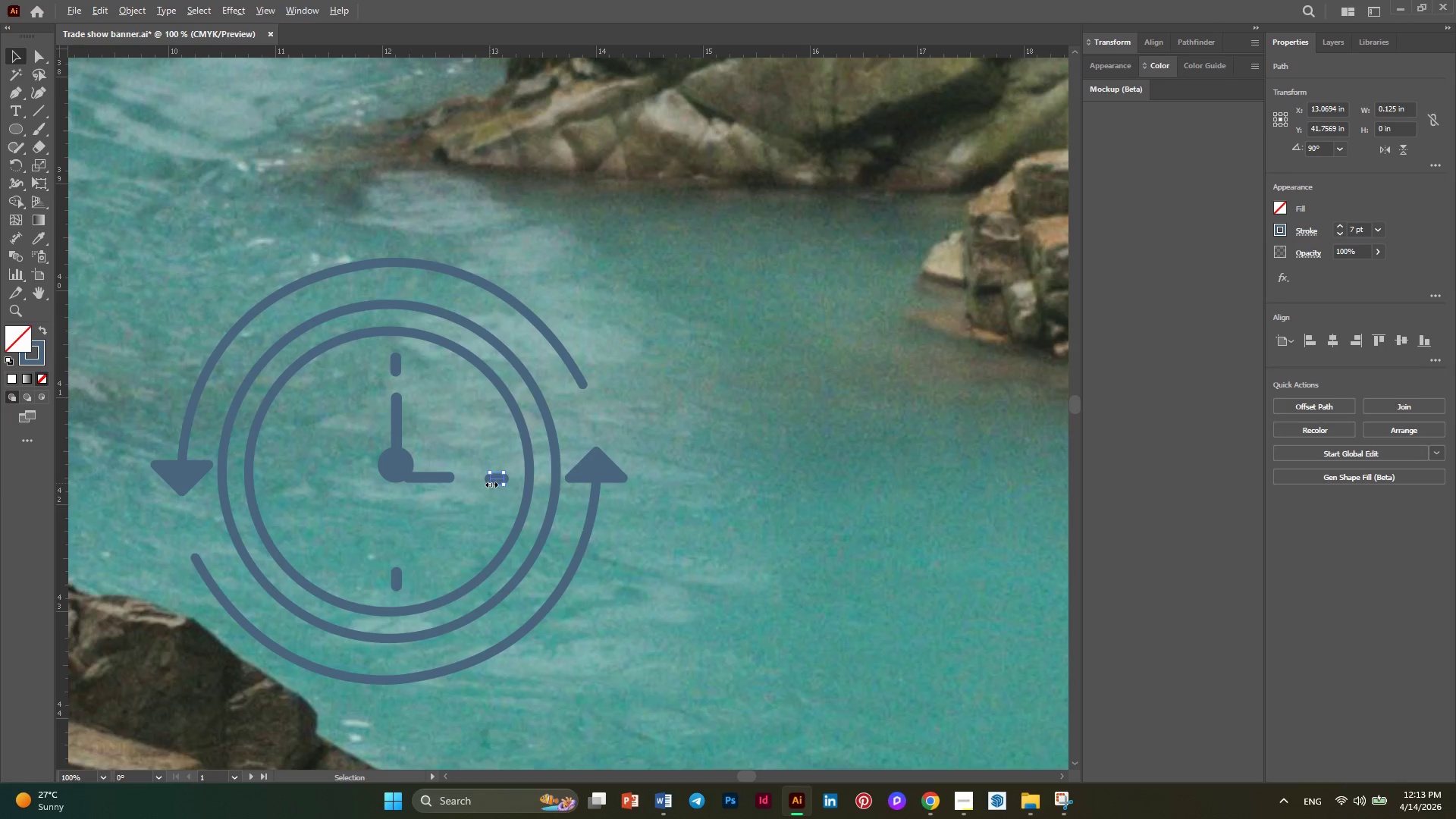 
scroll: coordinate [490, 483], scroll_direction: up, amount: 1.0
 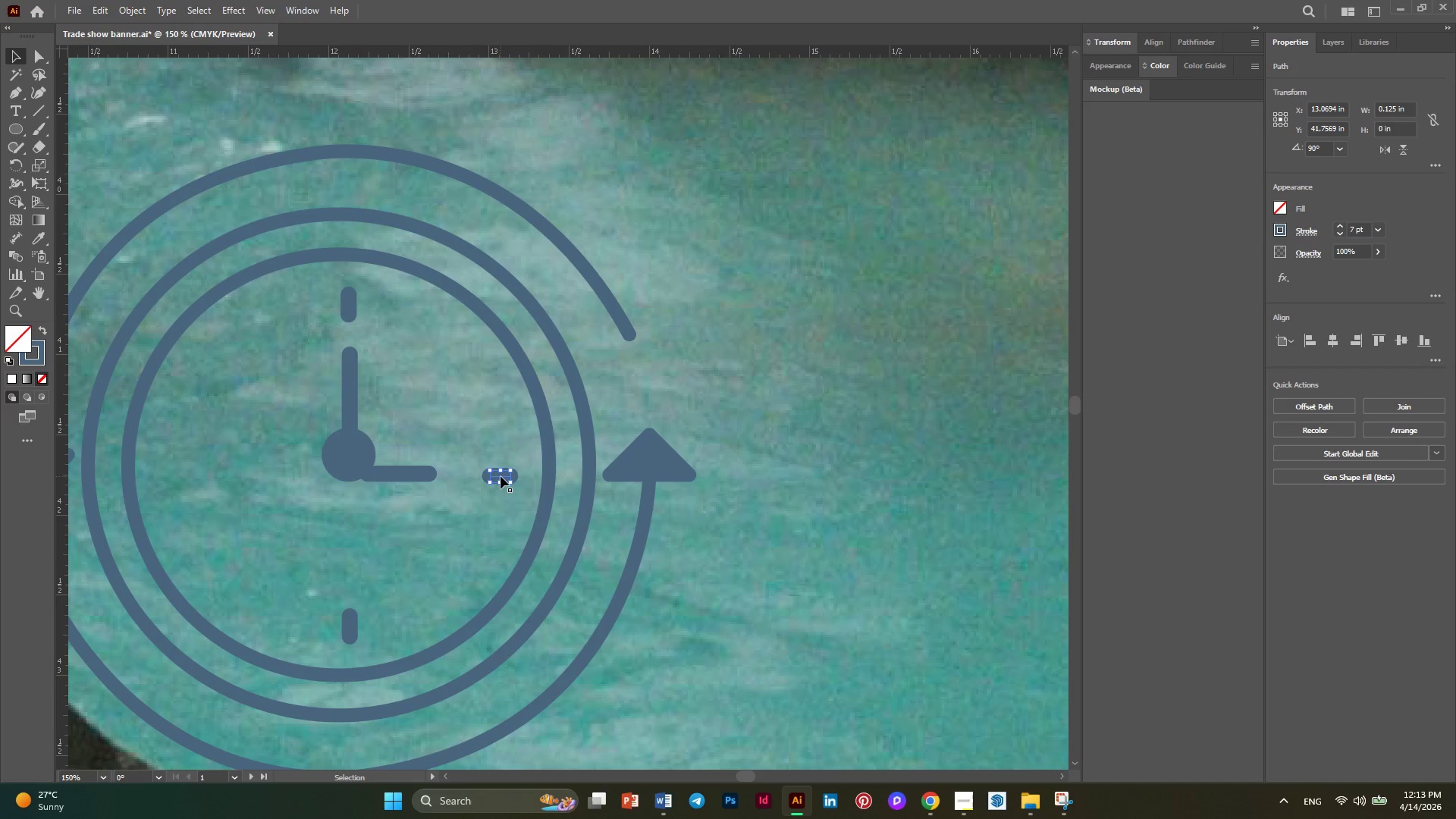 
hold_key(key=AltLeft, duration=2.12)
left_click_drag(start_coordinate=[500, 476], to_coordinate=[193, 482])
 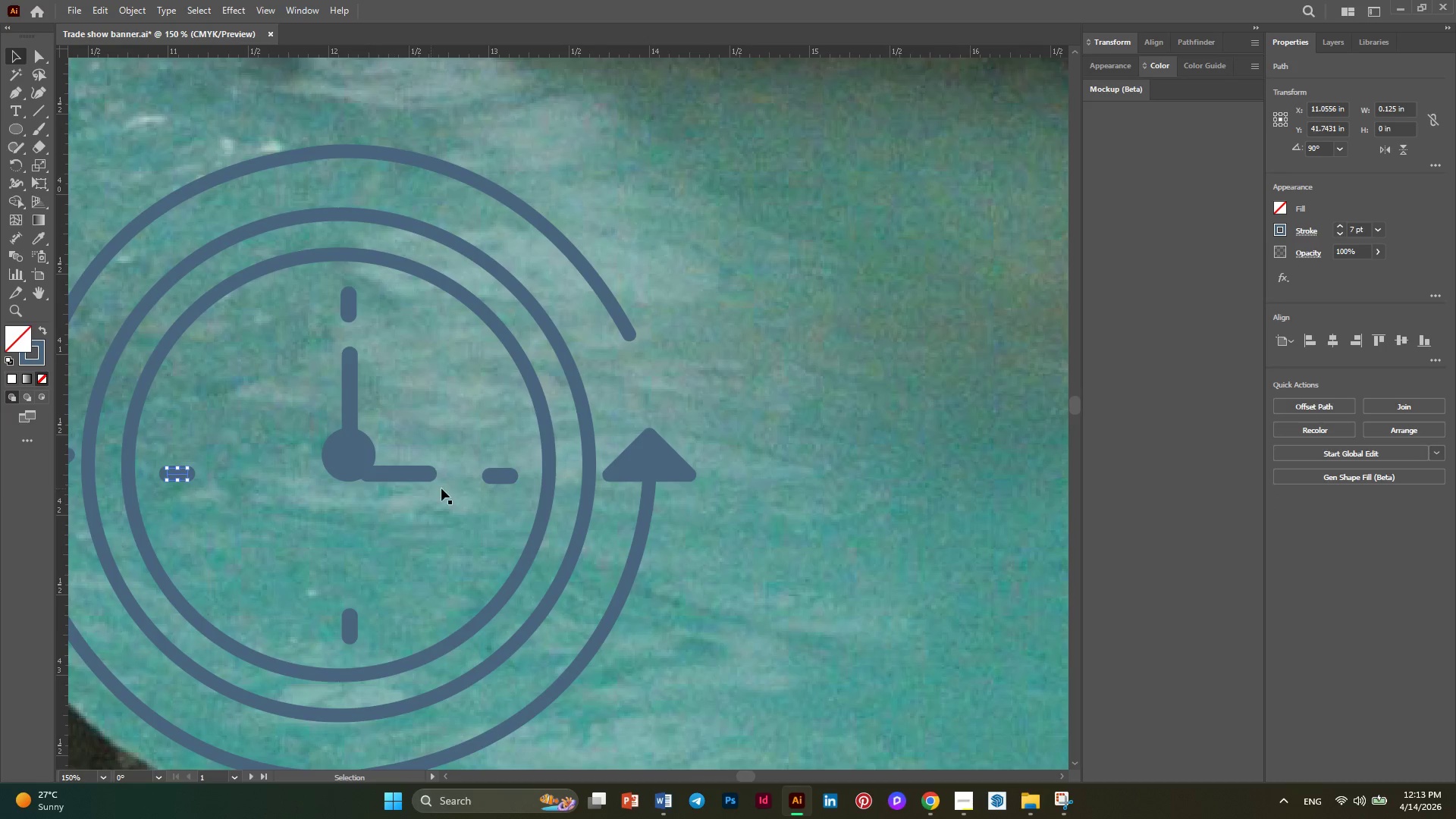 
hold_key(key=AltLeft, duration=0.38)
scroll: coordinate [470, 488], scroll_direction: none, amount: 0.0
 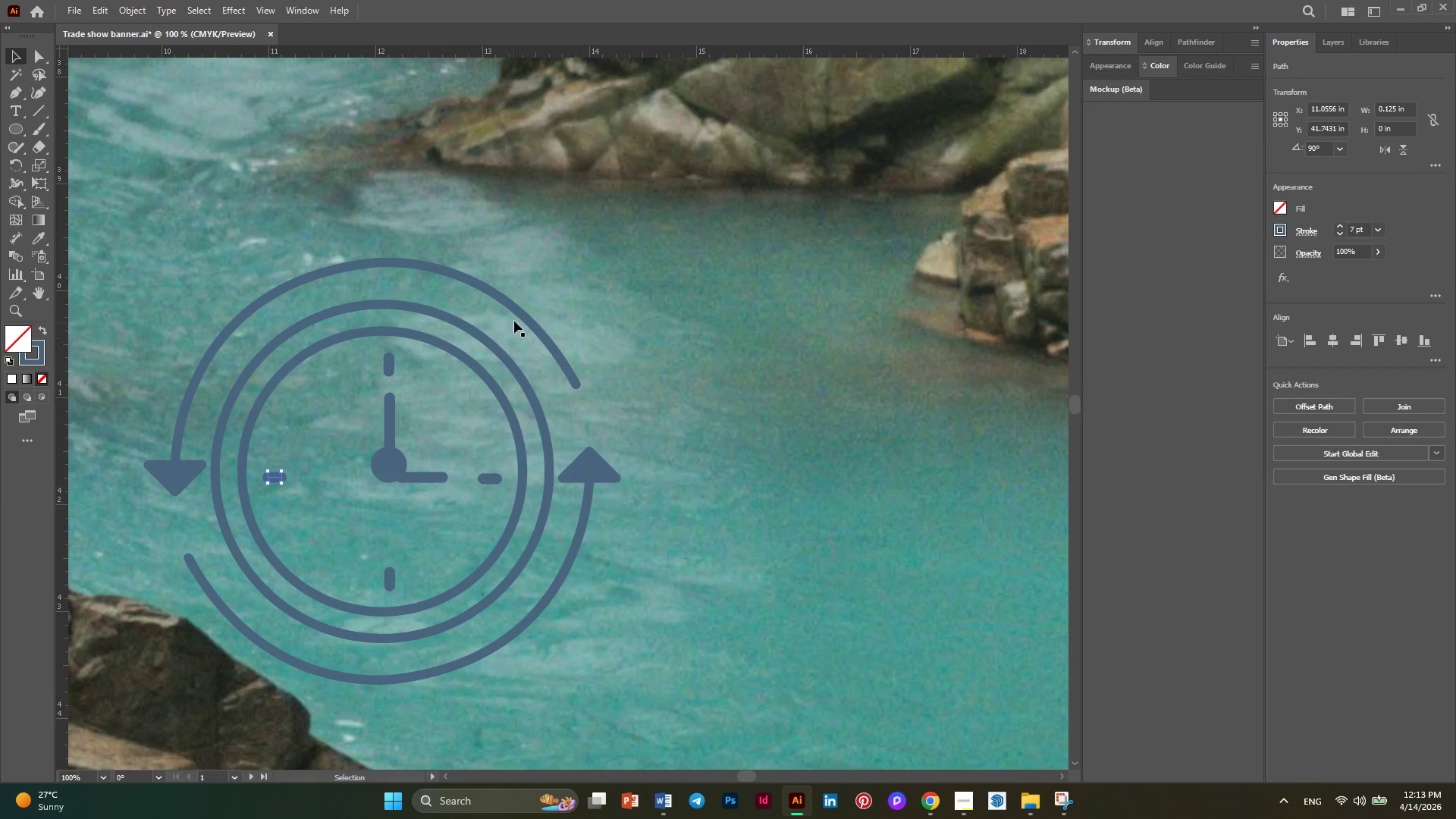 
left_click([519, 311])
 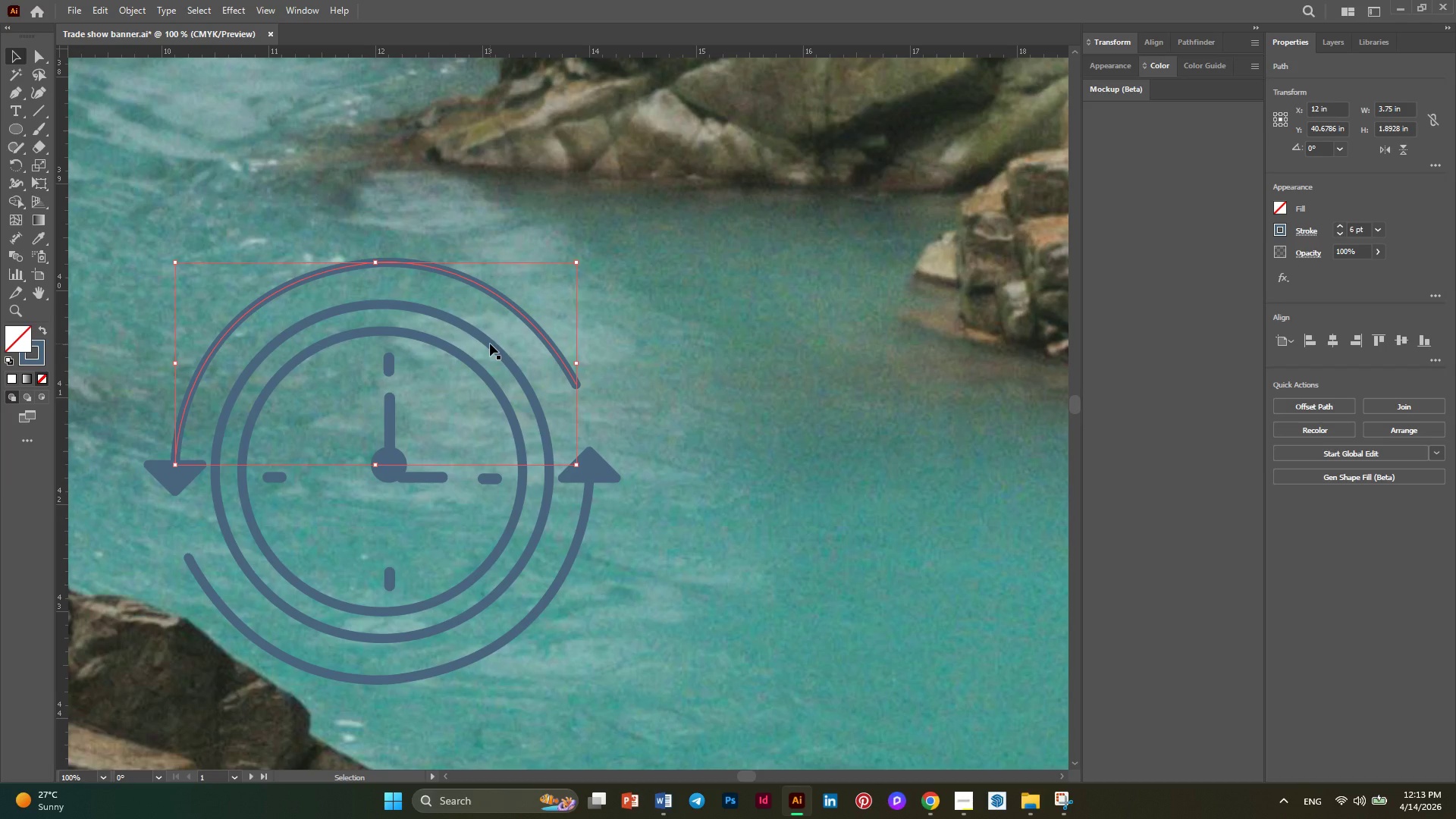 
hold_key(key=ShiftLeft, duration=21.62)
left_click([490, 344])
 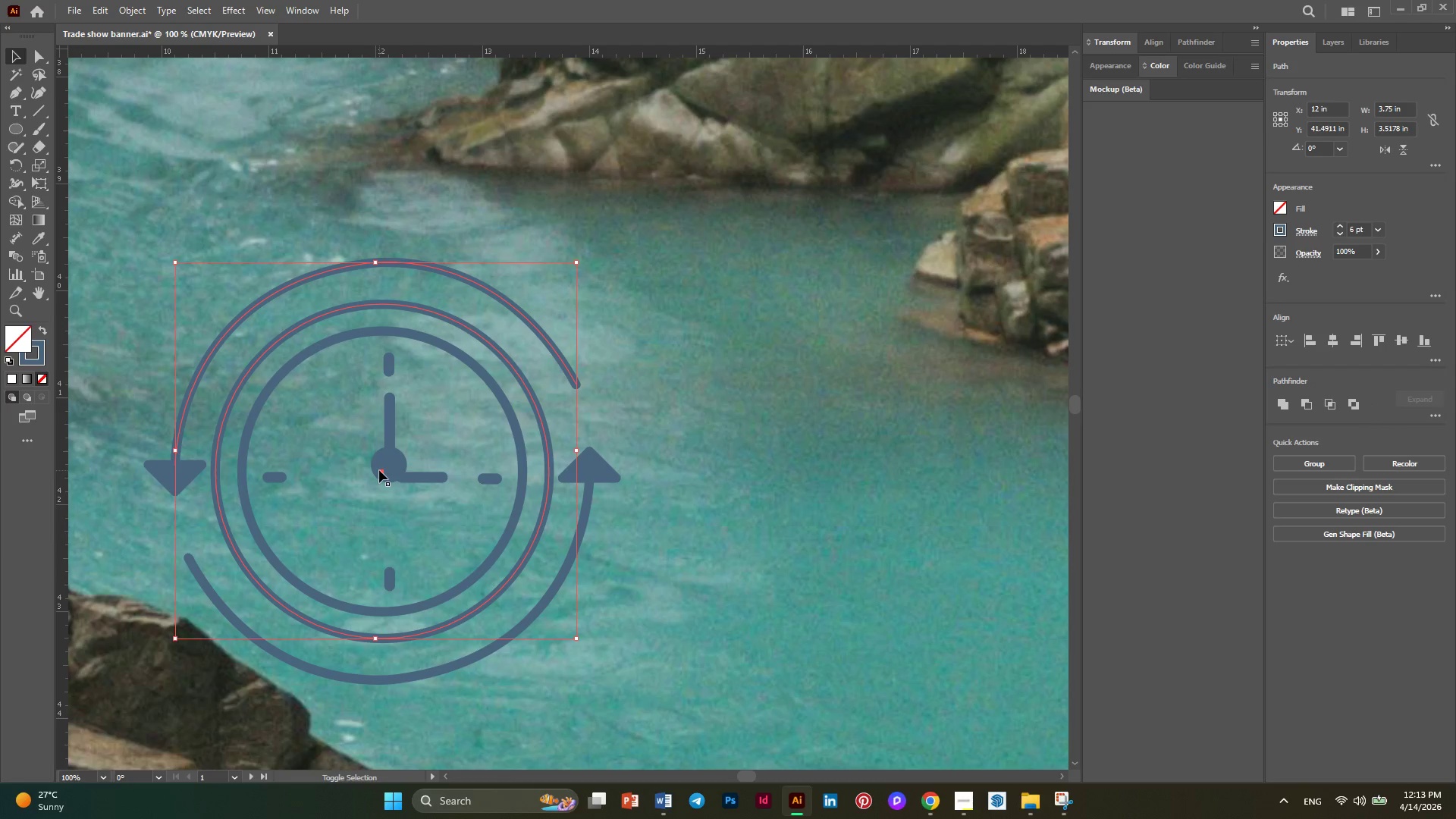 
left_click([387, 461])
 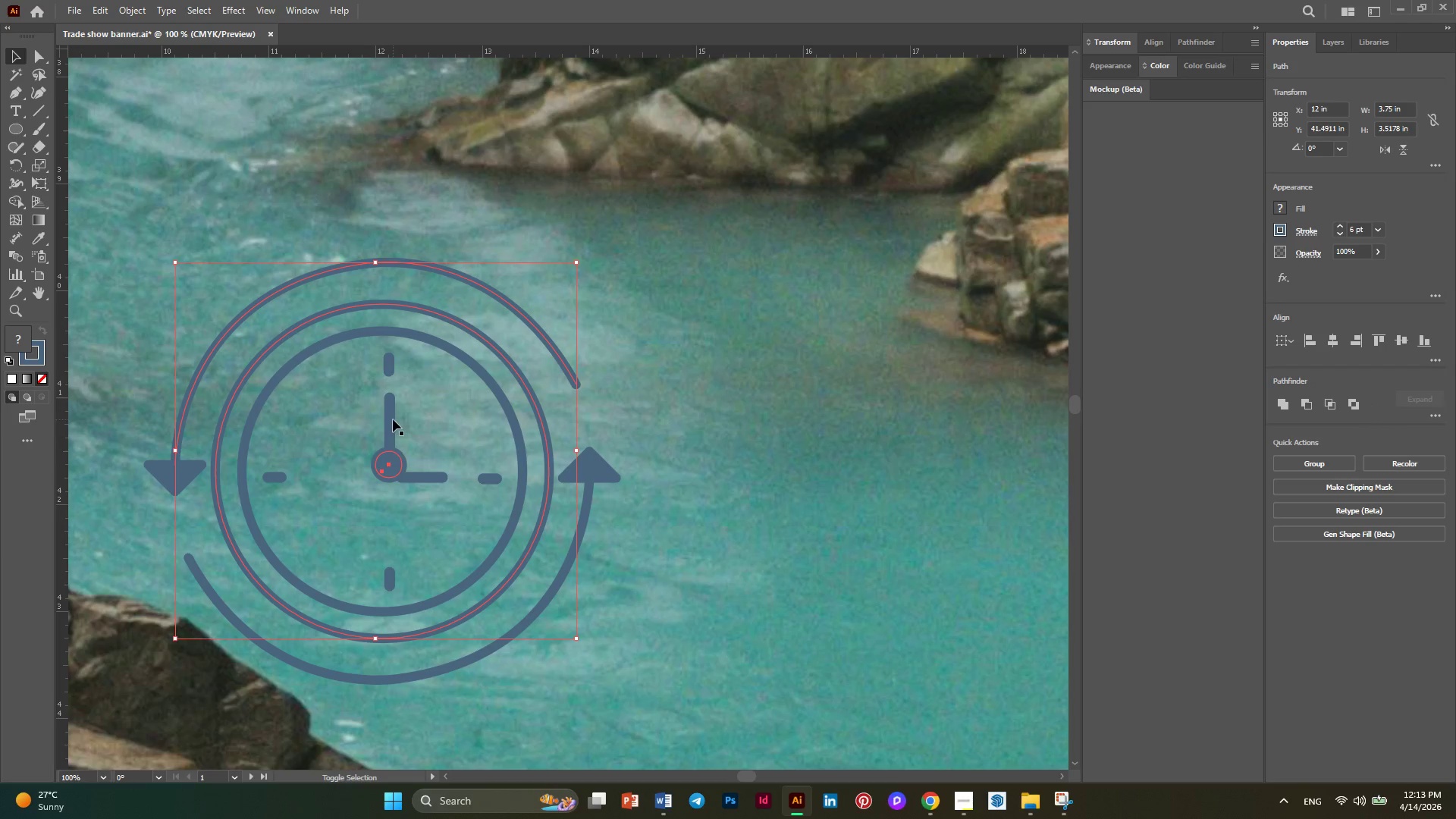 
left_click([393, 419])
 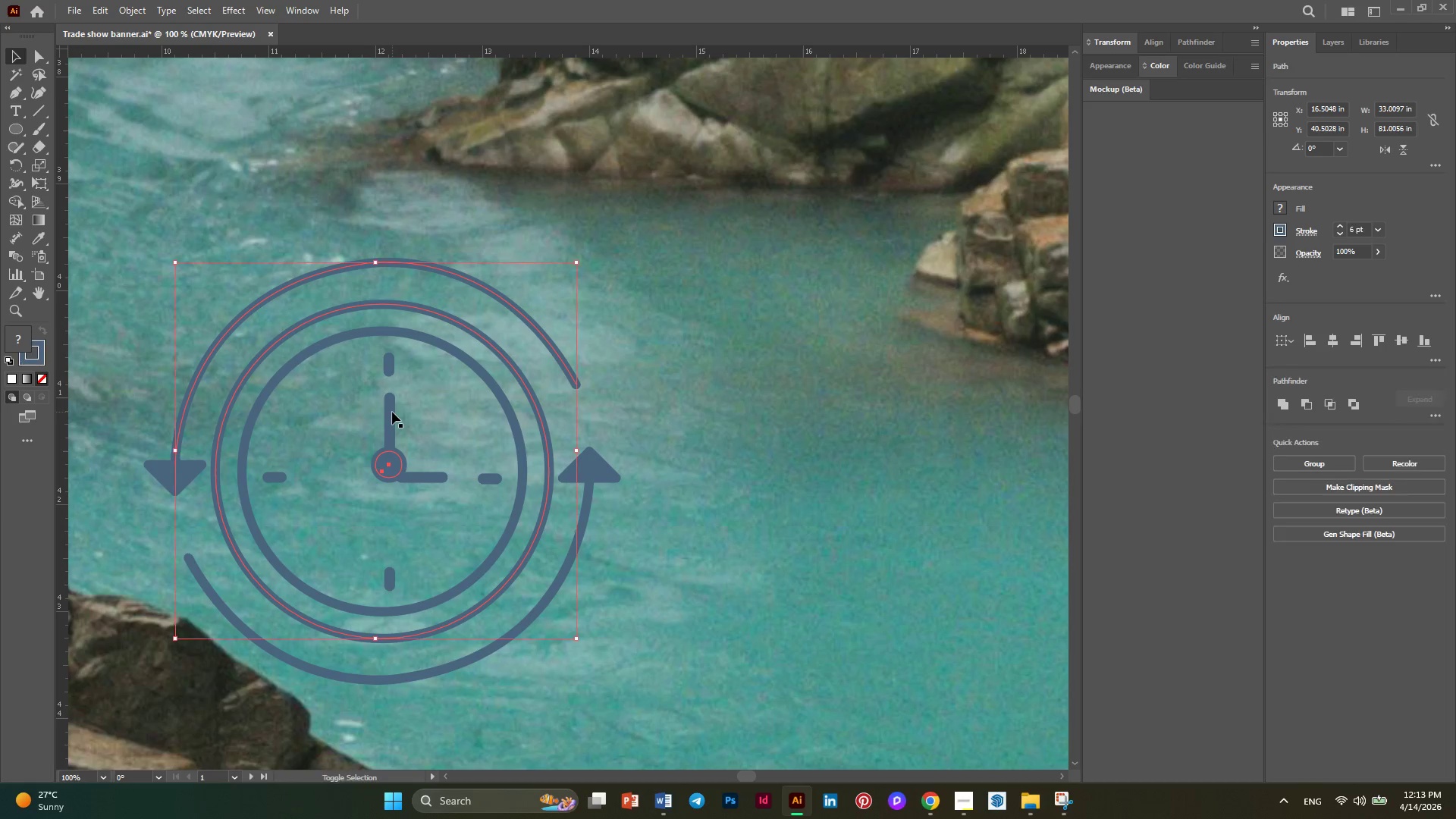 
double_click([389, 412])
 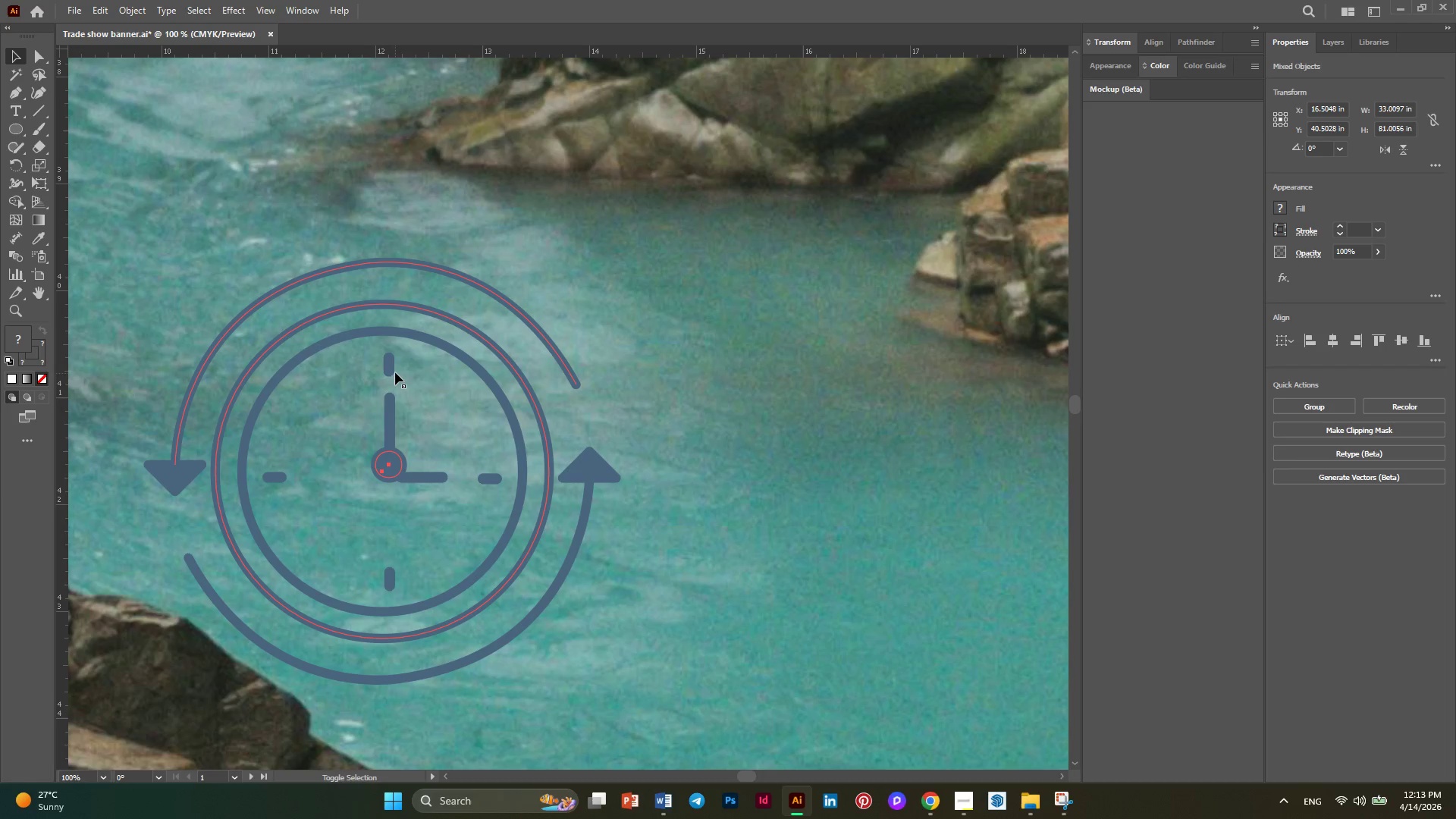 
left_click([390, 364])
 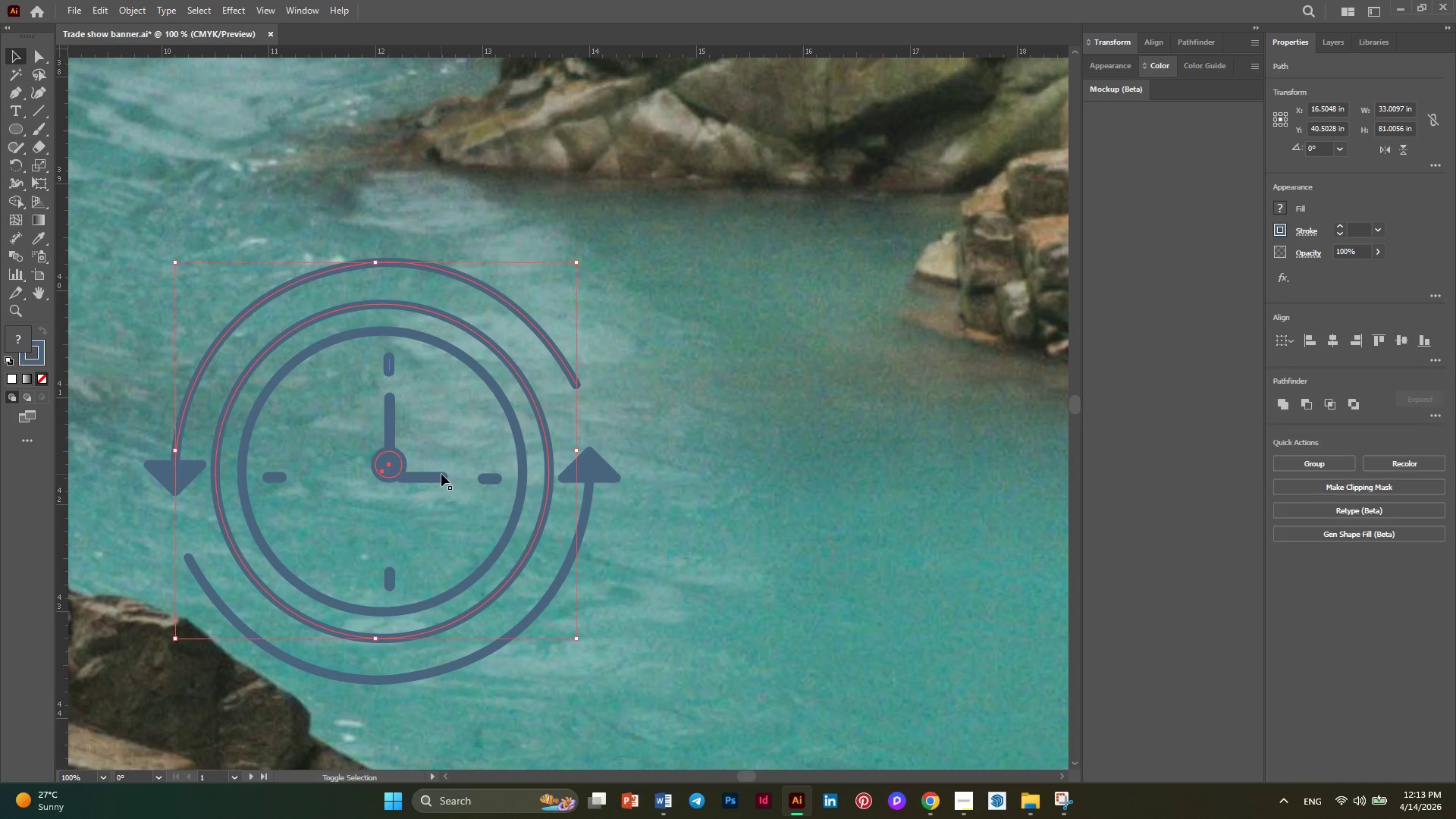 
double_click([416, 480])
 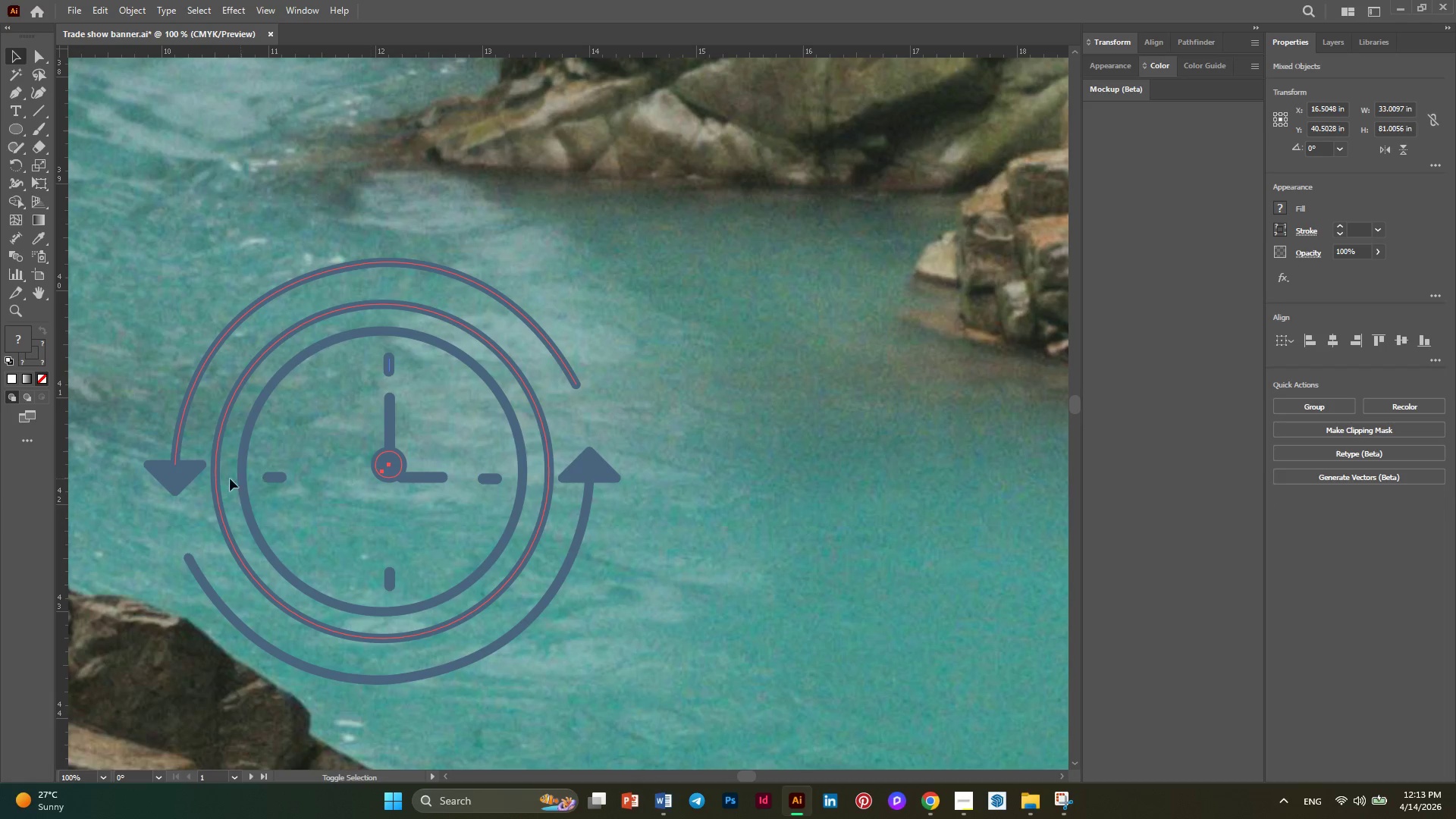 
left_click([176, 472])
 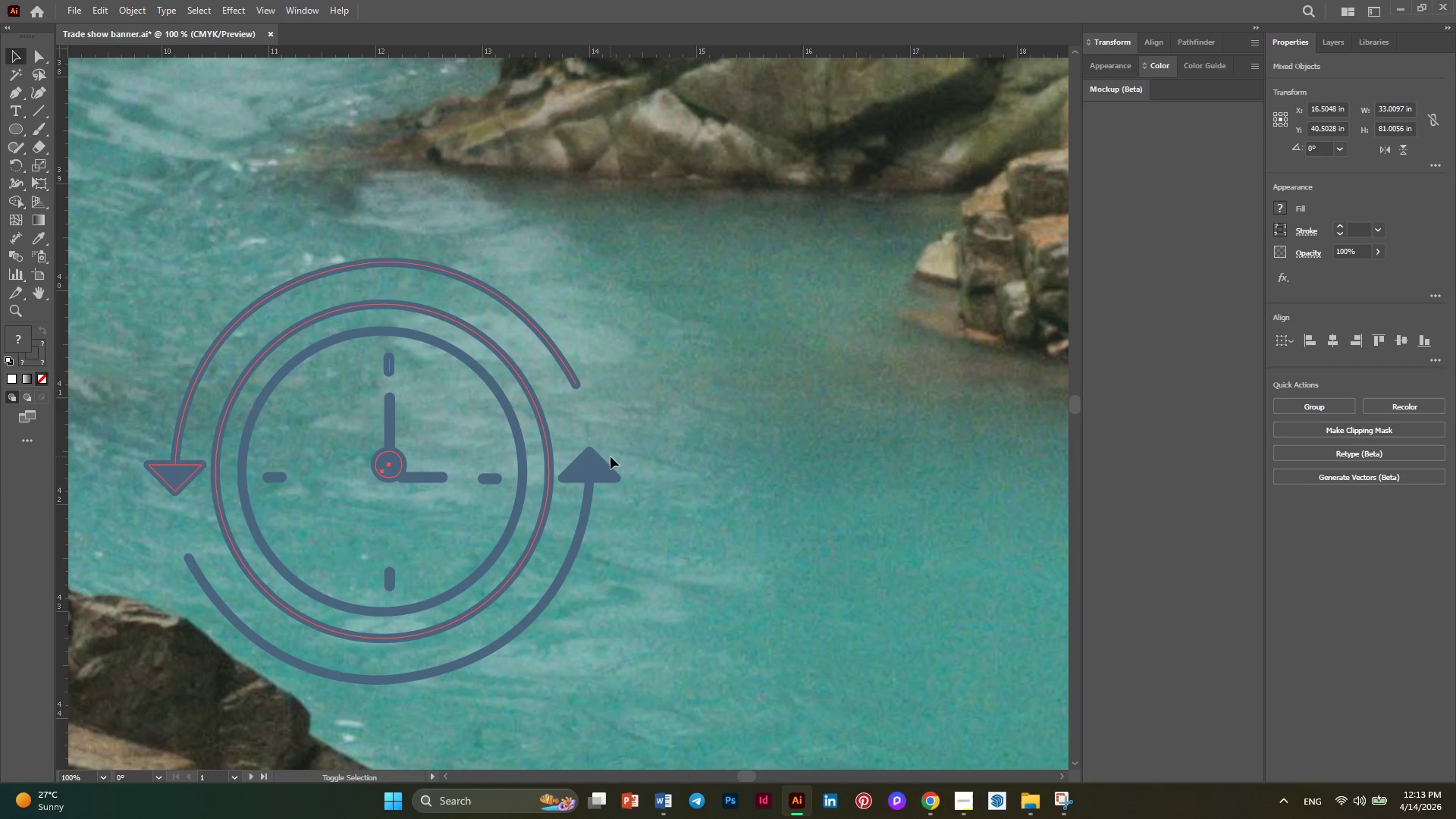 
left_click([598, 470])
 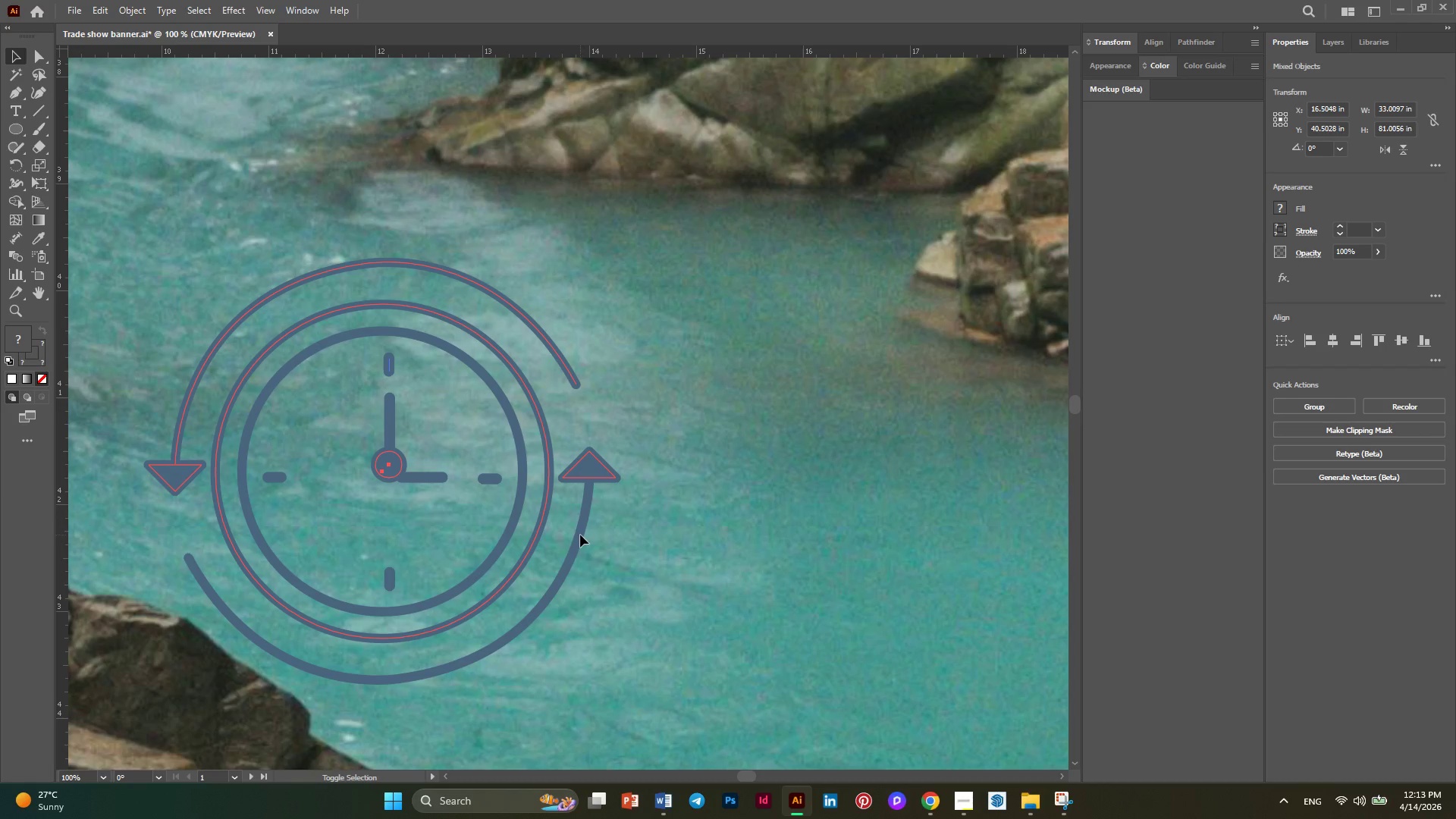 
left_click([580, 535])
 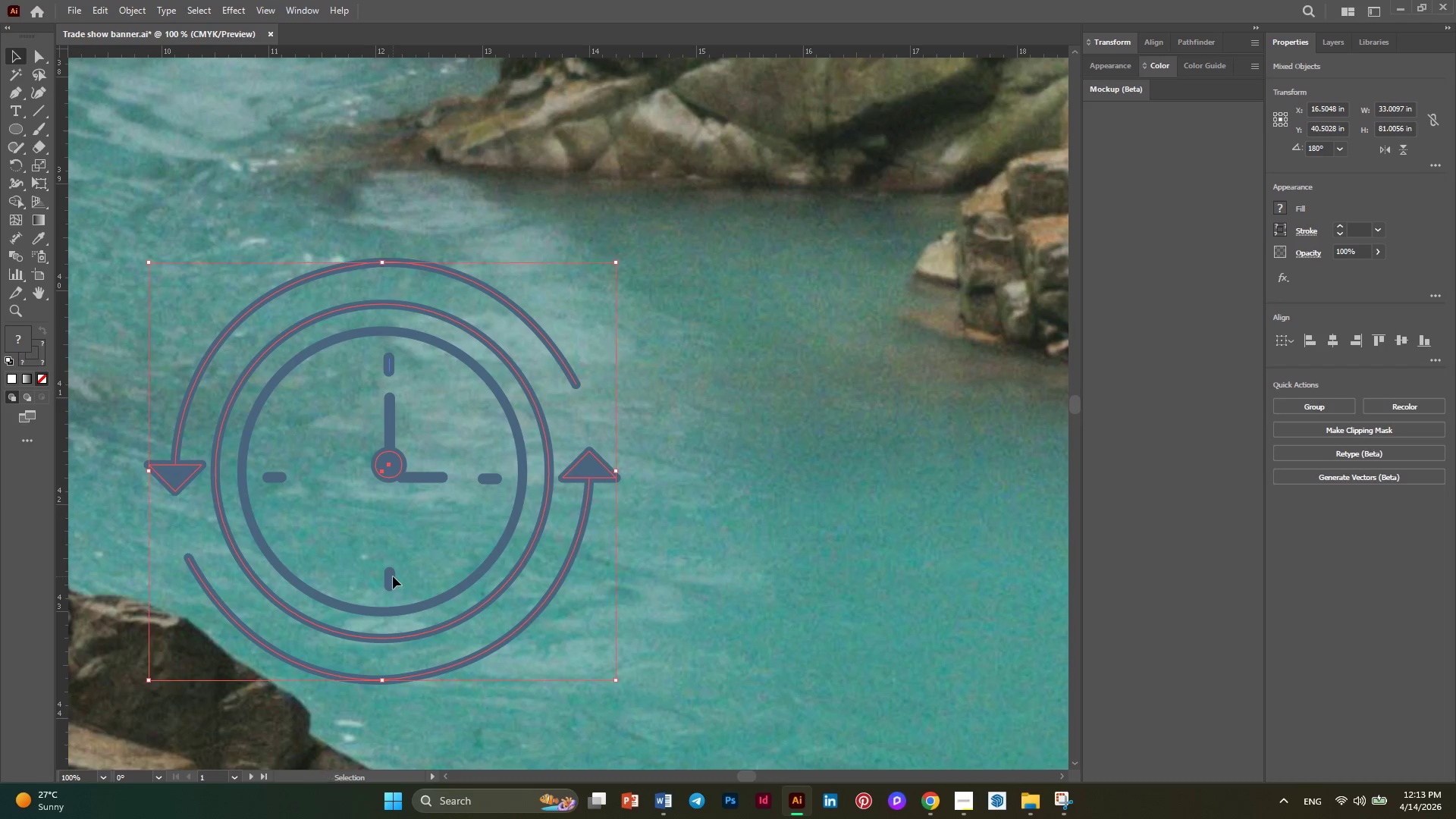 
double_click([391, 581])
 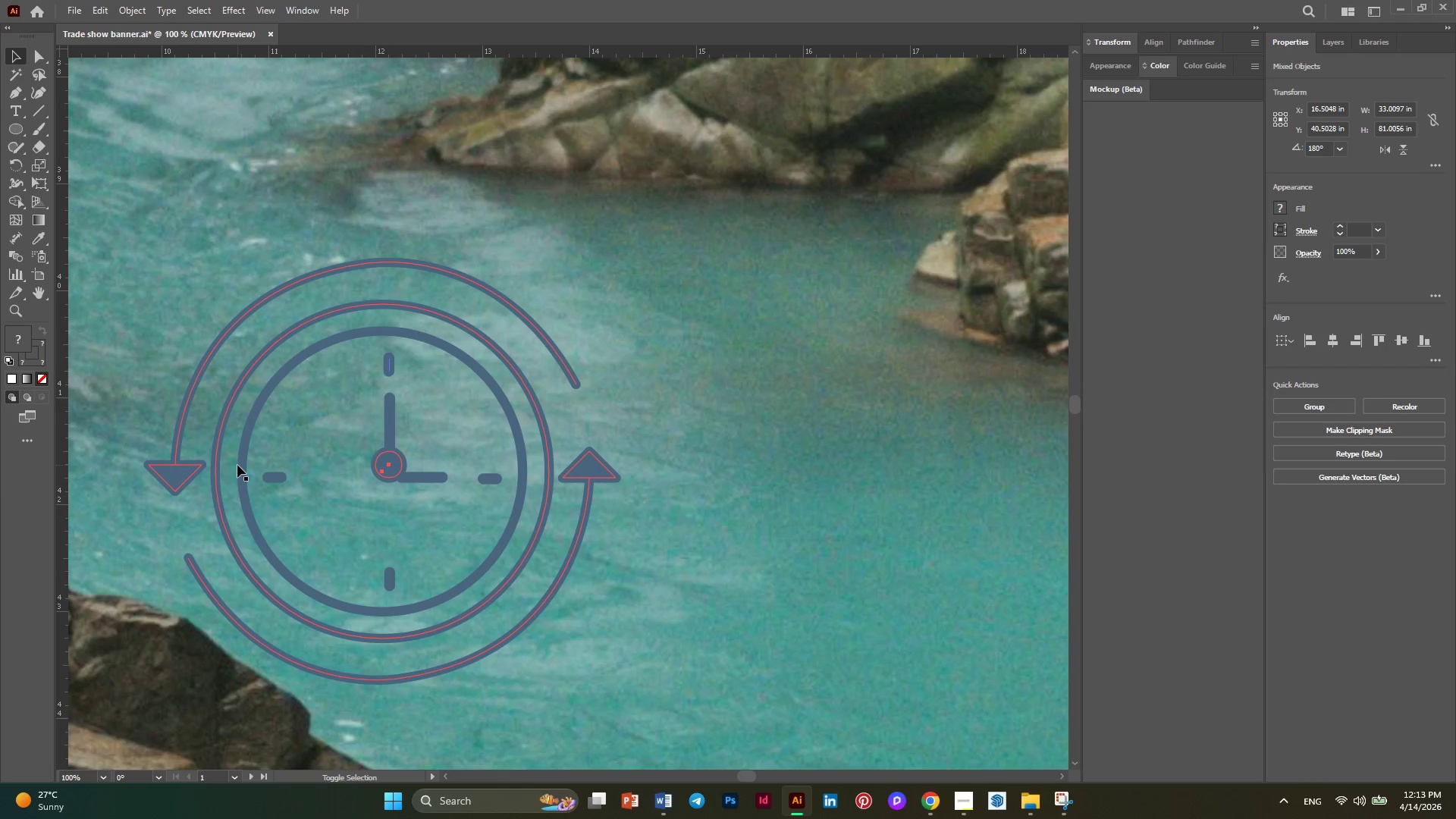 
left_click([243, 459])
 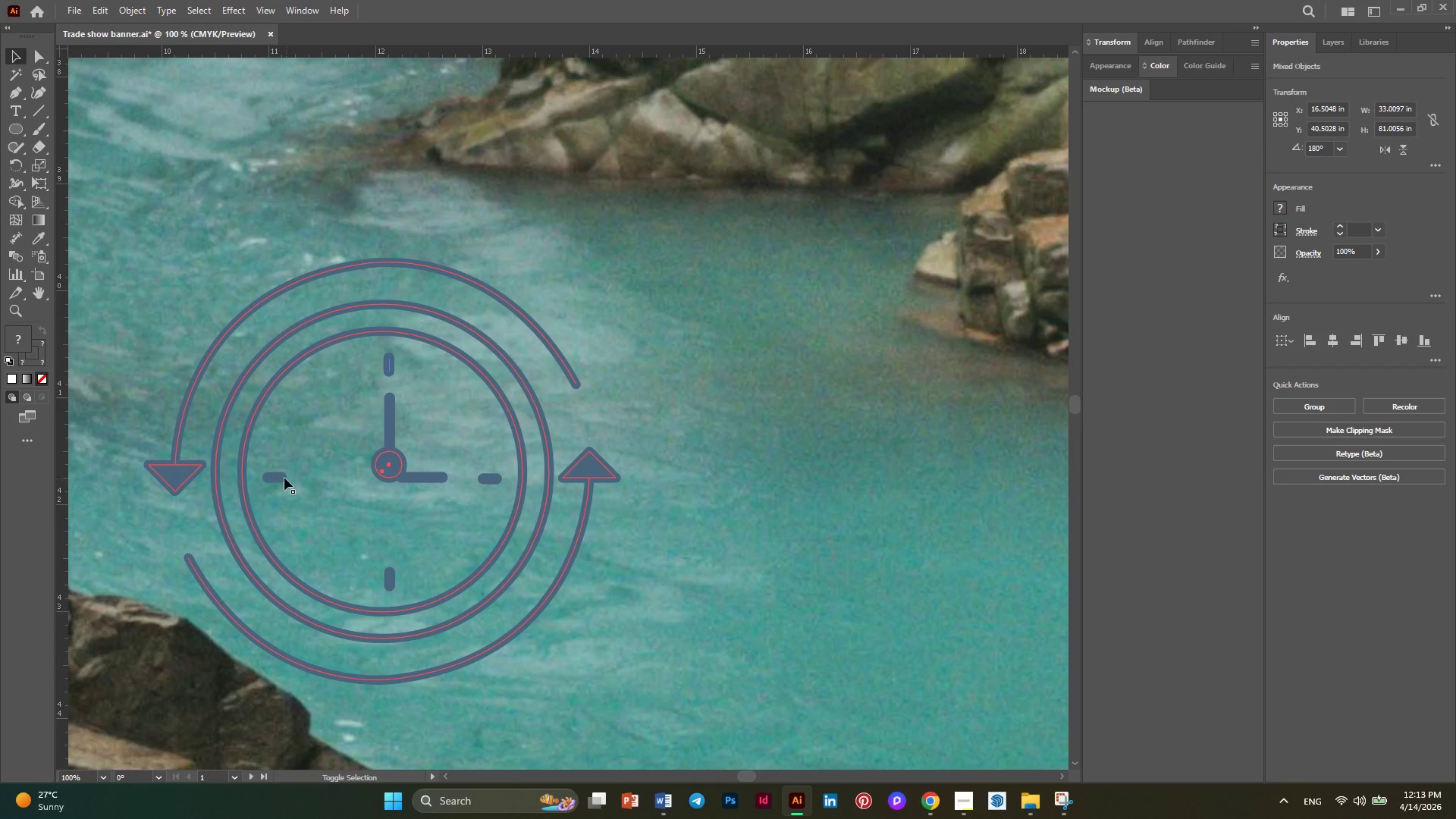 
left_click([284, 478])
 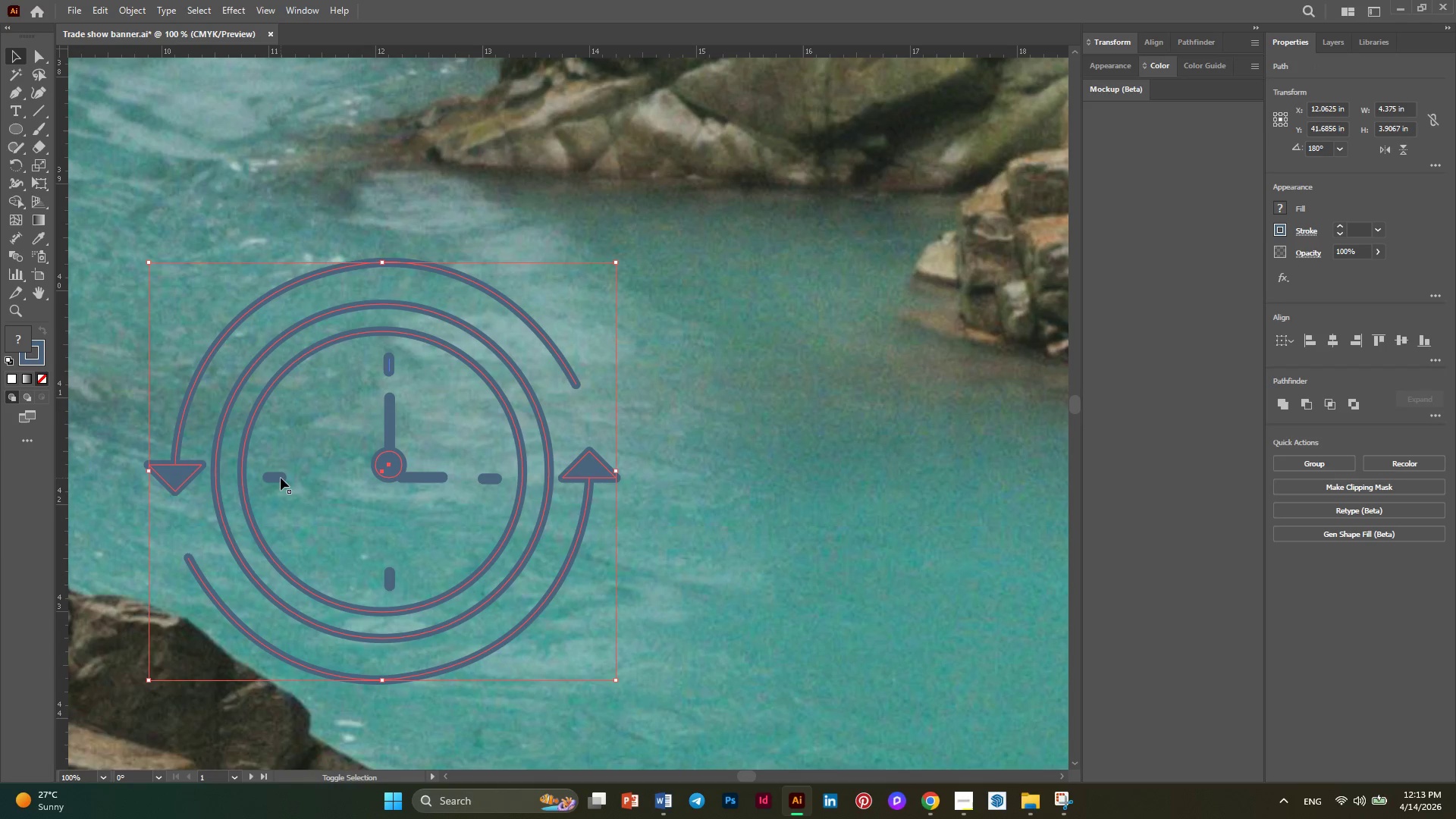 
left_click([281, 478])
 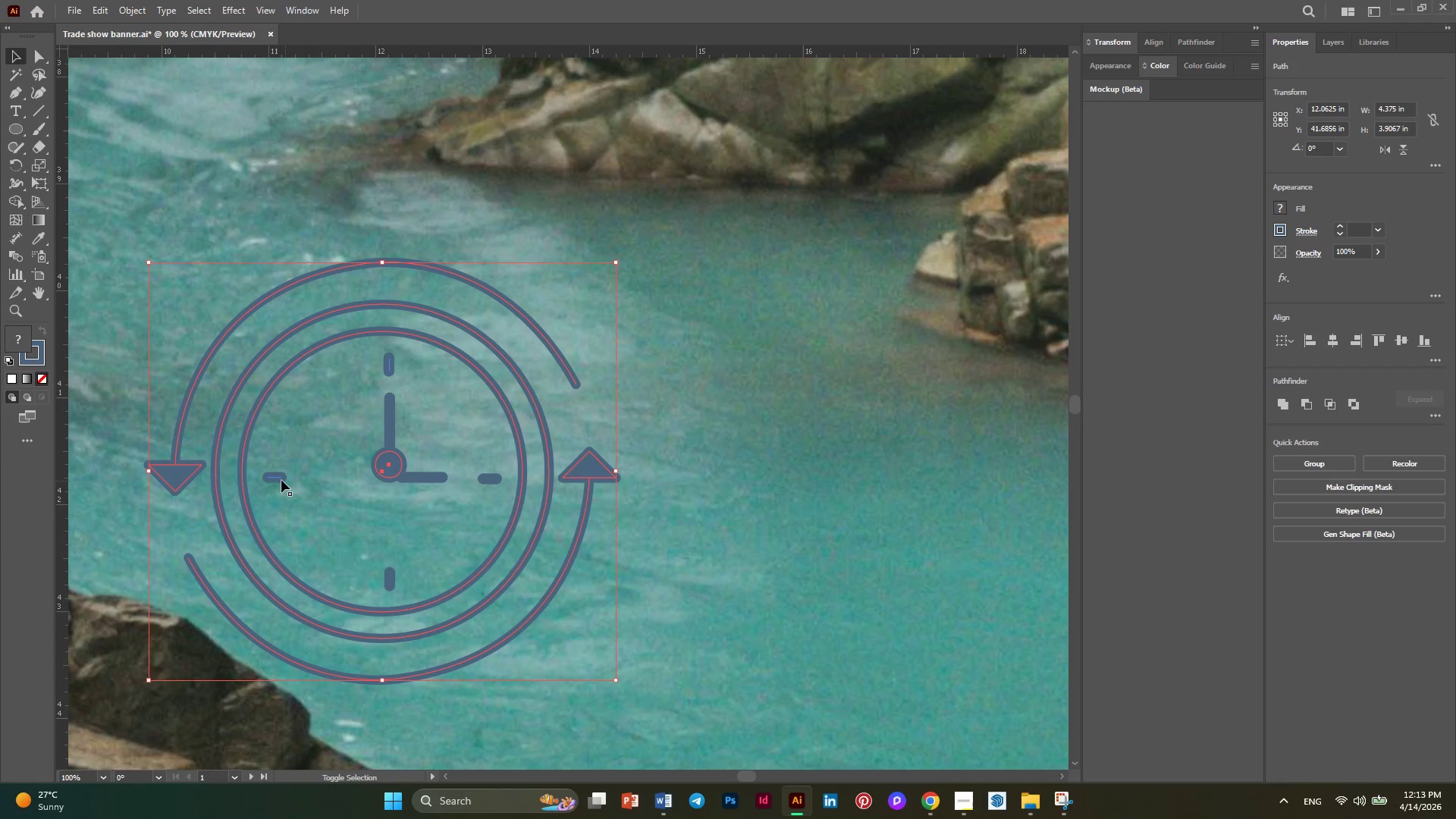 
left_click([281, 480])
 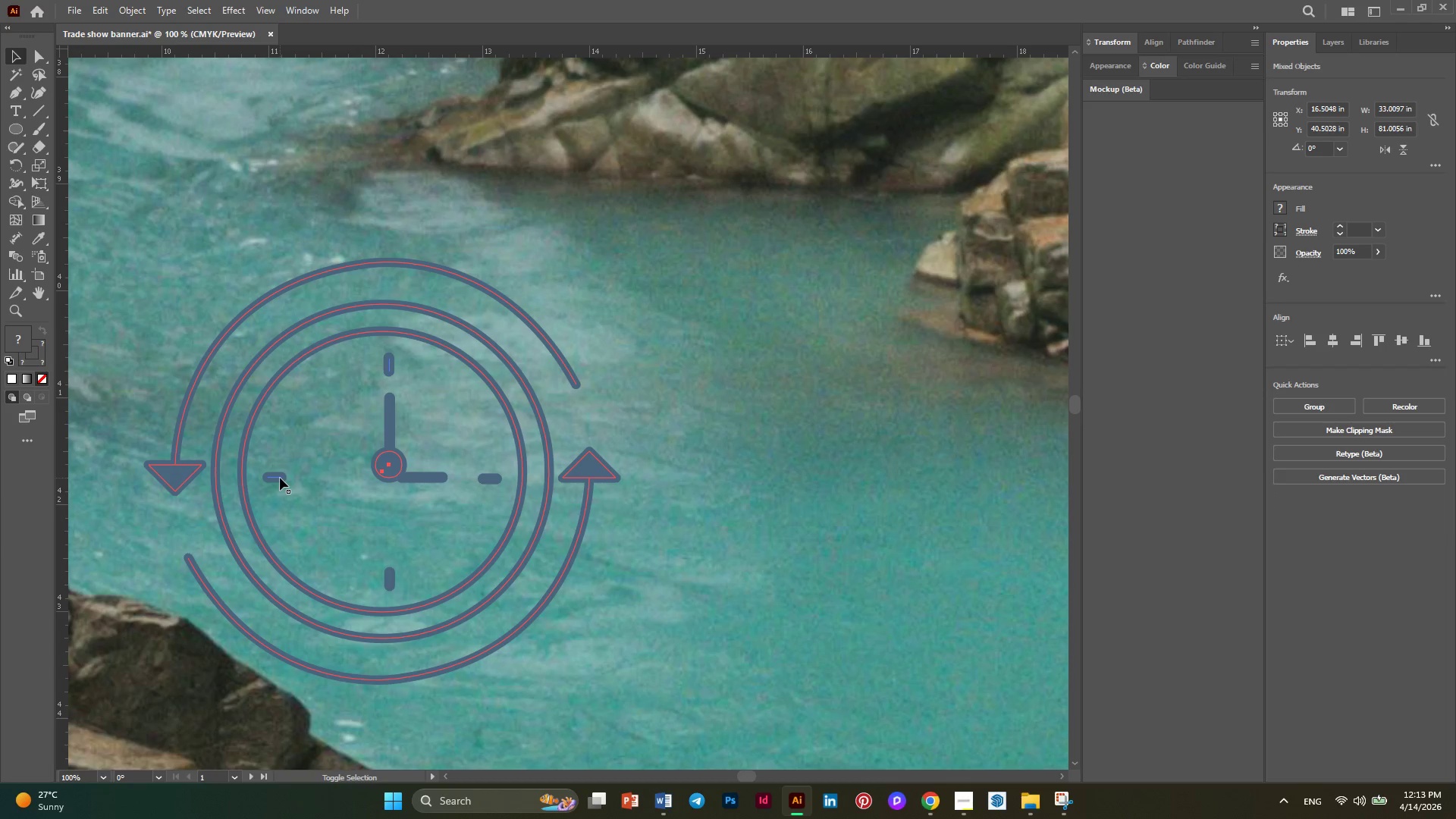 
left_click([280, 478])
 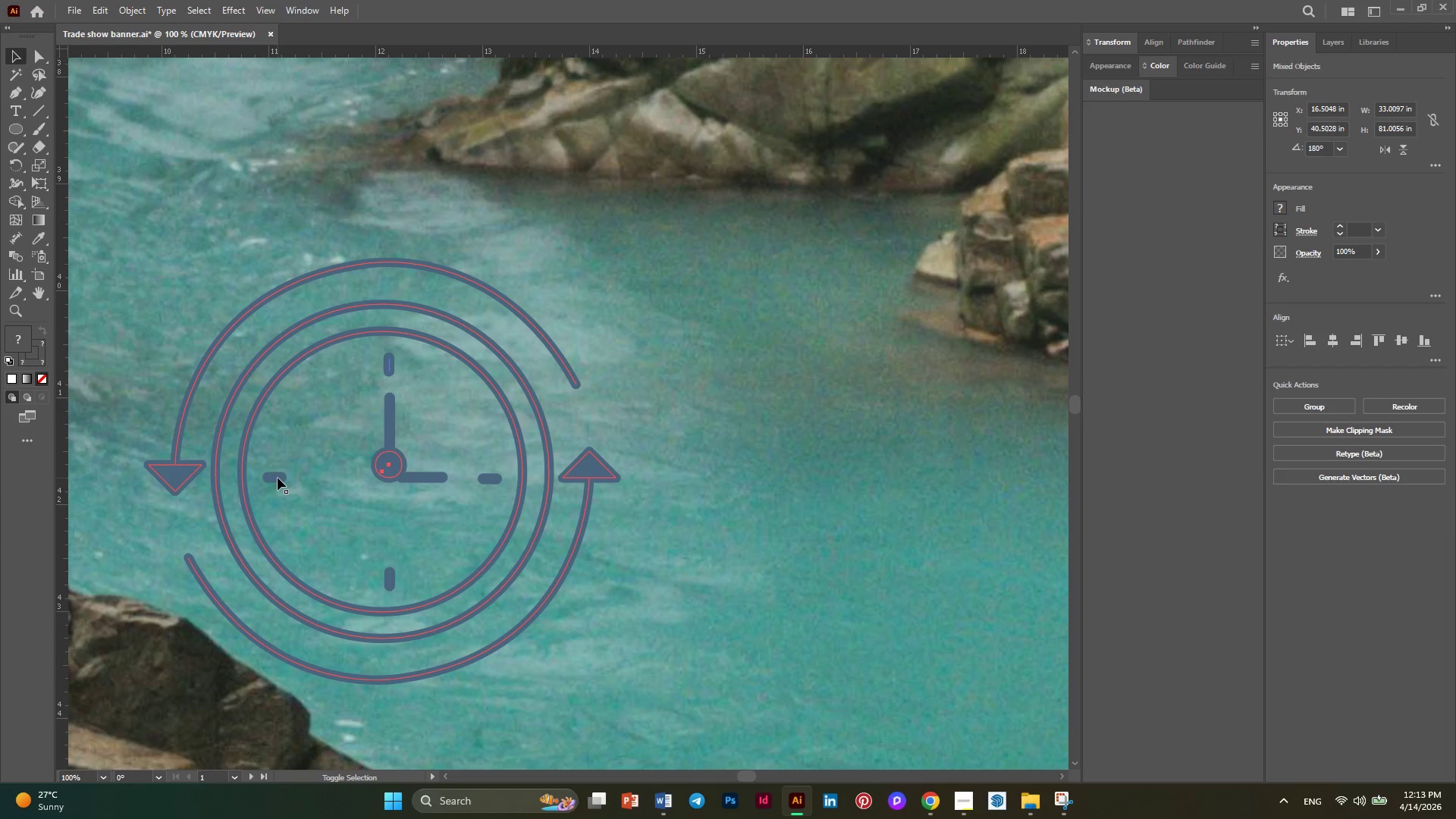 
left_click([277, 479])
 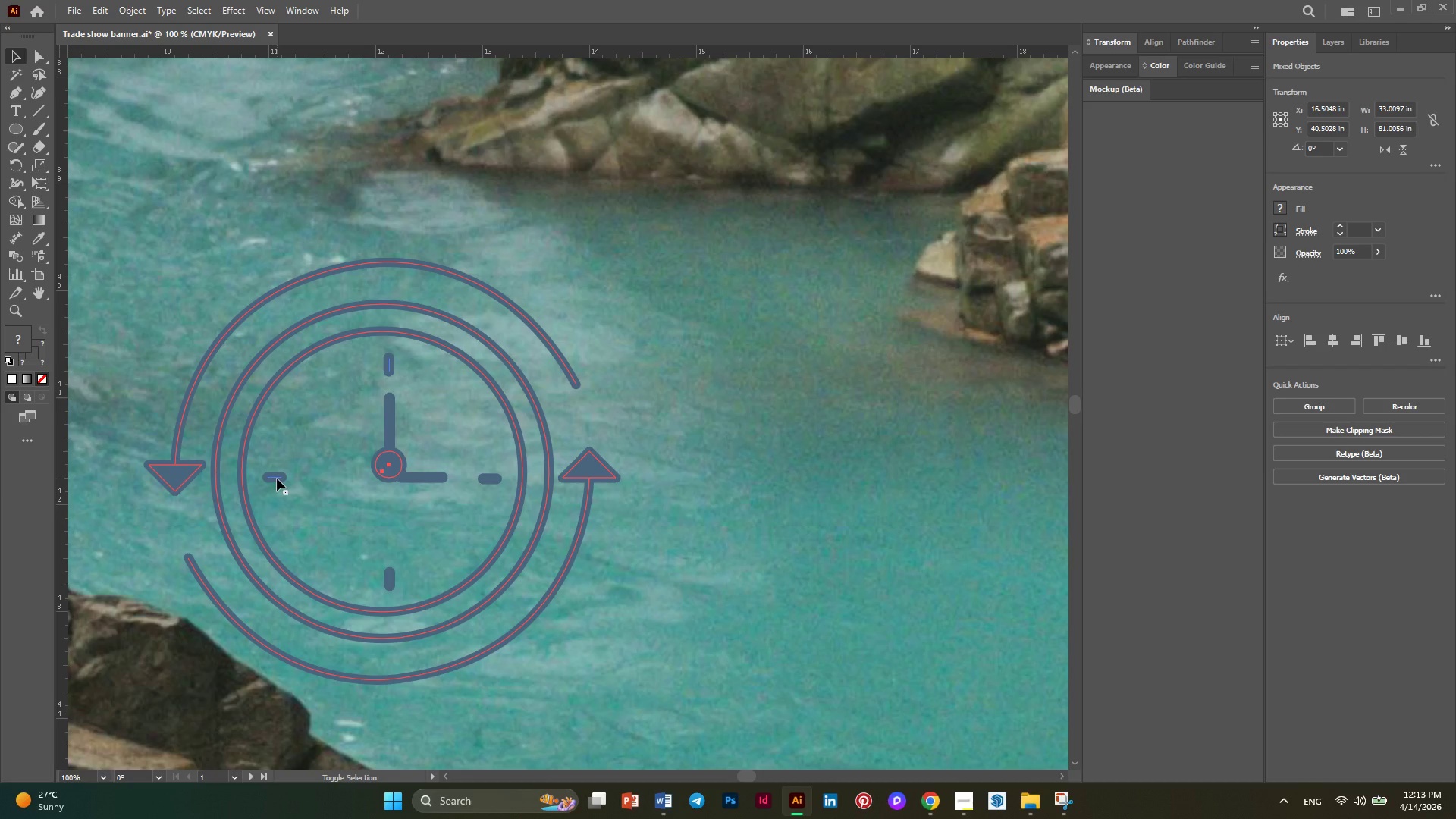 
left_click([277, 479])
 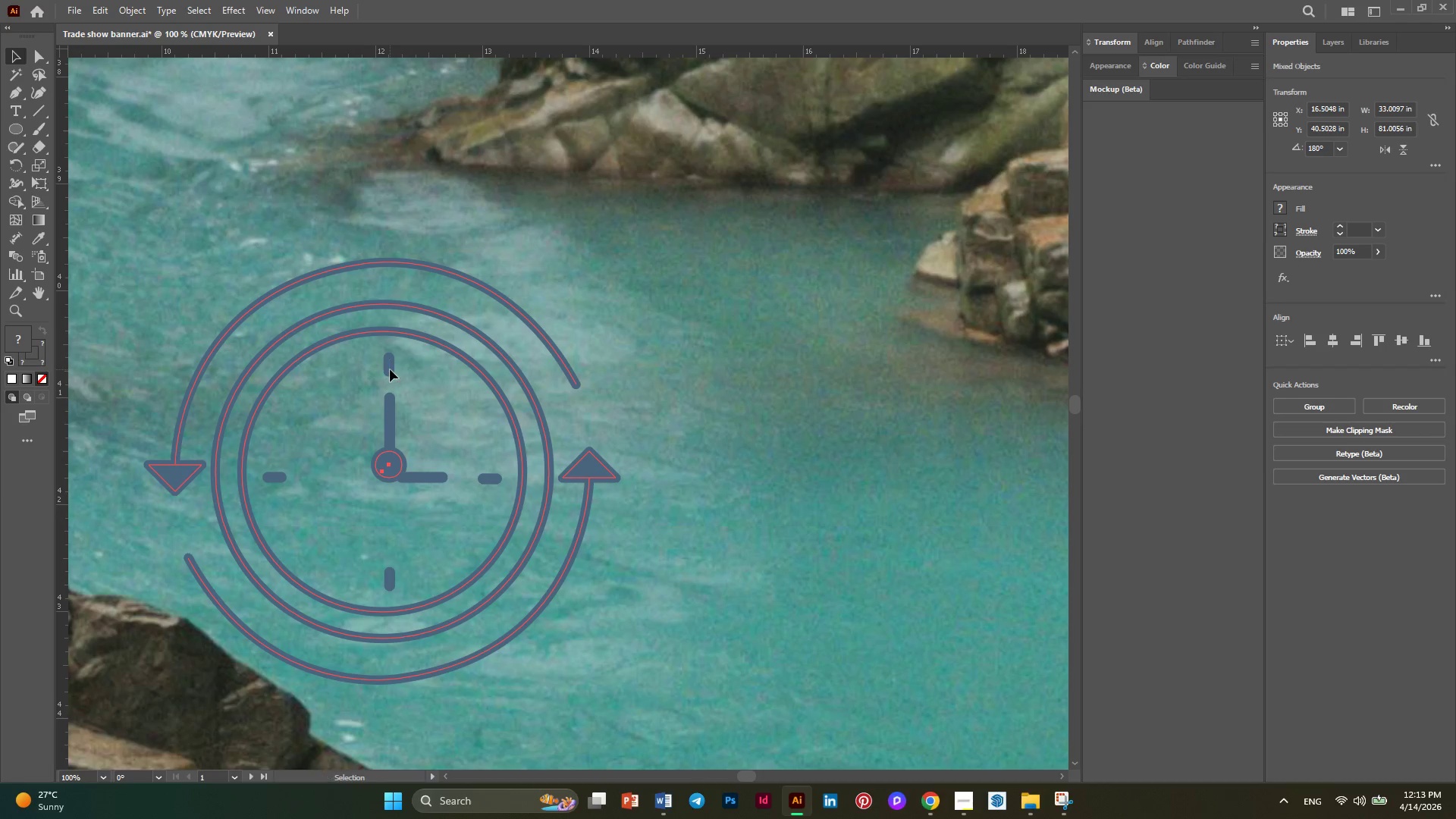 
double_click([390, 369])
 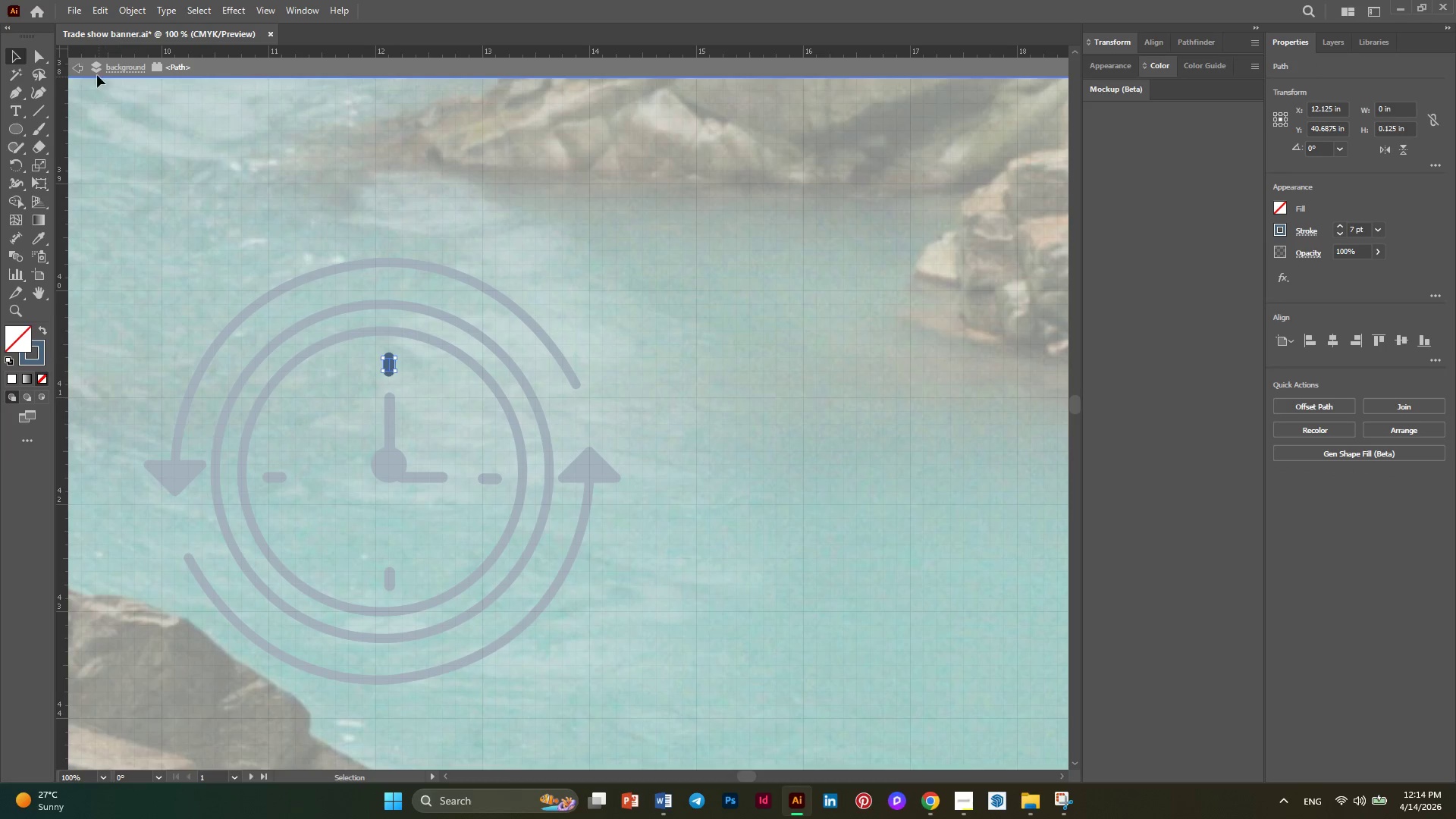 
left_click([83, 67])
 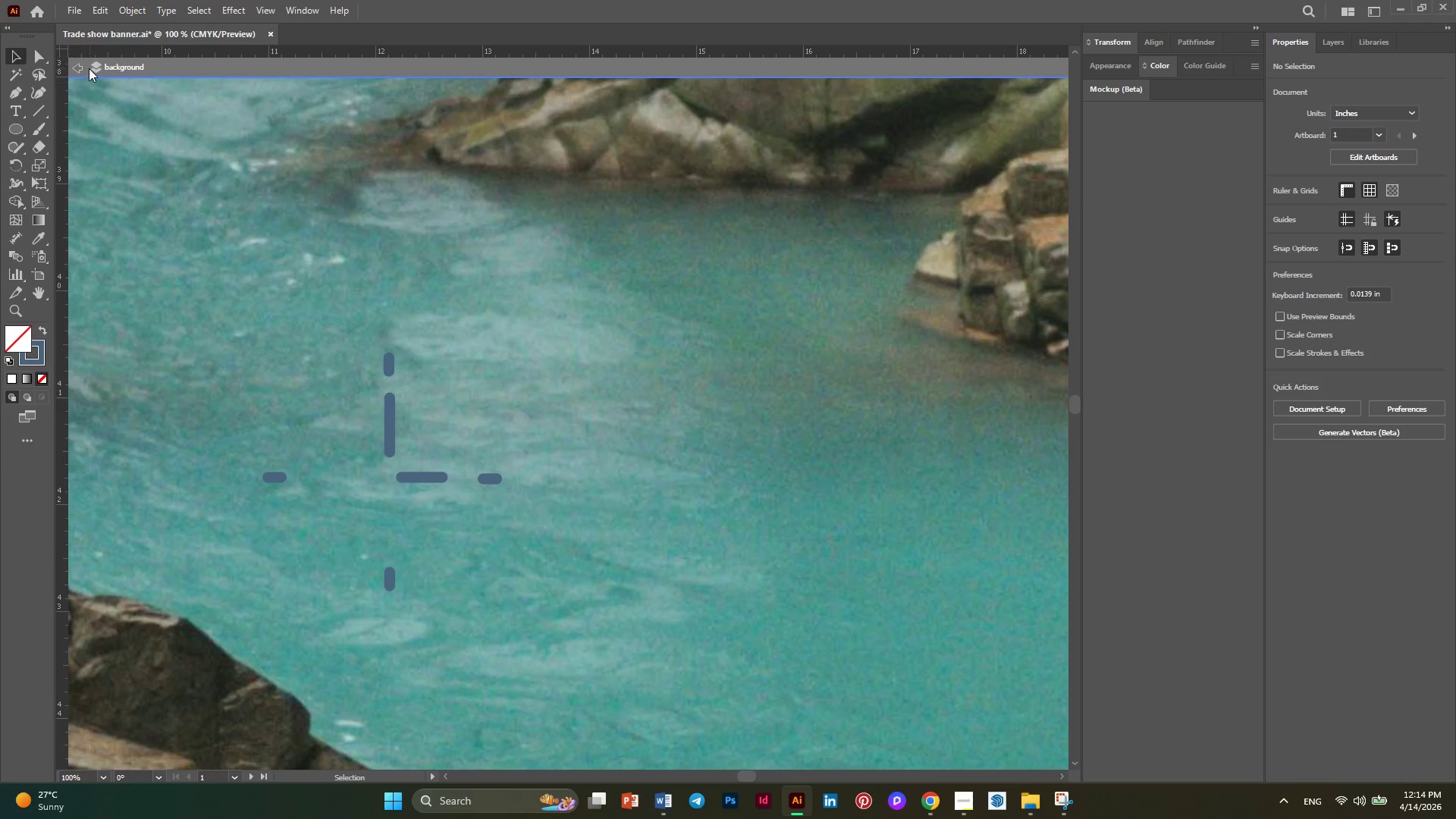 
left_click([79, 67])
 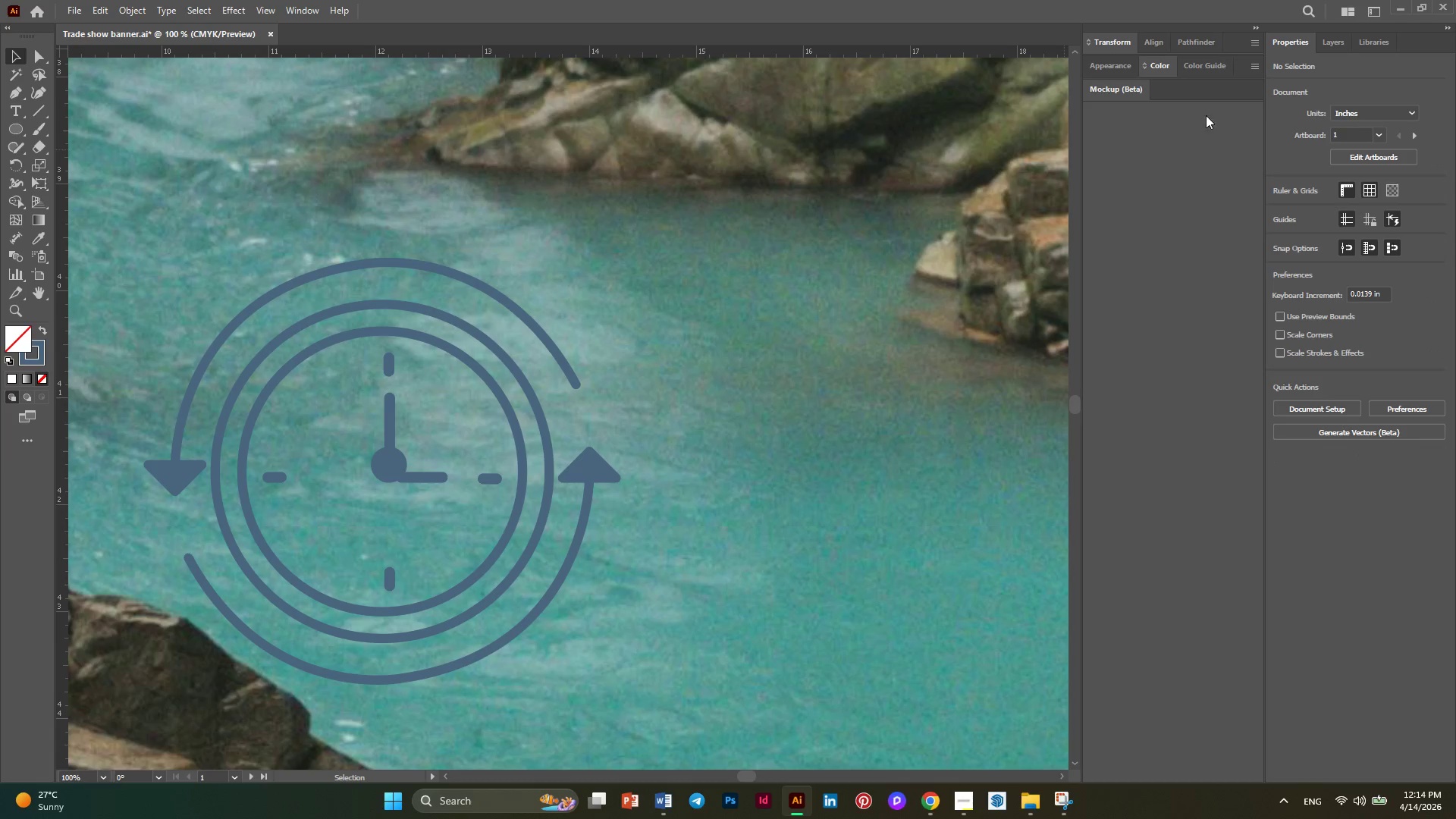 
left_click([1335, 42])
 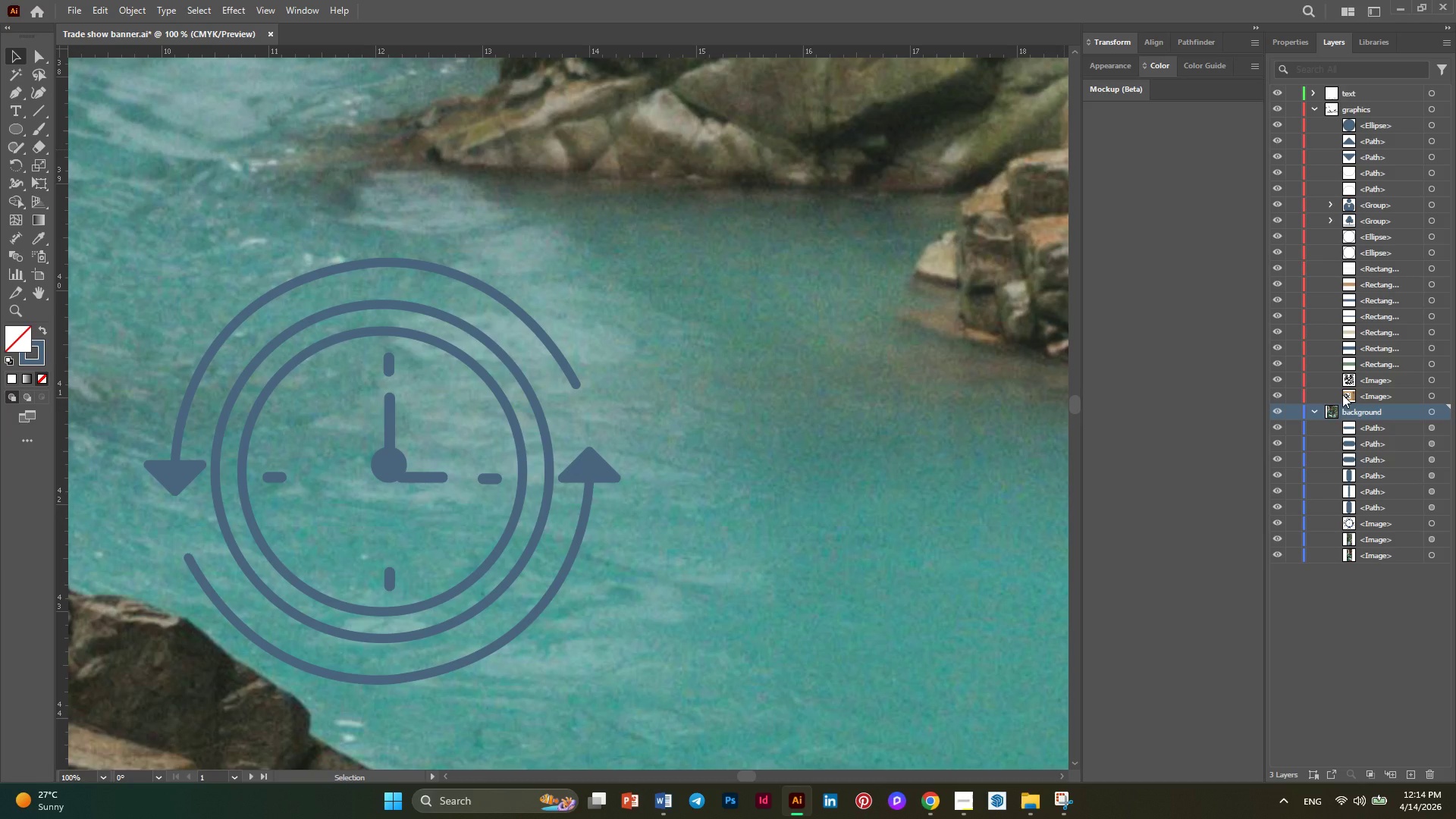 
wait(7.59)
 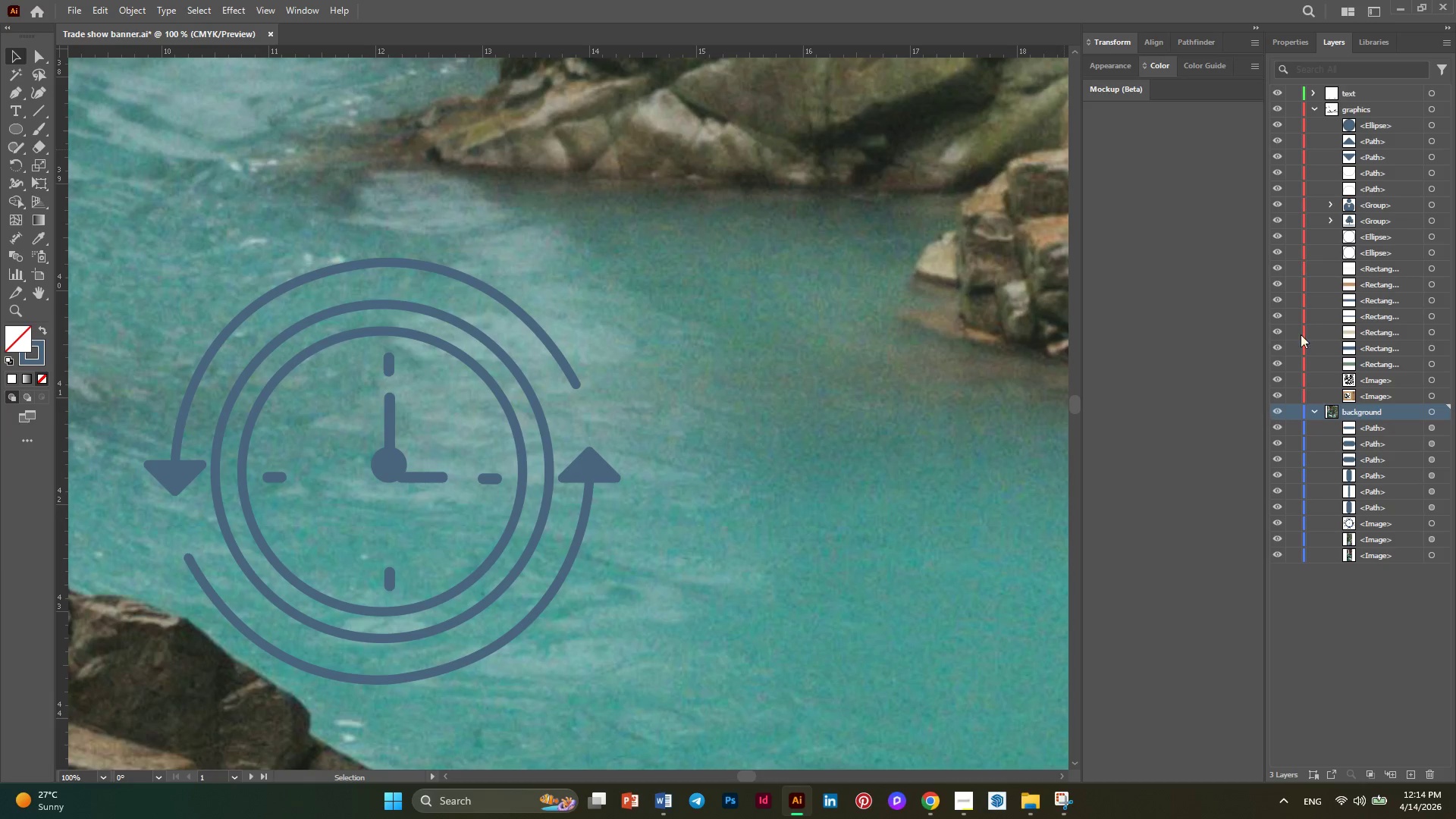 
left_click([1313, 408])
 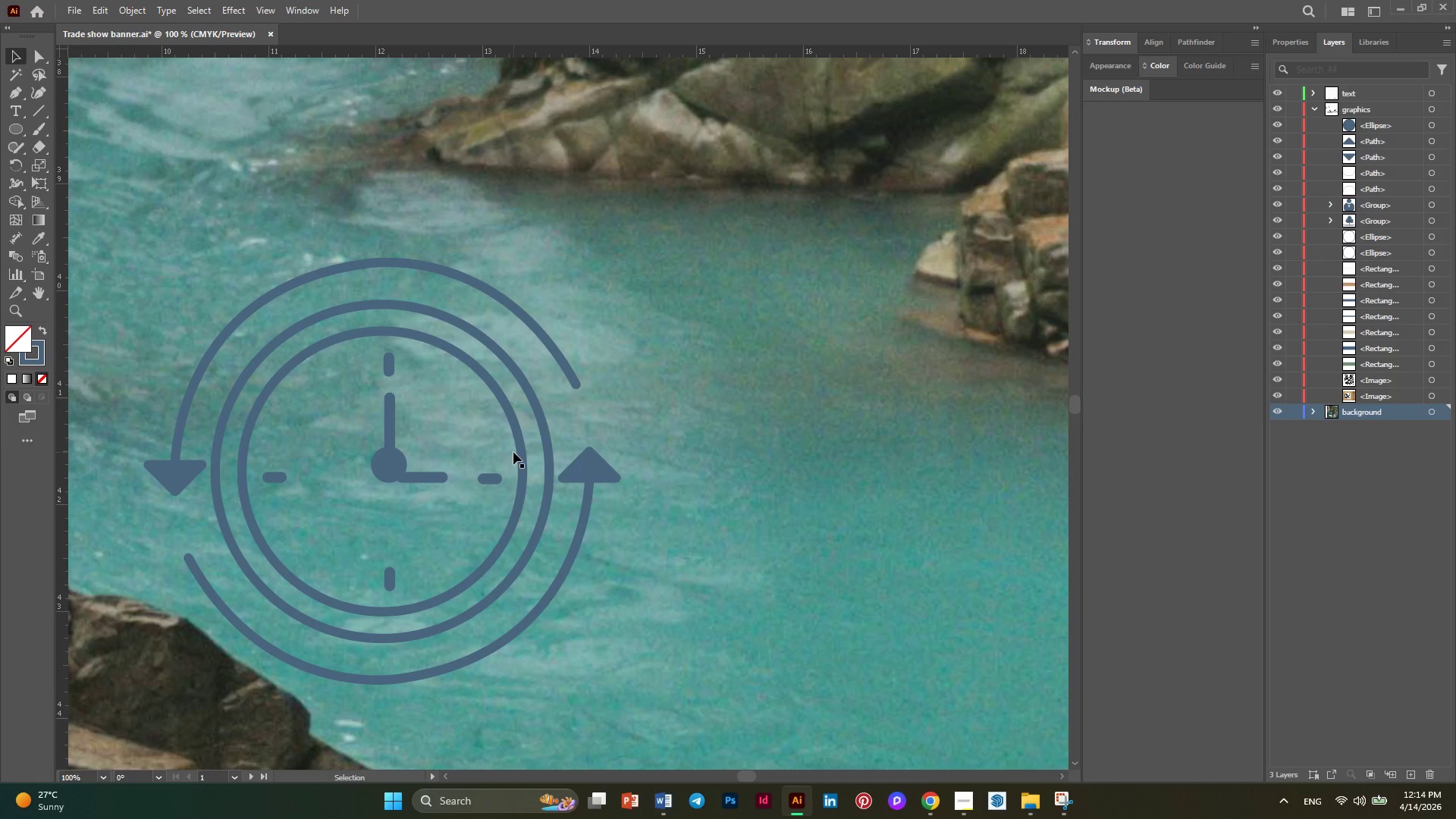 
key(Alt+AltLeft)
 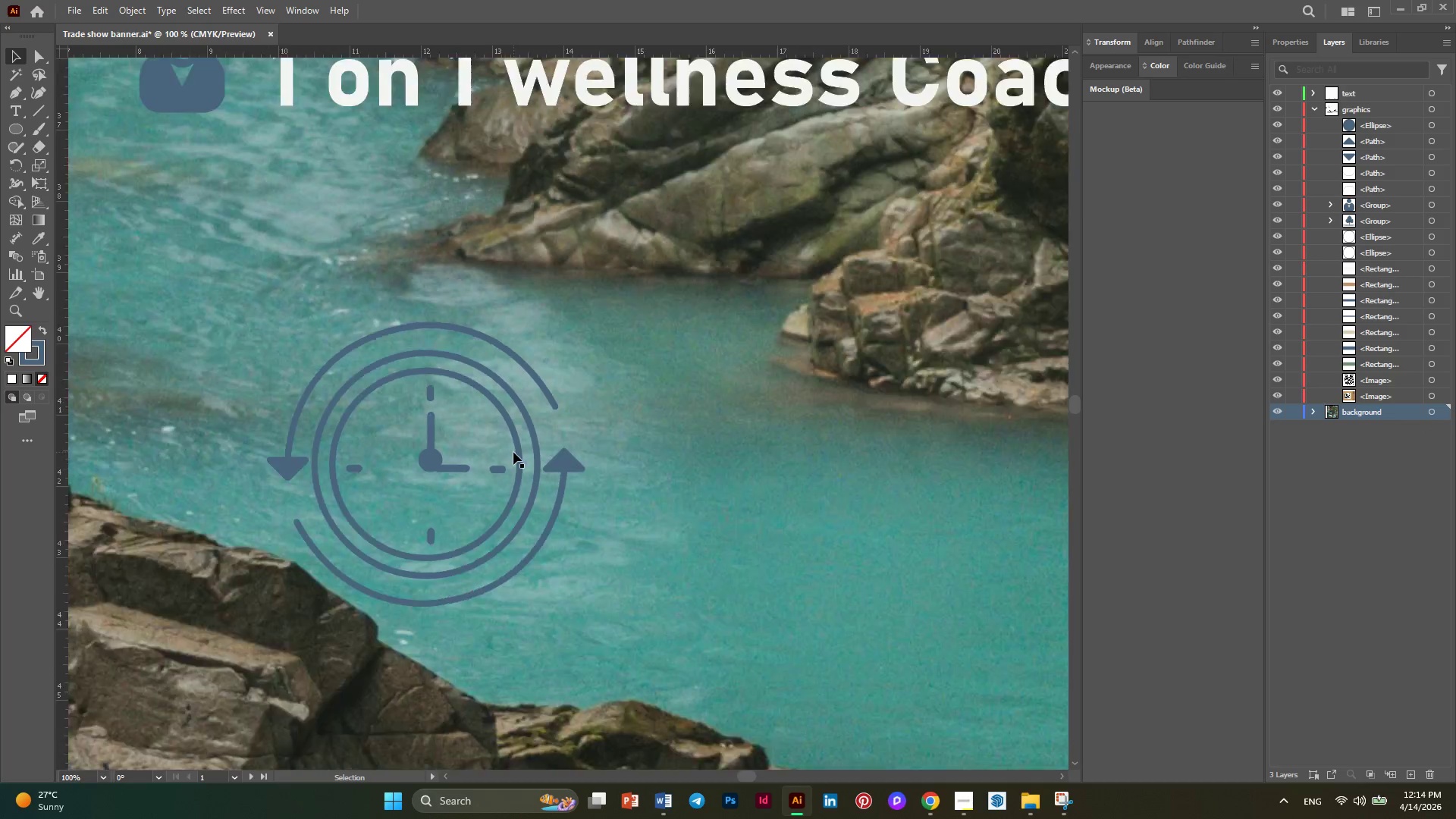 
scroll: coordinate [513, 452], scroll_direction: down, amount: 2.0
 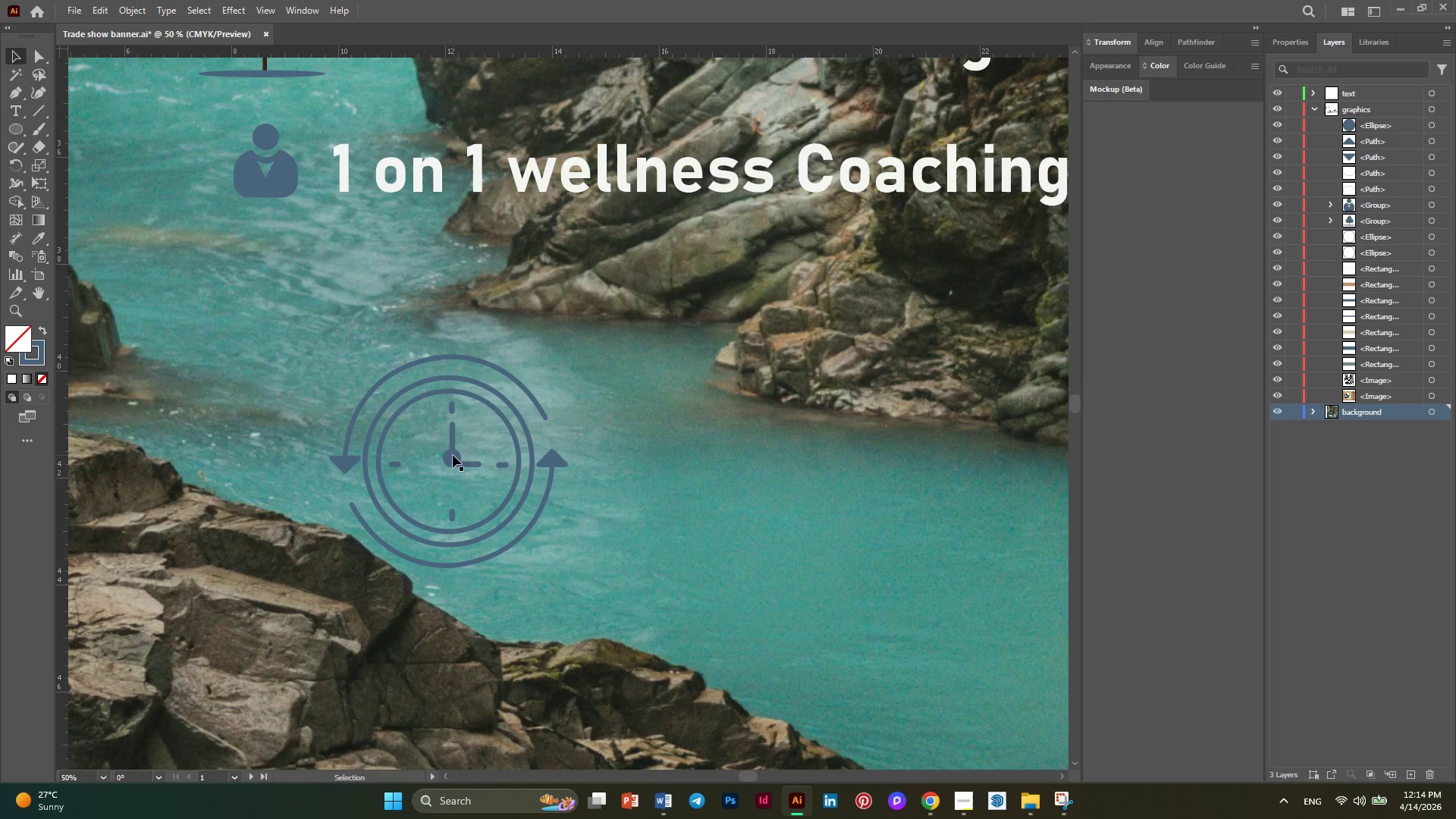 
hold_key(key=AltLeft, duration=0.36)
scroll: coordinate [452, 455], scroll_direction: up, amount: 1.0
 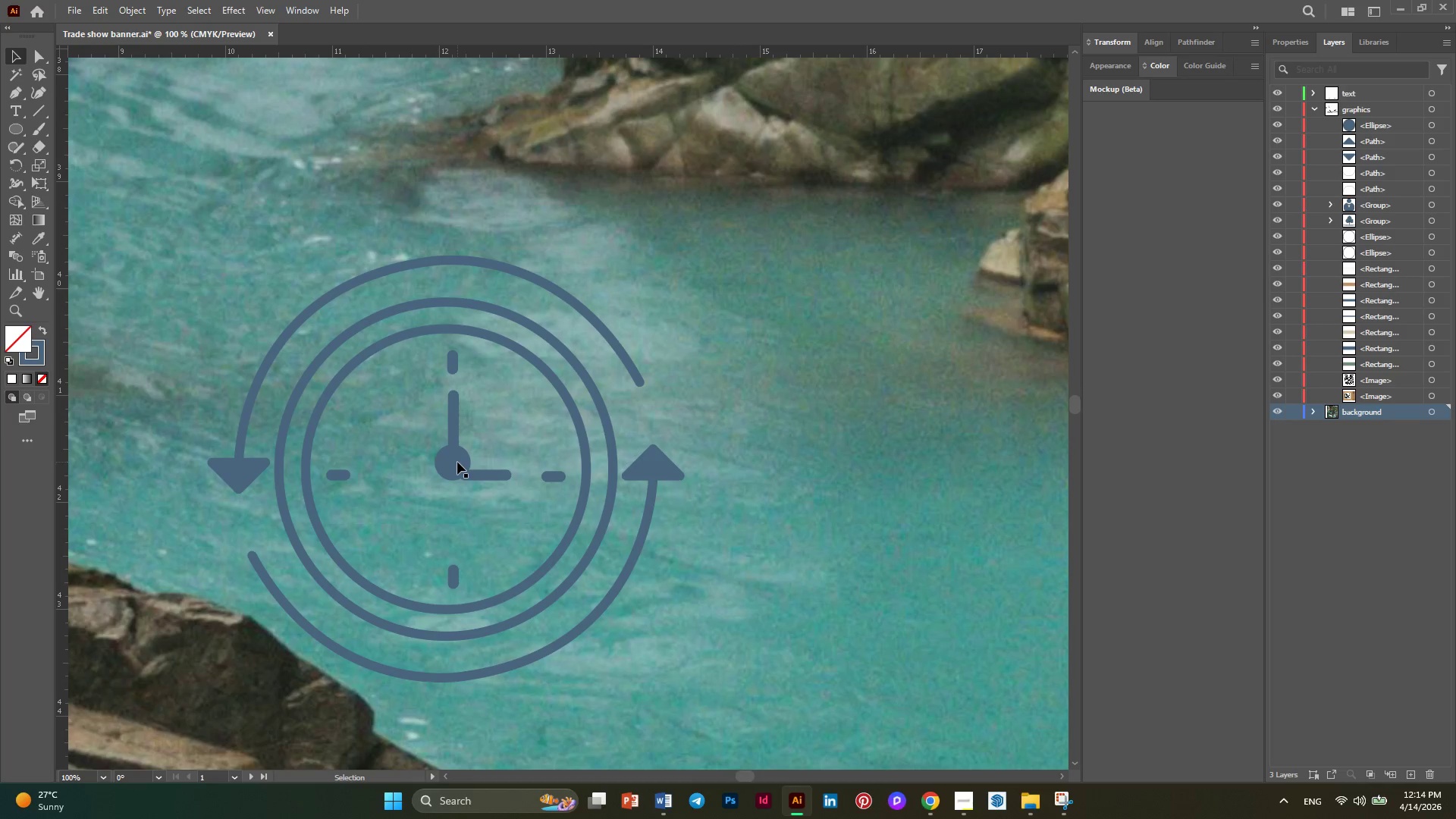 
left_click([457, 462])
 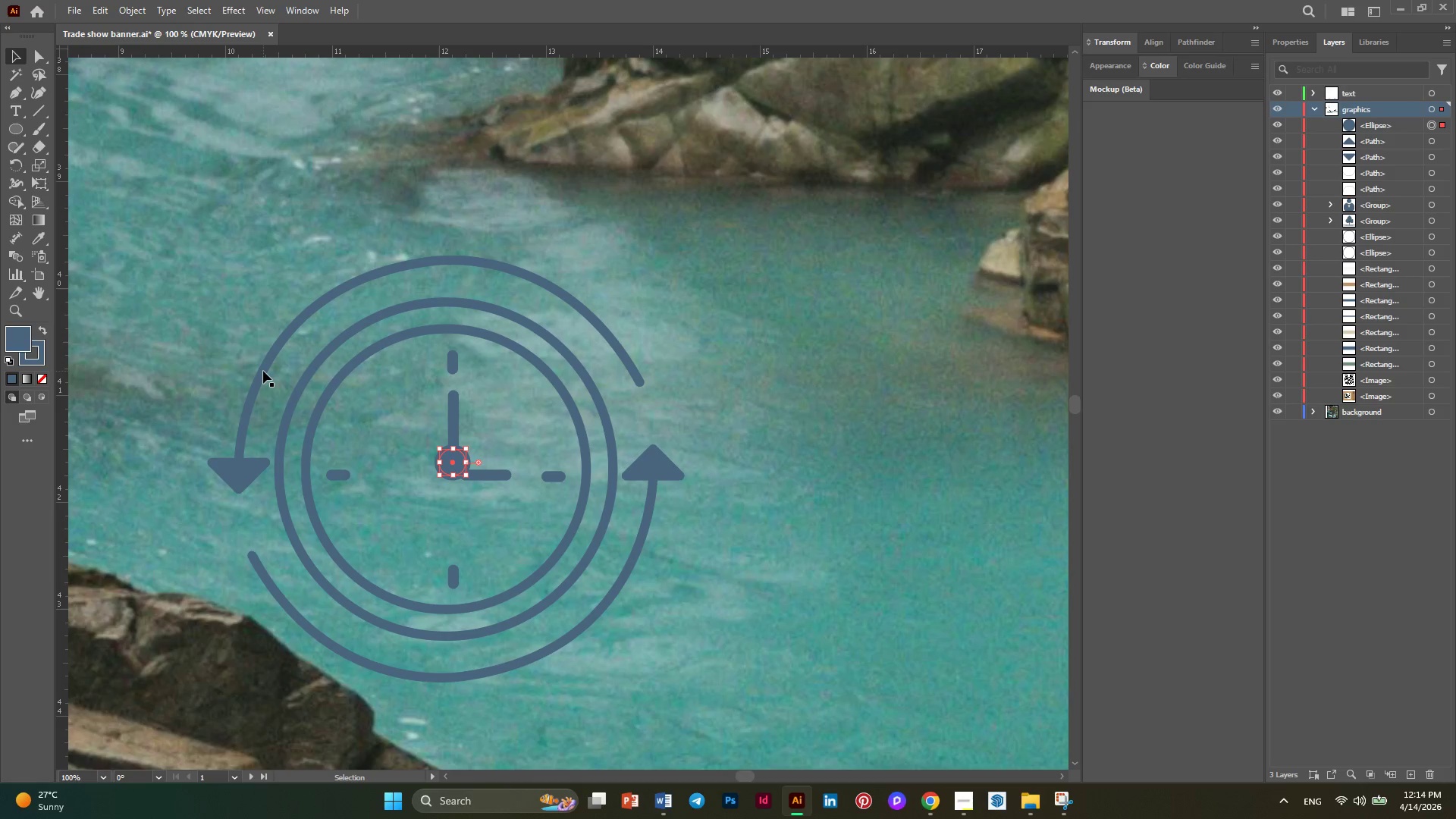 
hold_key(key=ShiftLeft, duration=5.88)
left_click([264, 371])
 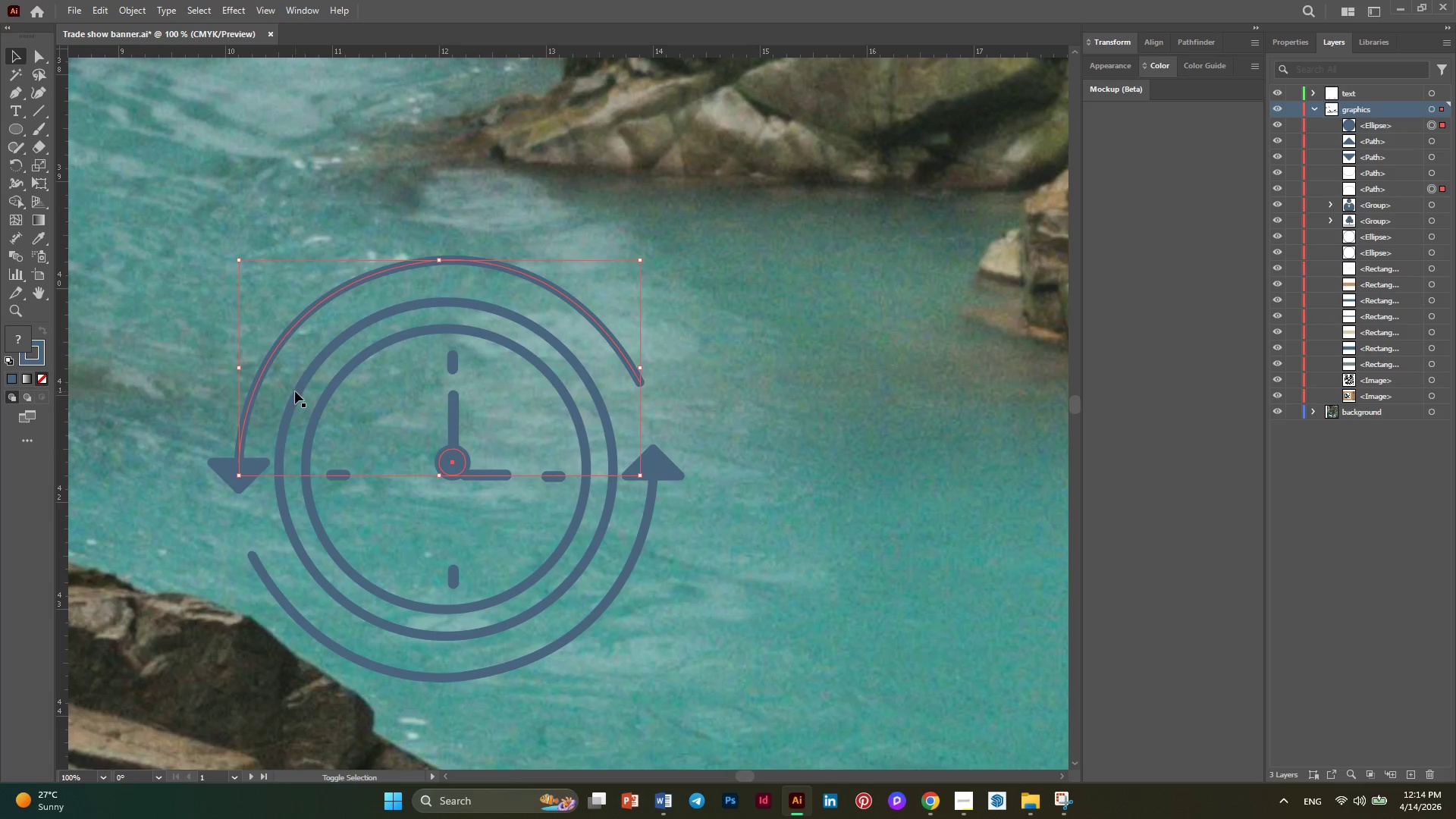 
left_click([305, 388])
 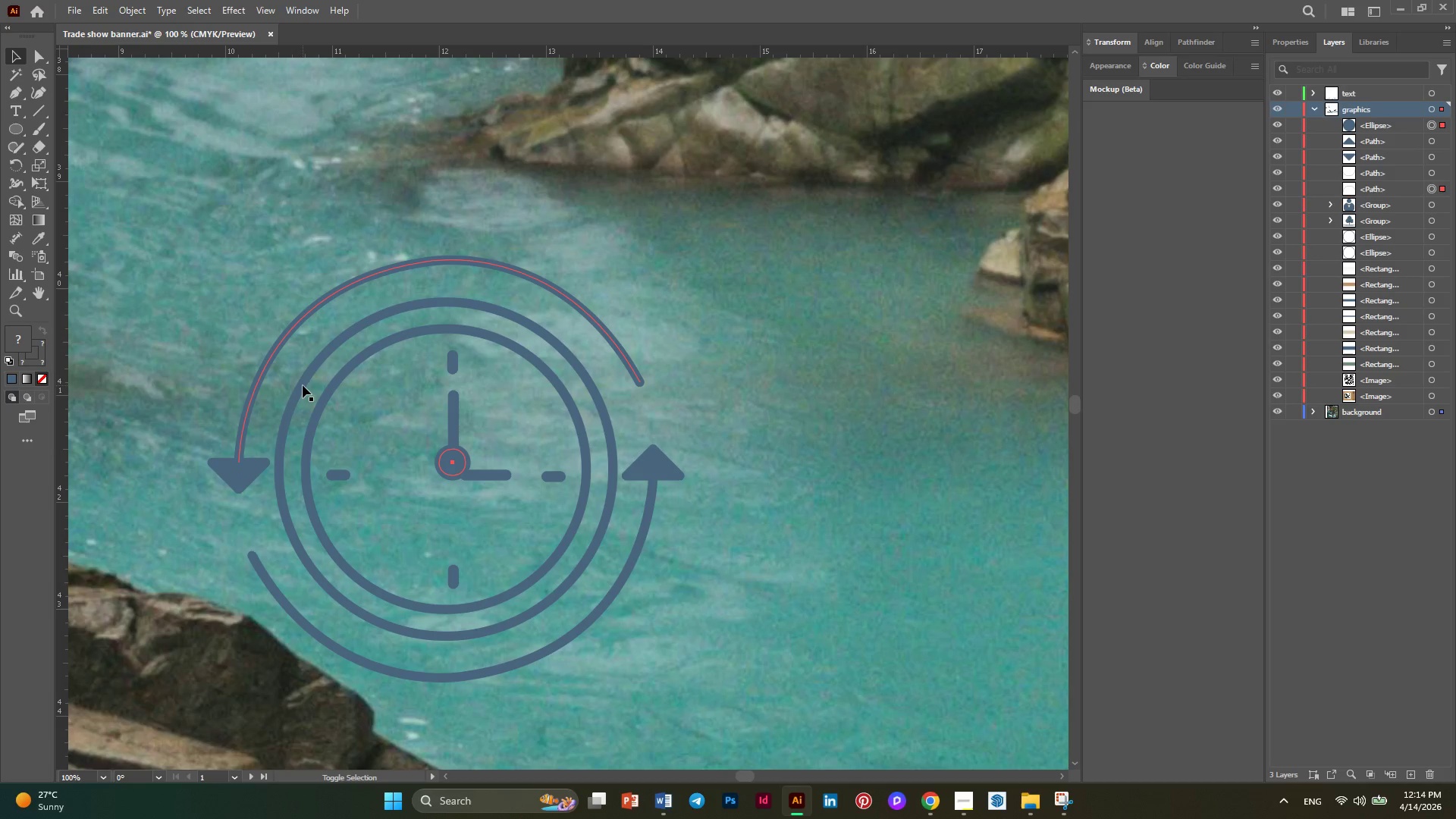 
left_click([303, 384])
 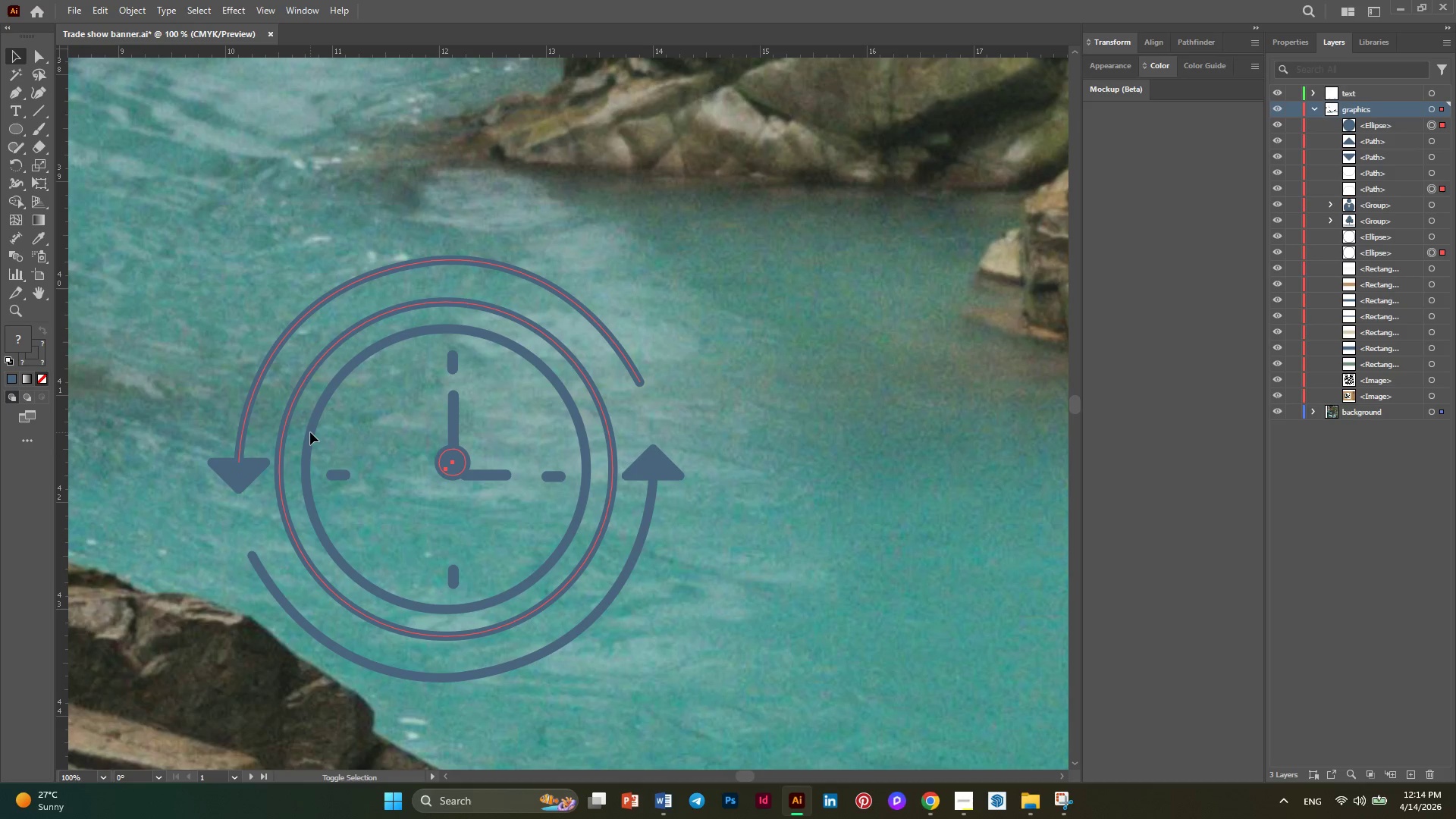 
left_click([310, 432])
 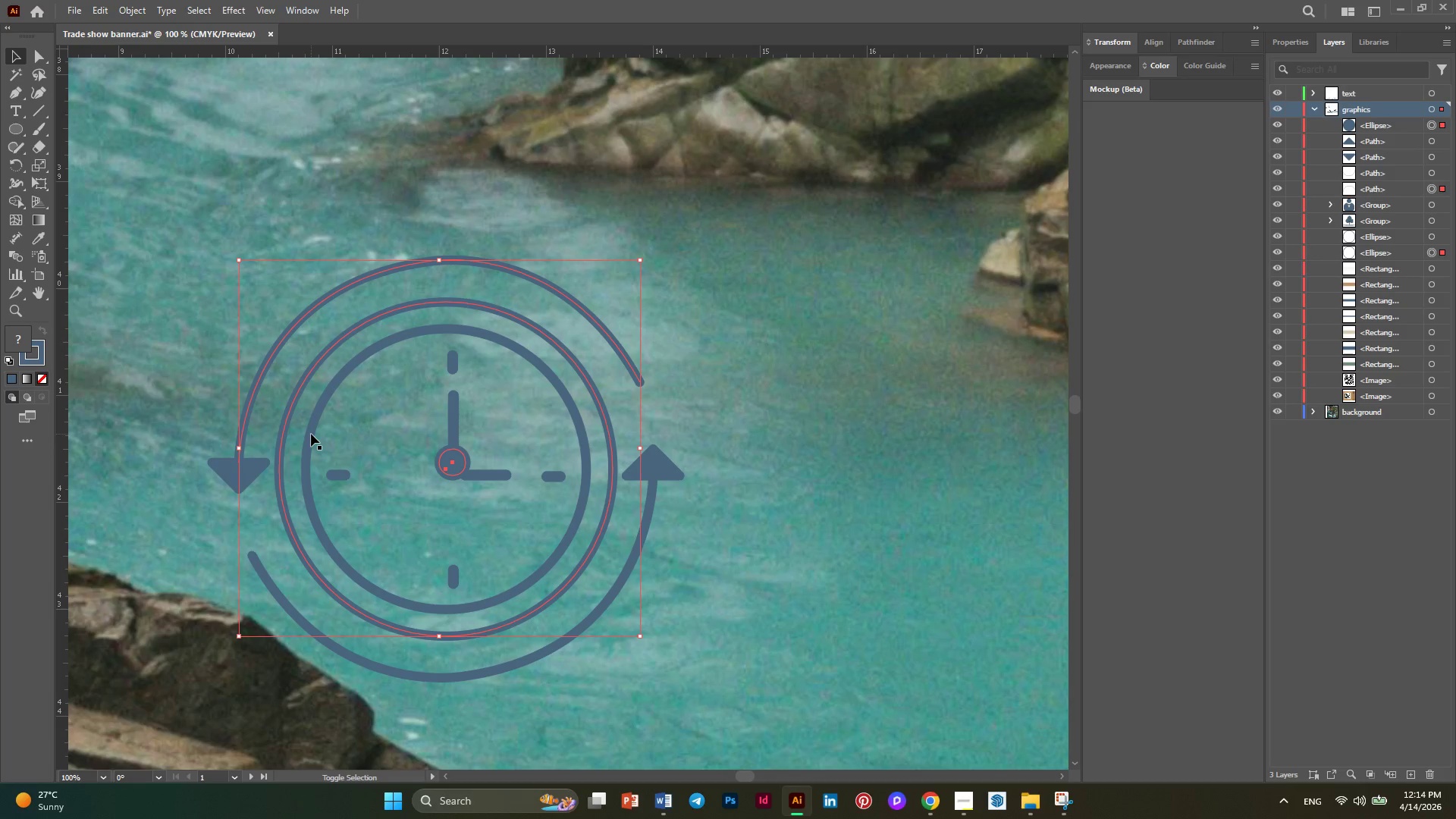 
left_click([311, 434])
 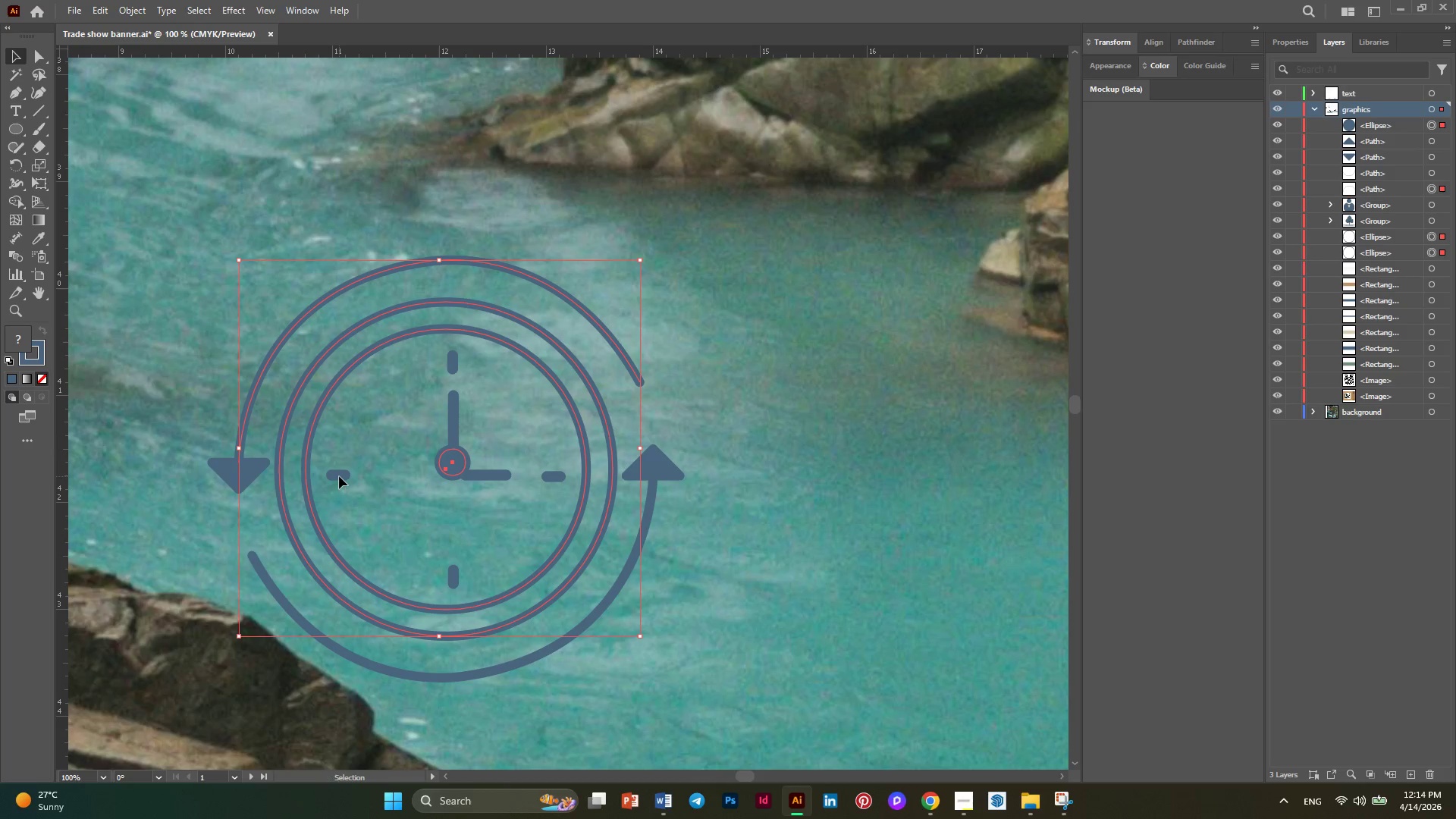 
key(Control+Y)
 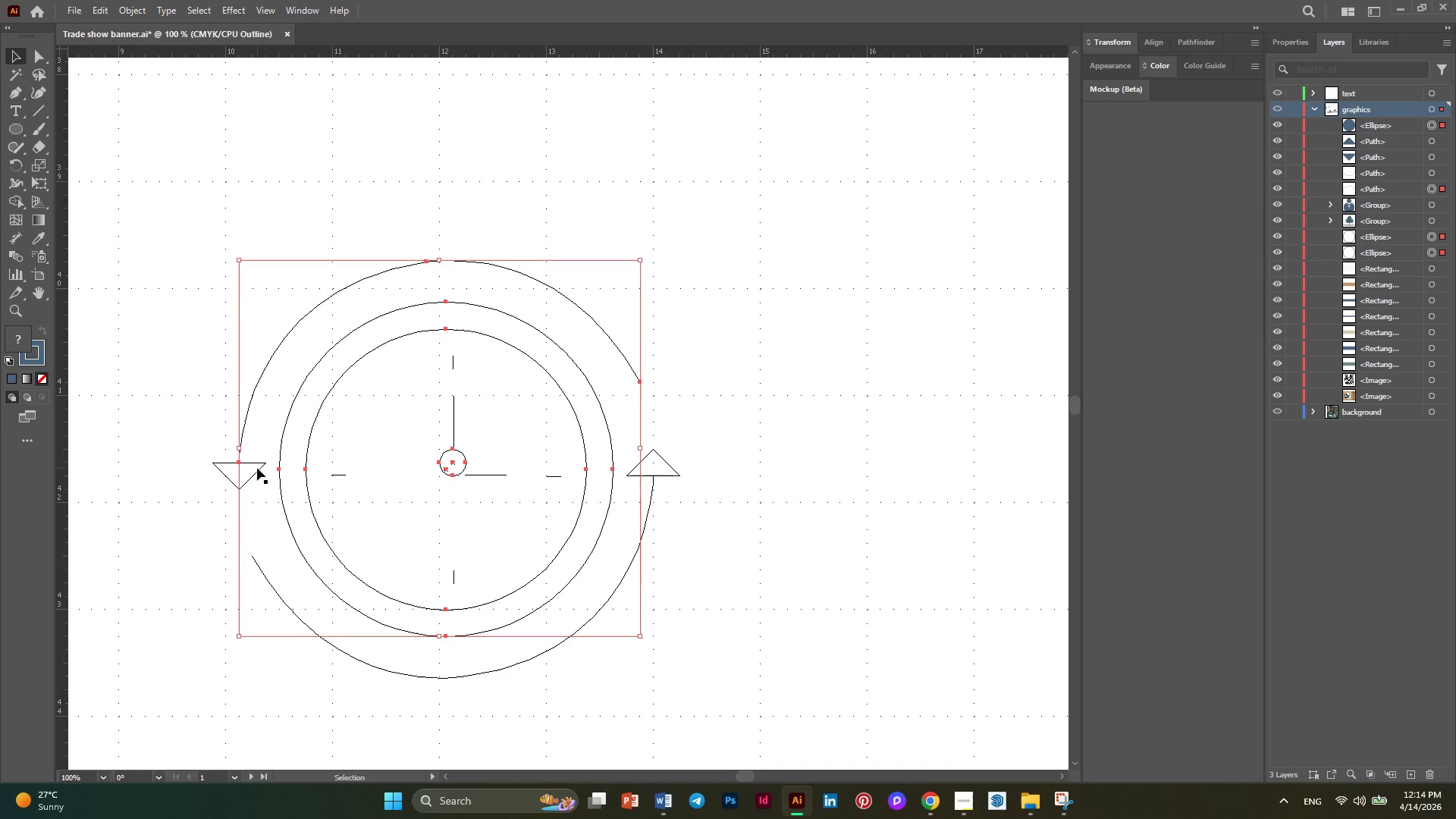 
hold_key(key=ShiftLeft, duration=16.89)
left_click([257, 469])
 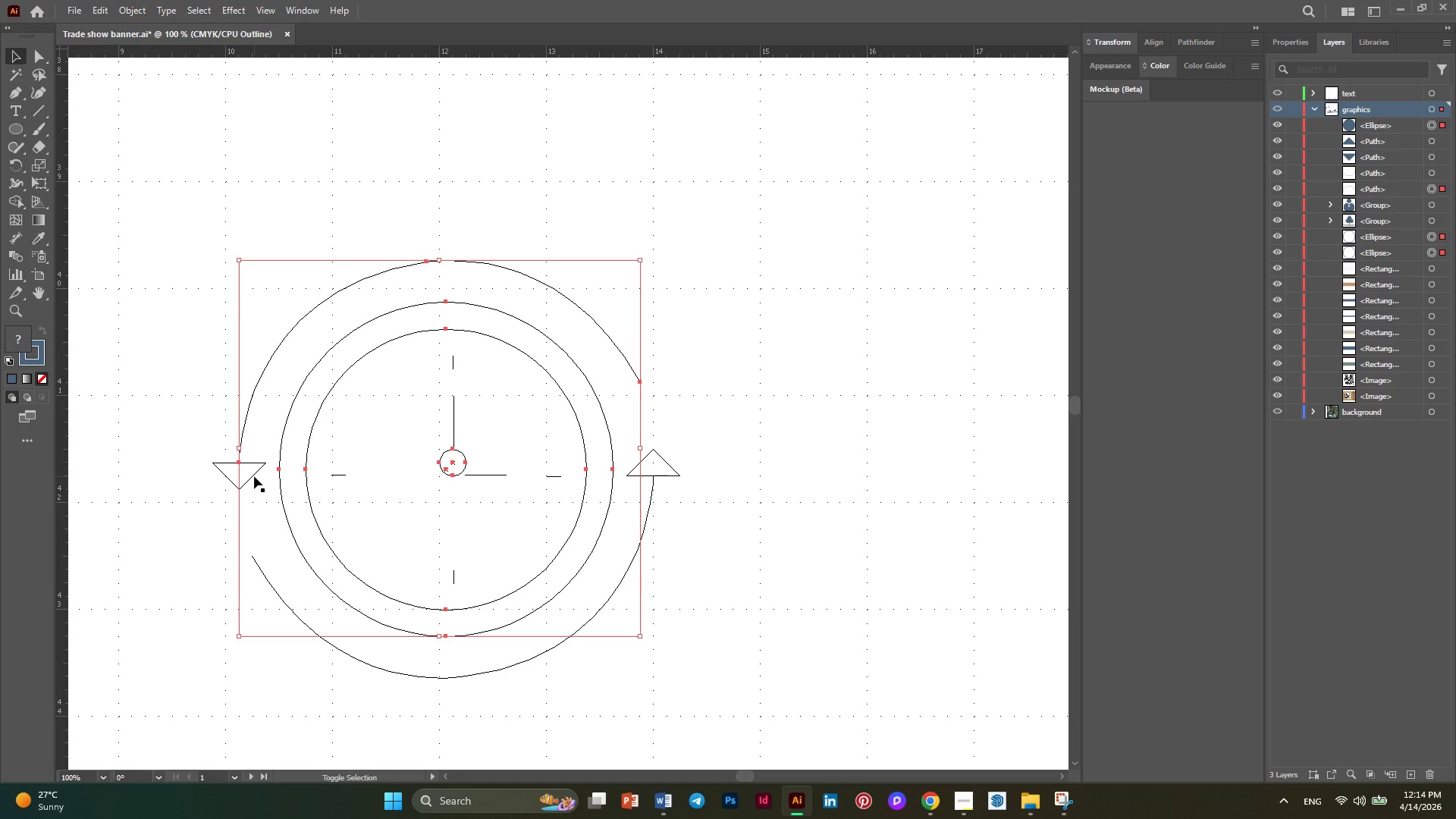 
left_click([254, 476])
 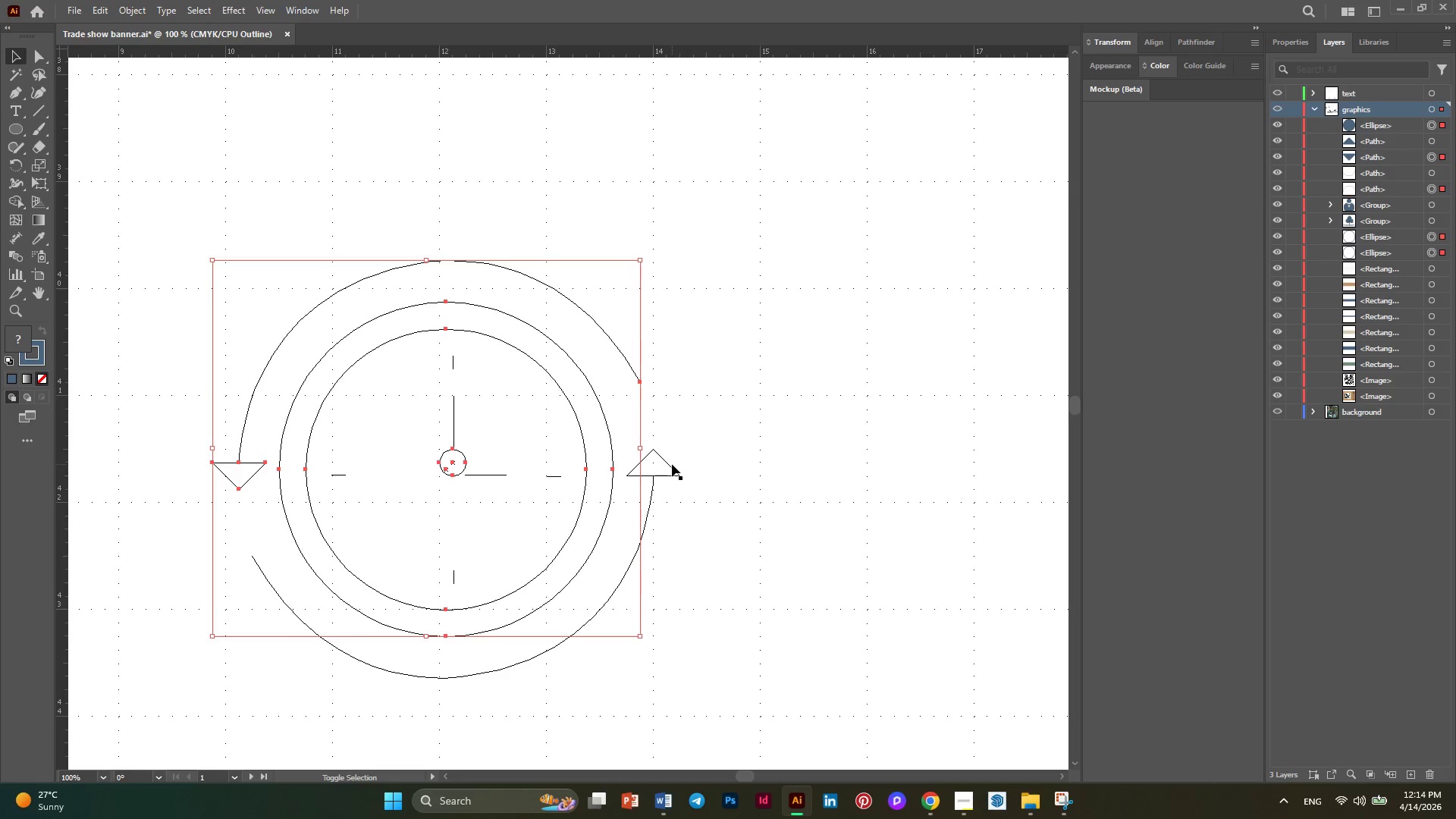 
left_click([672, 468])
 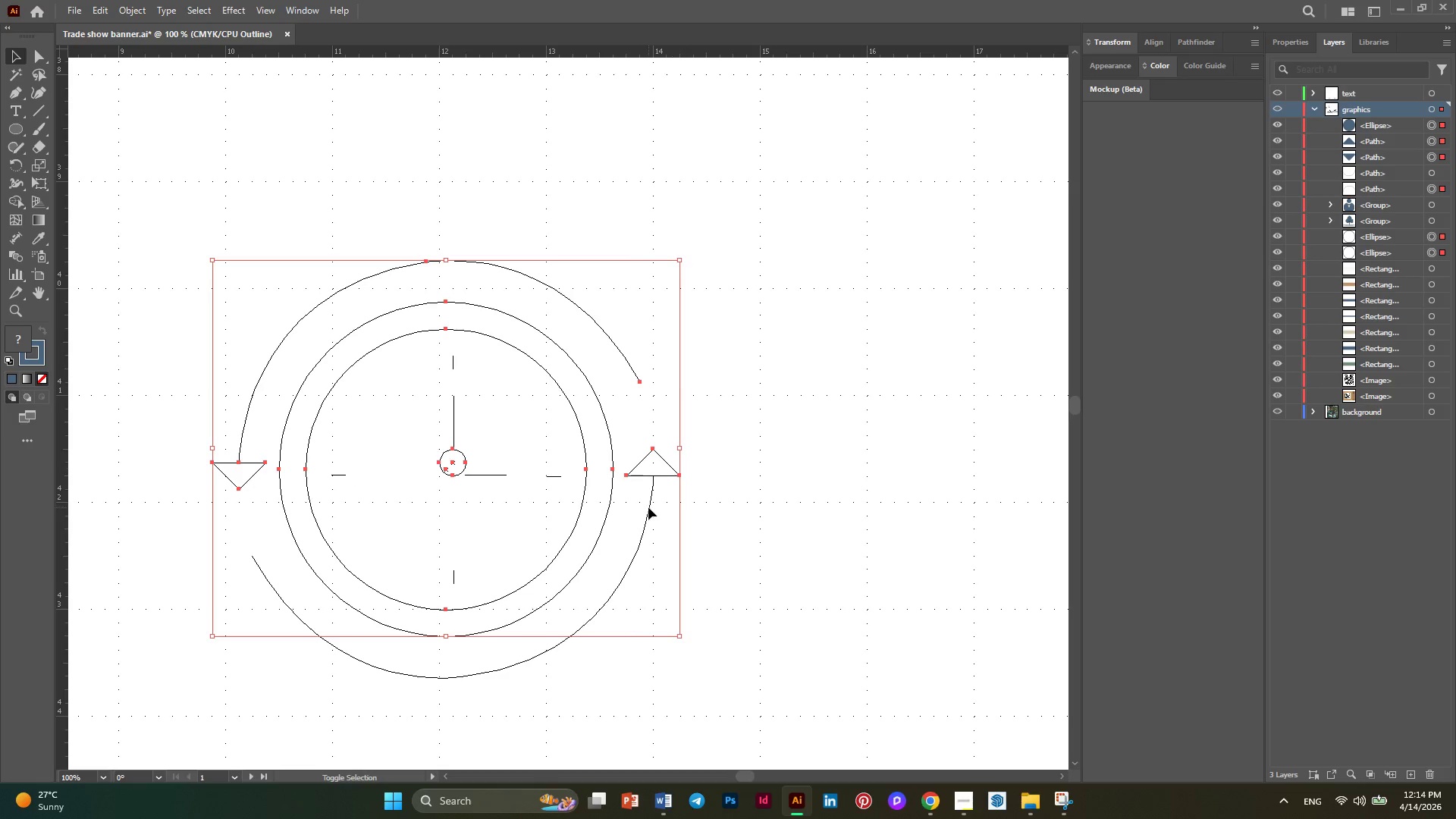 
left_click([648, 507])
 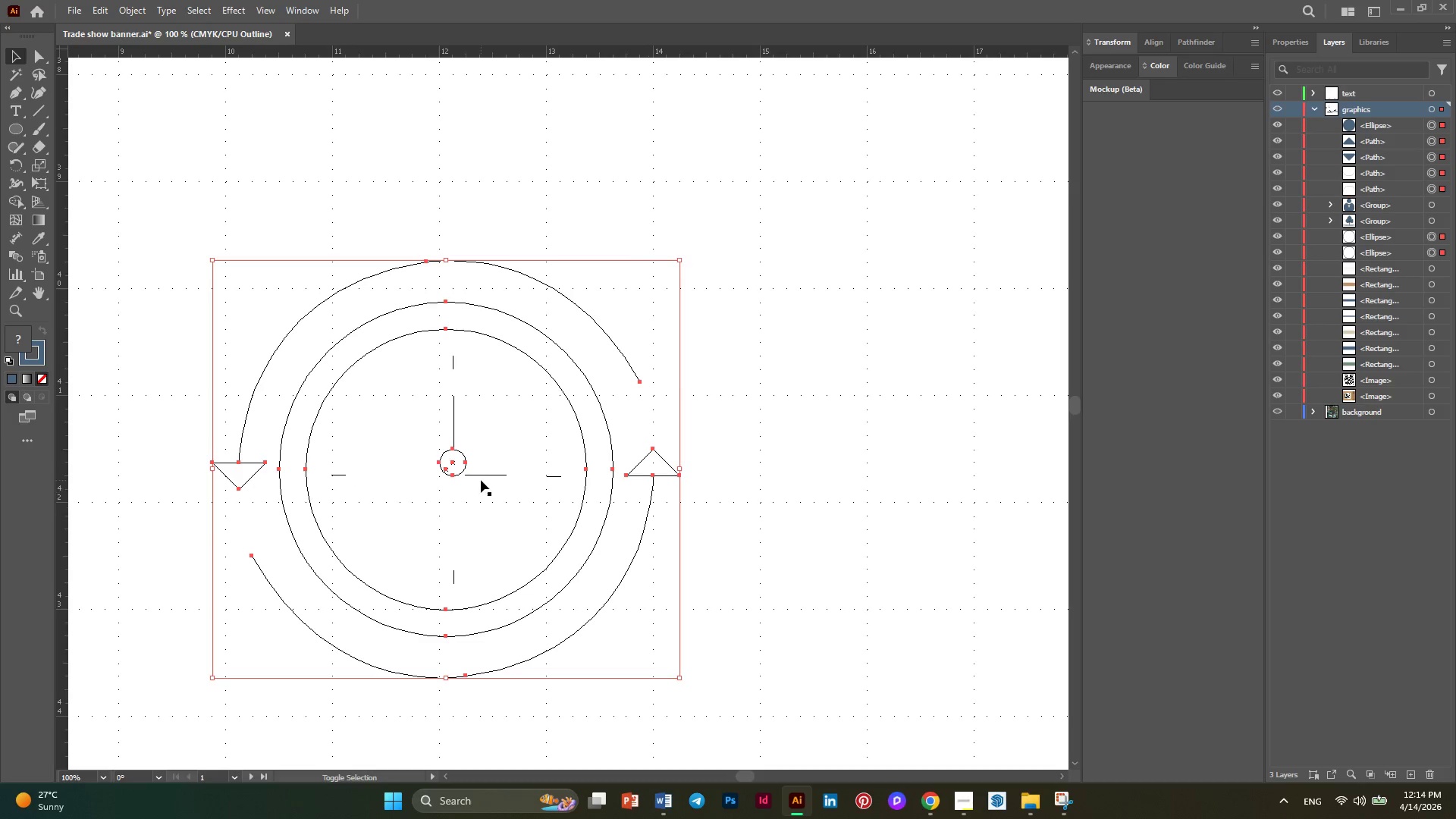 
left_click([485, 475])
 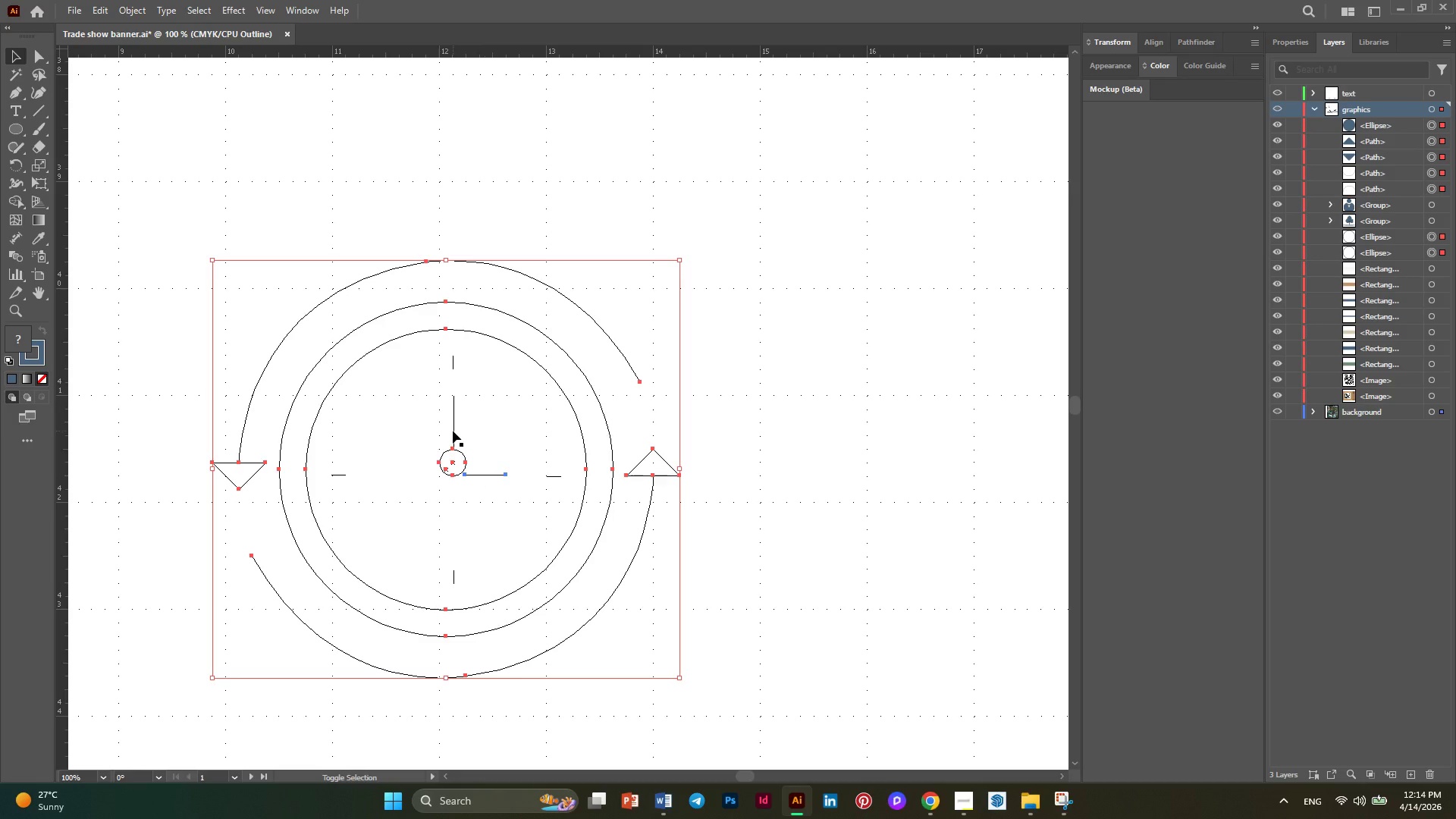 
left_click([453, 431])
 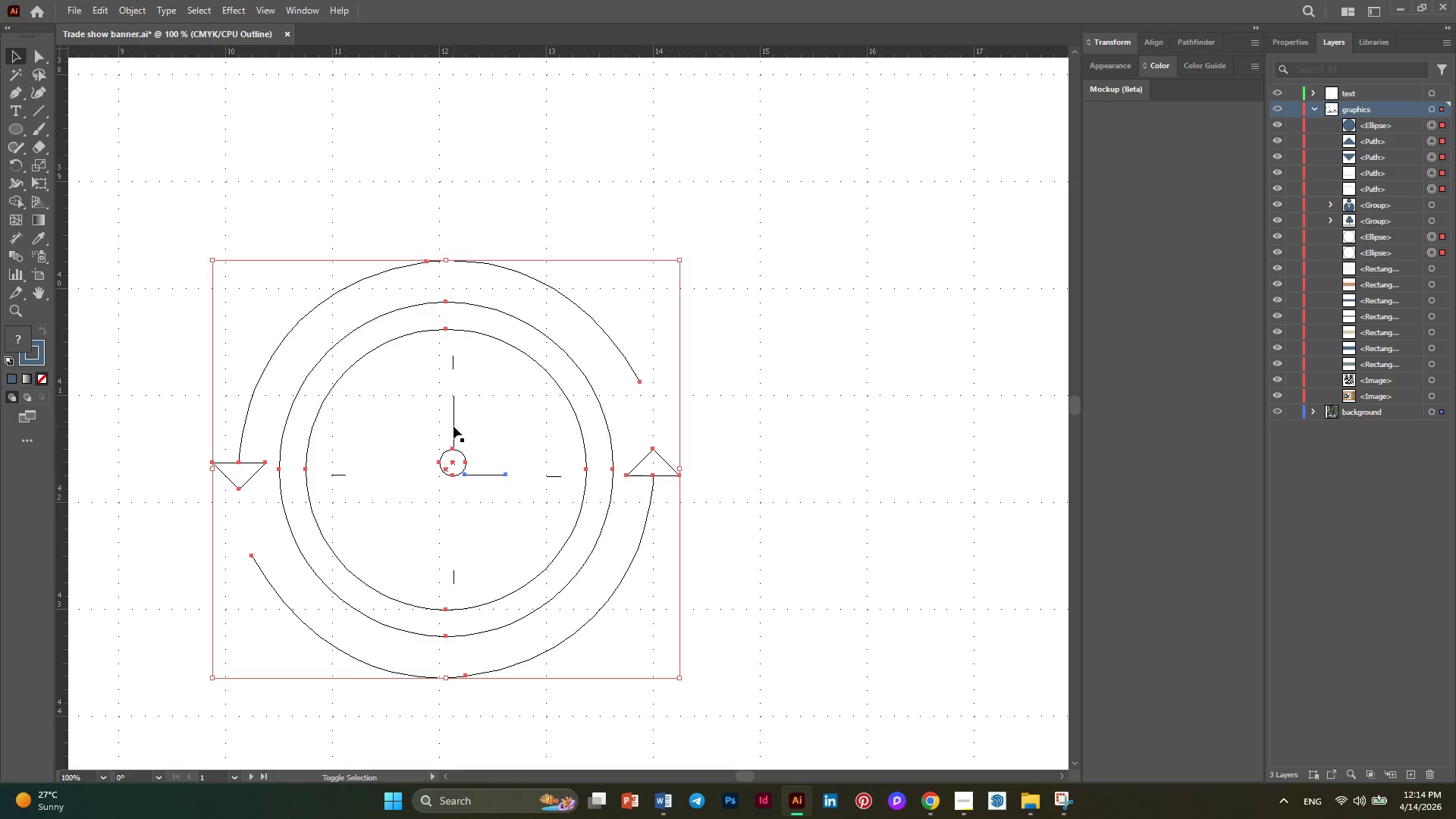 
left_click([453, 426])
 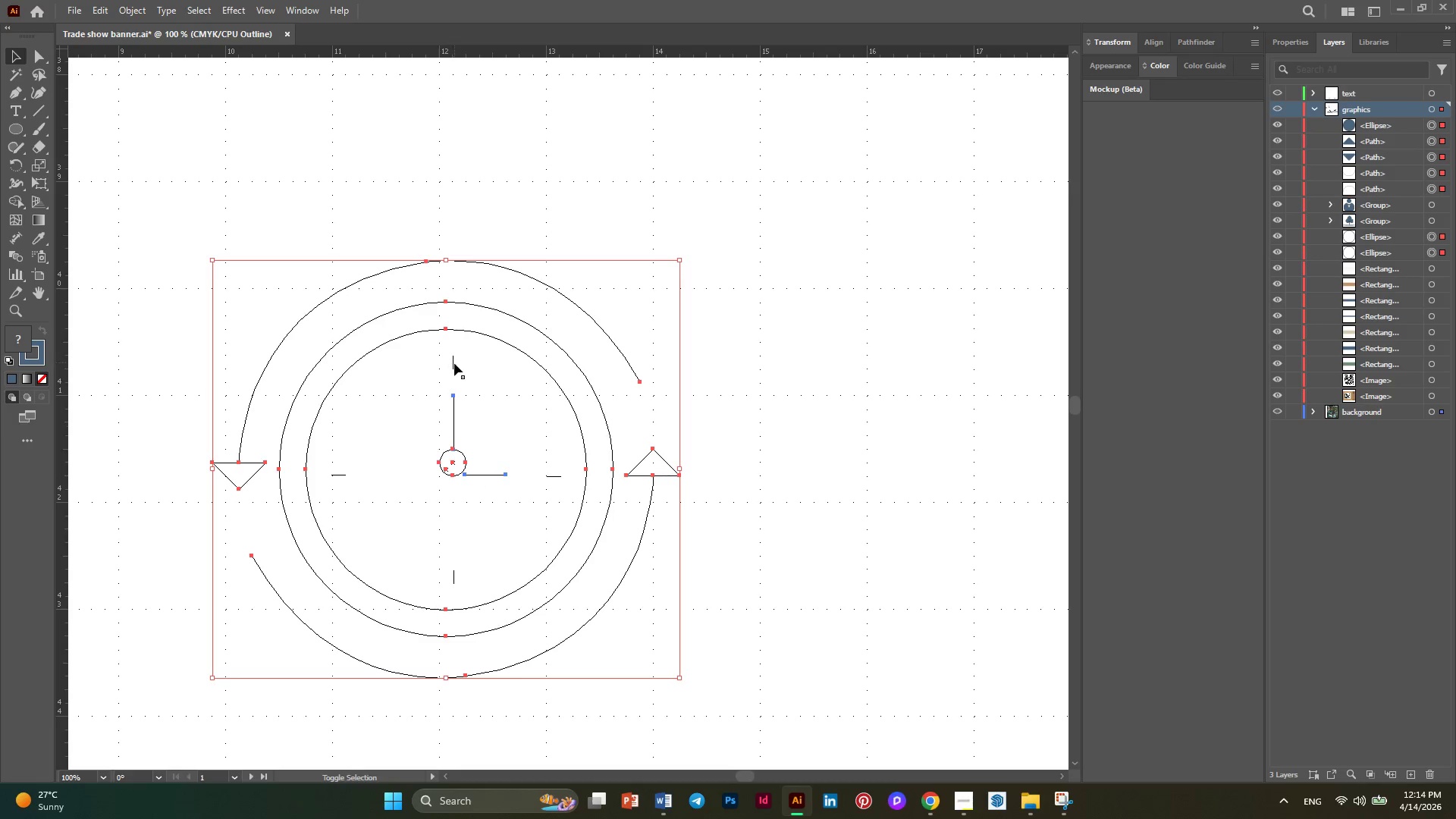 
left_click([455, 363])
 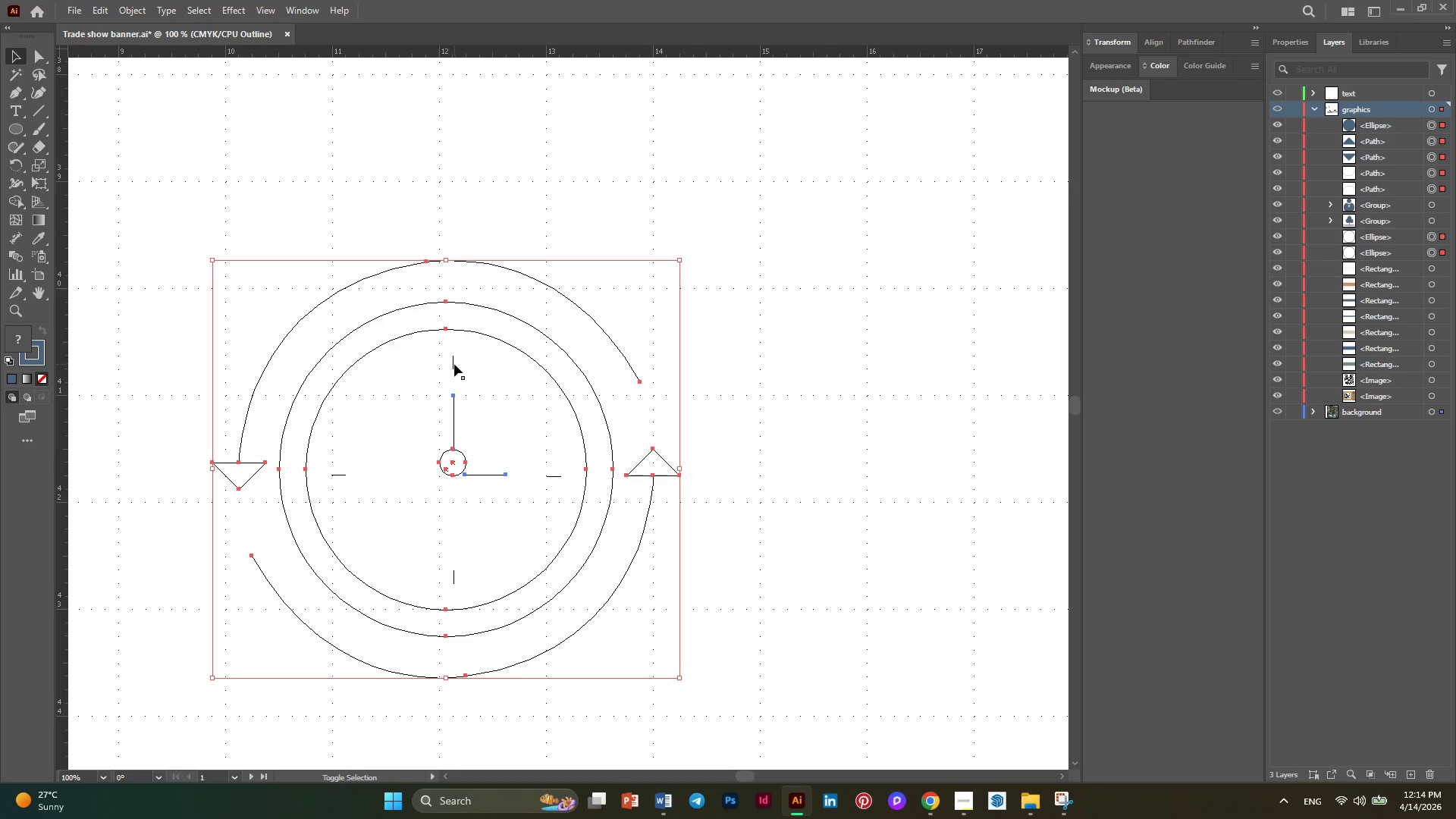 
left_click([454, 364])
 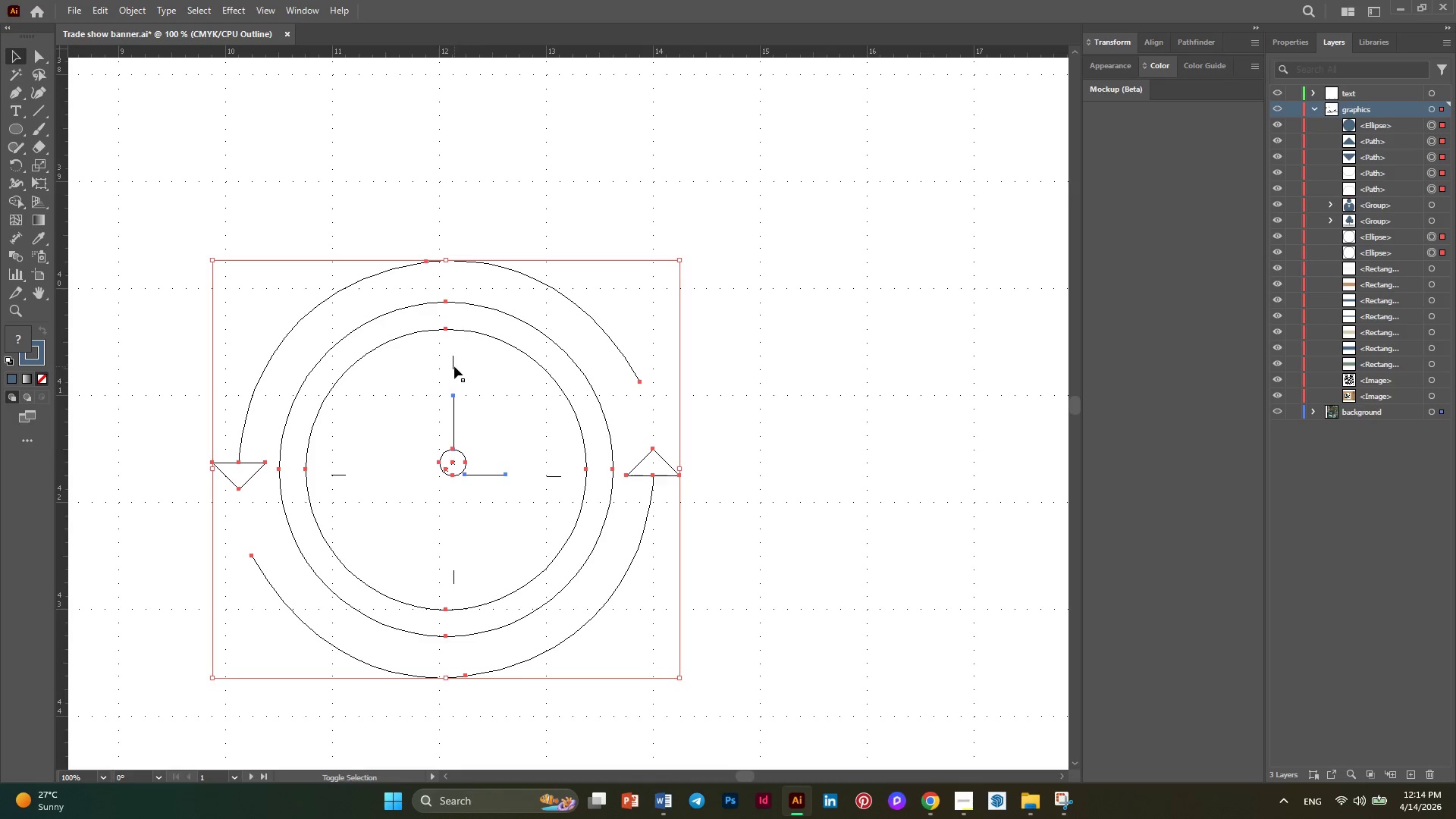 
left_click([454, 366])
 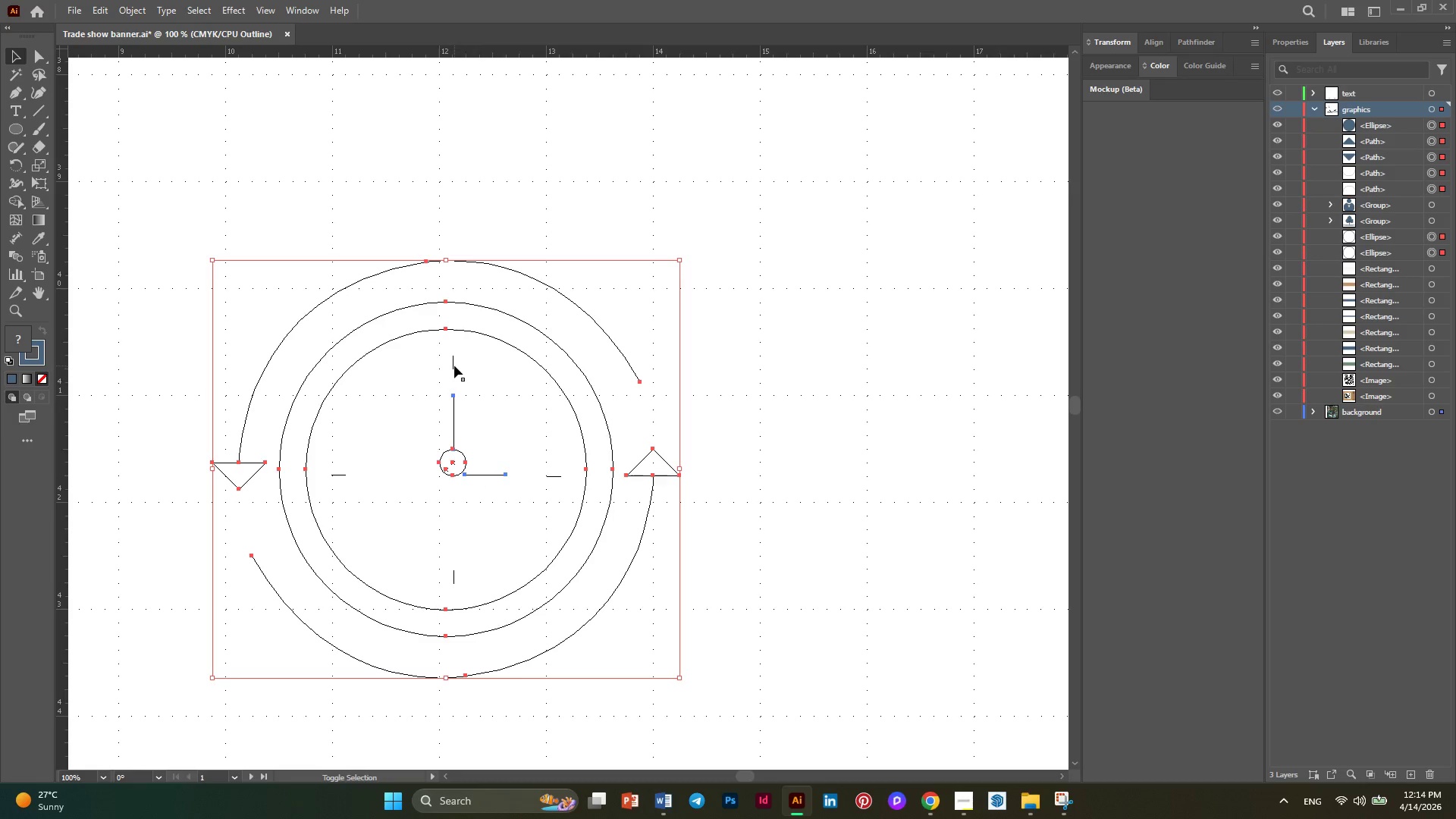 
left_click([452, 362])
 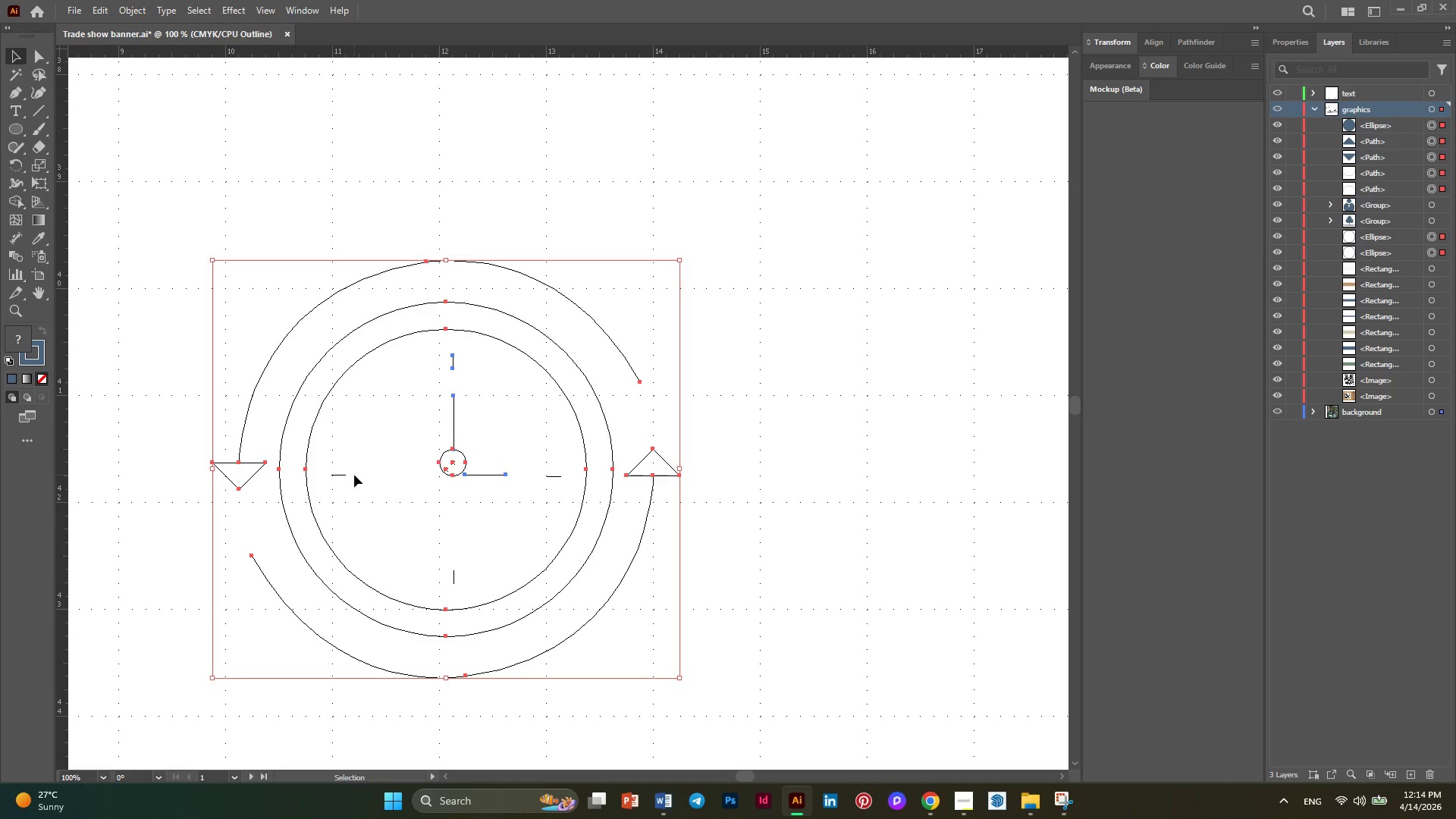 
wait(6.27)
 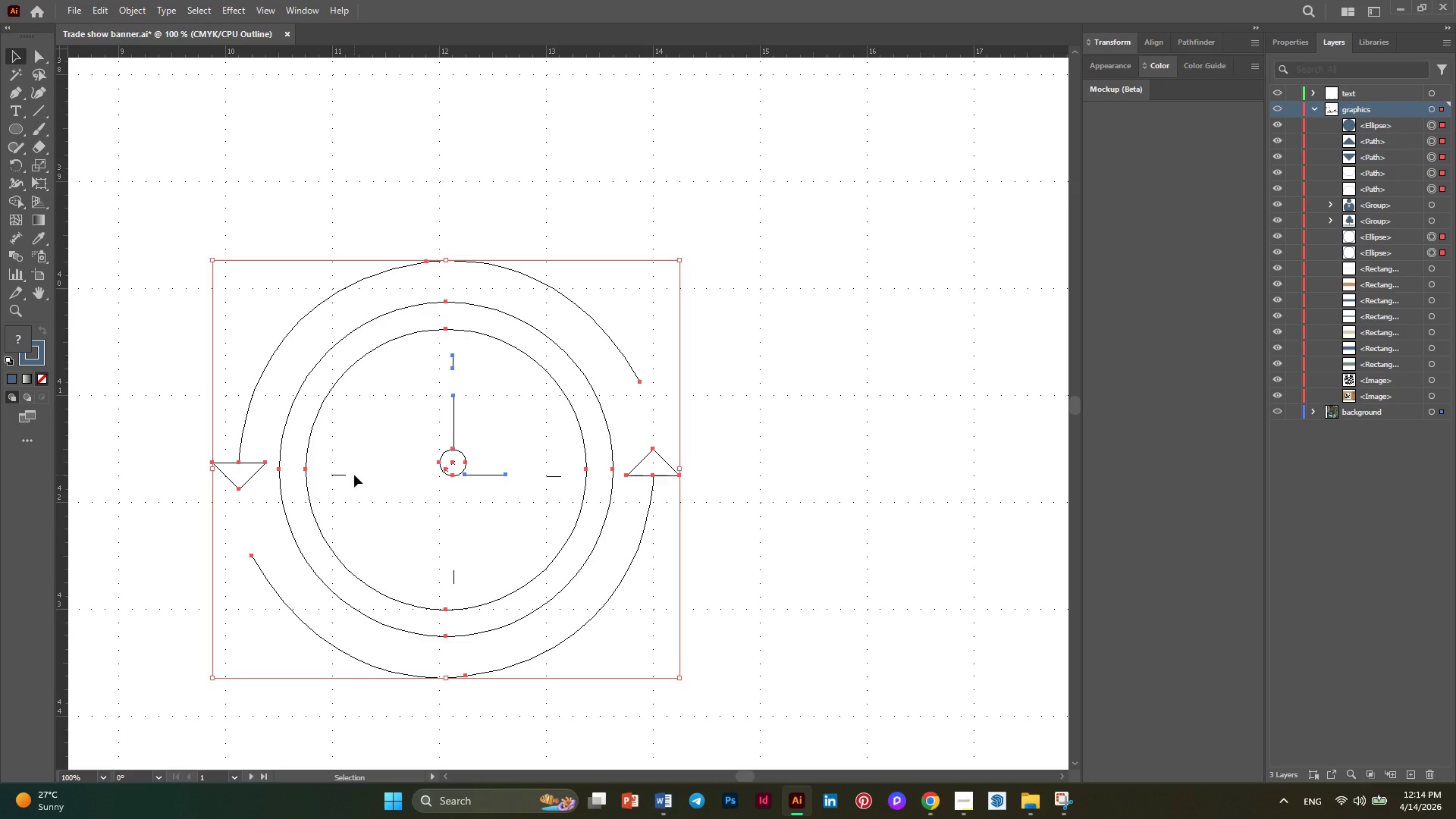 
left_click([403, 498])
 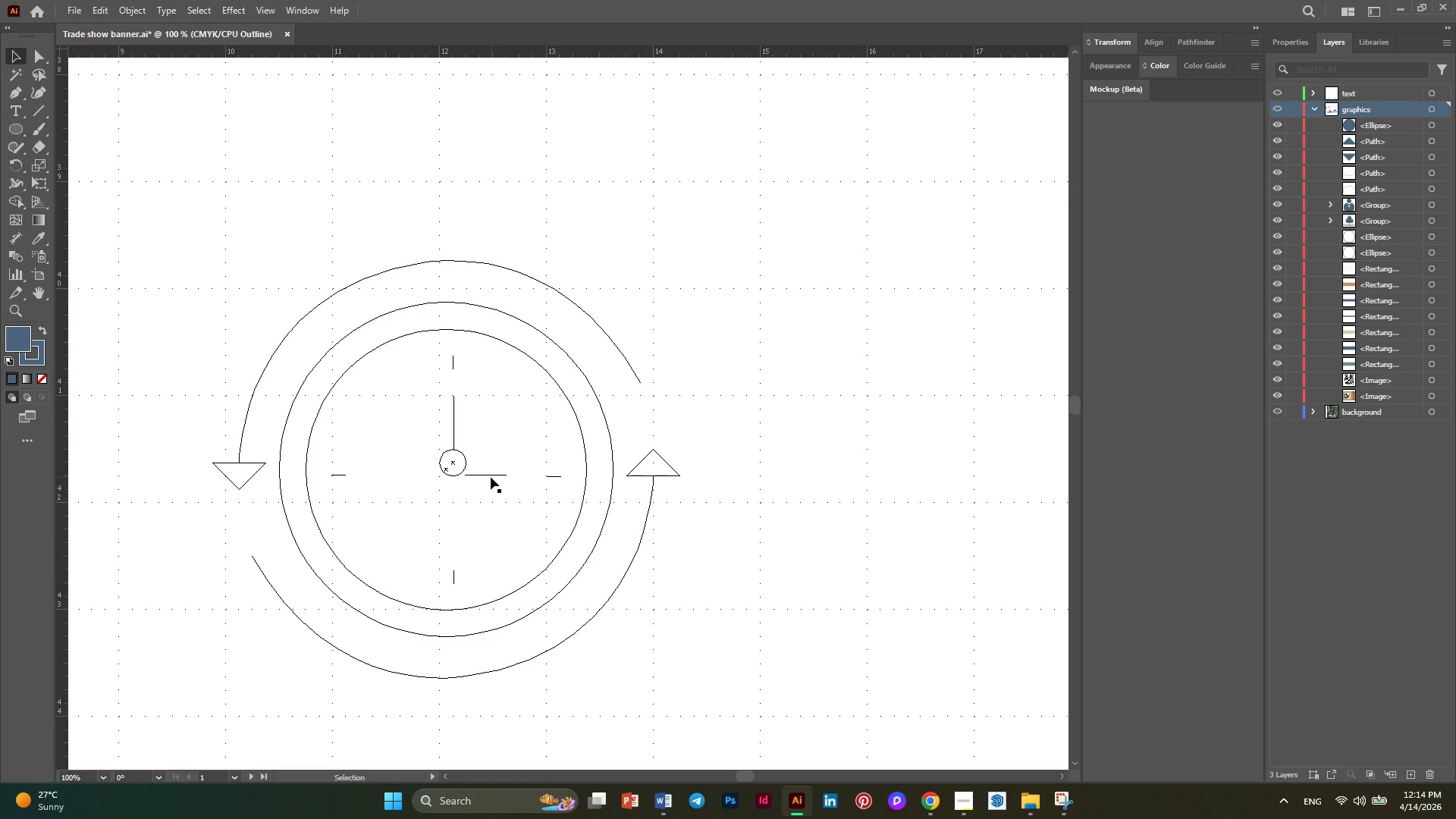 
left_click([491, 476])
 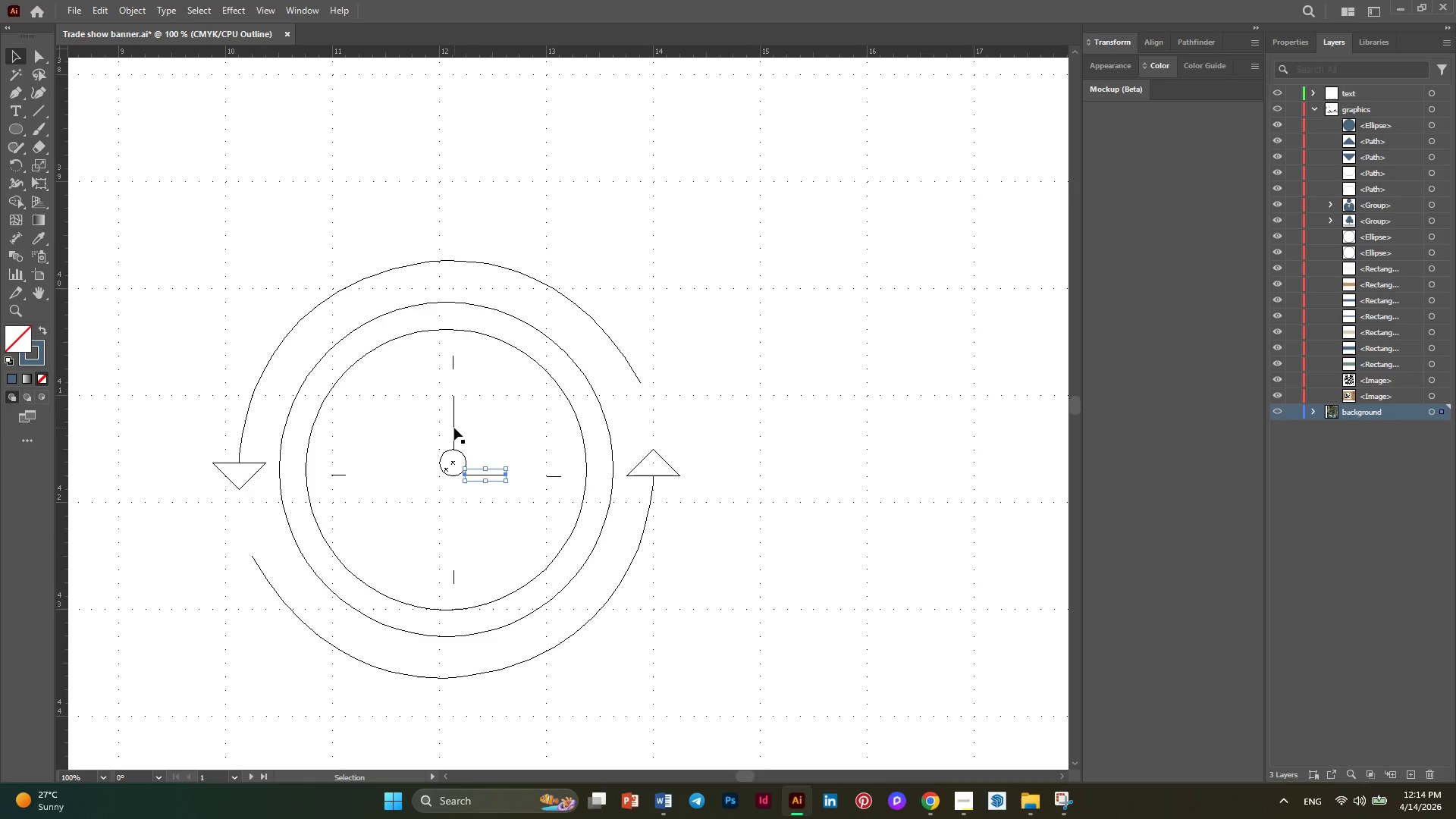 
hold_key(key=ShiftLeft, duration=8.25)
left_click([454, 428])
 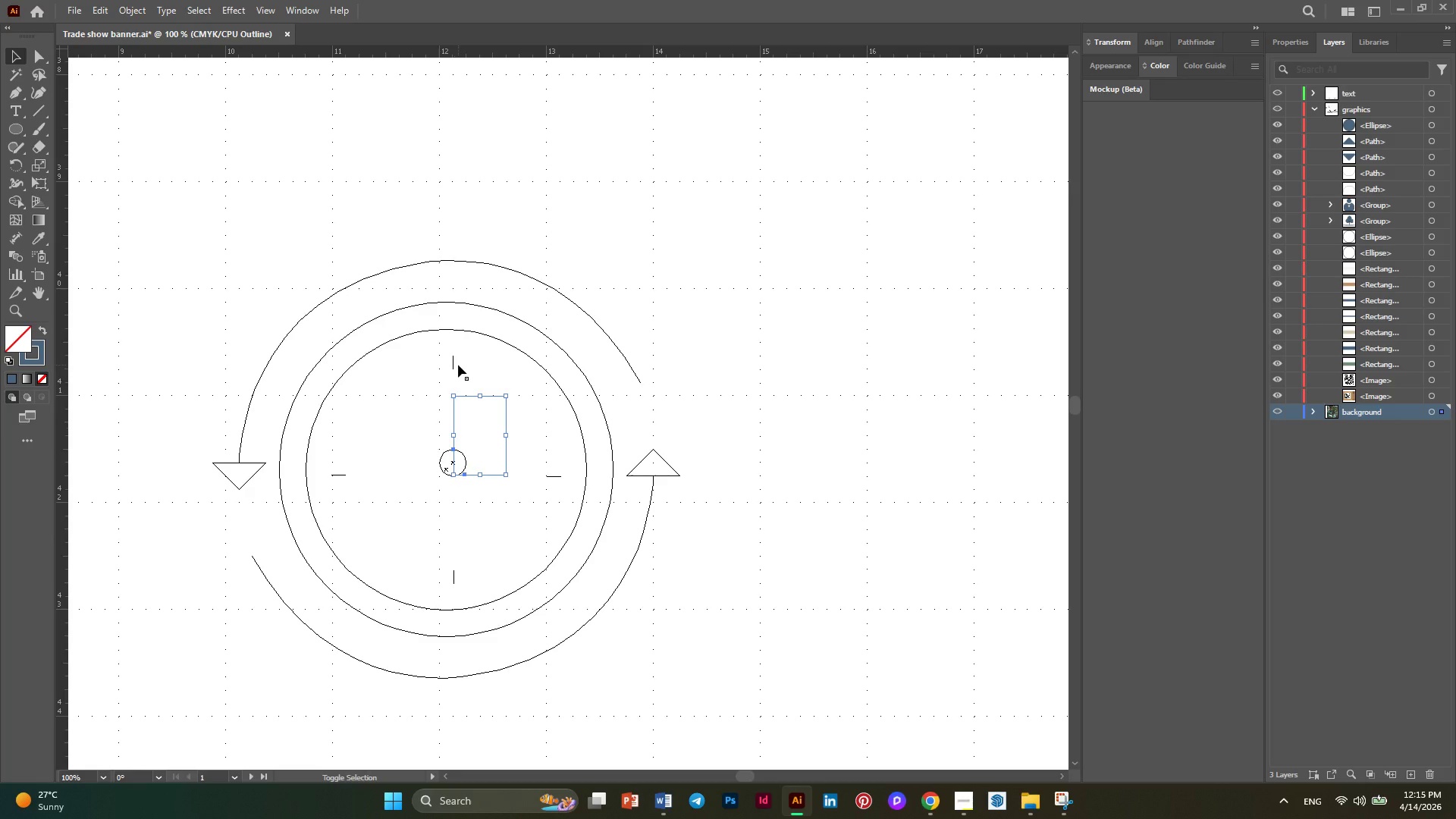 
left_click([453, 367])
 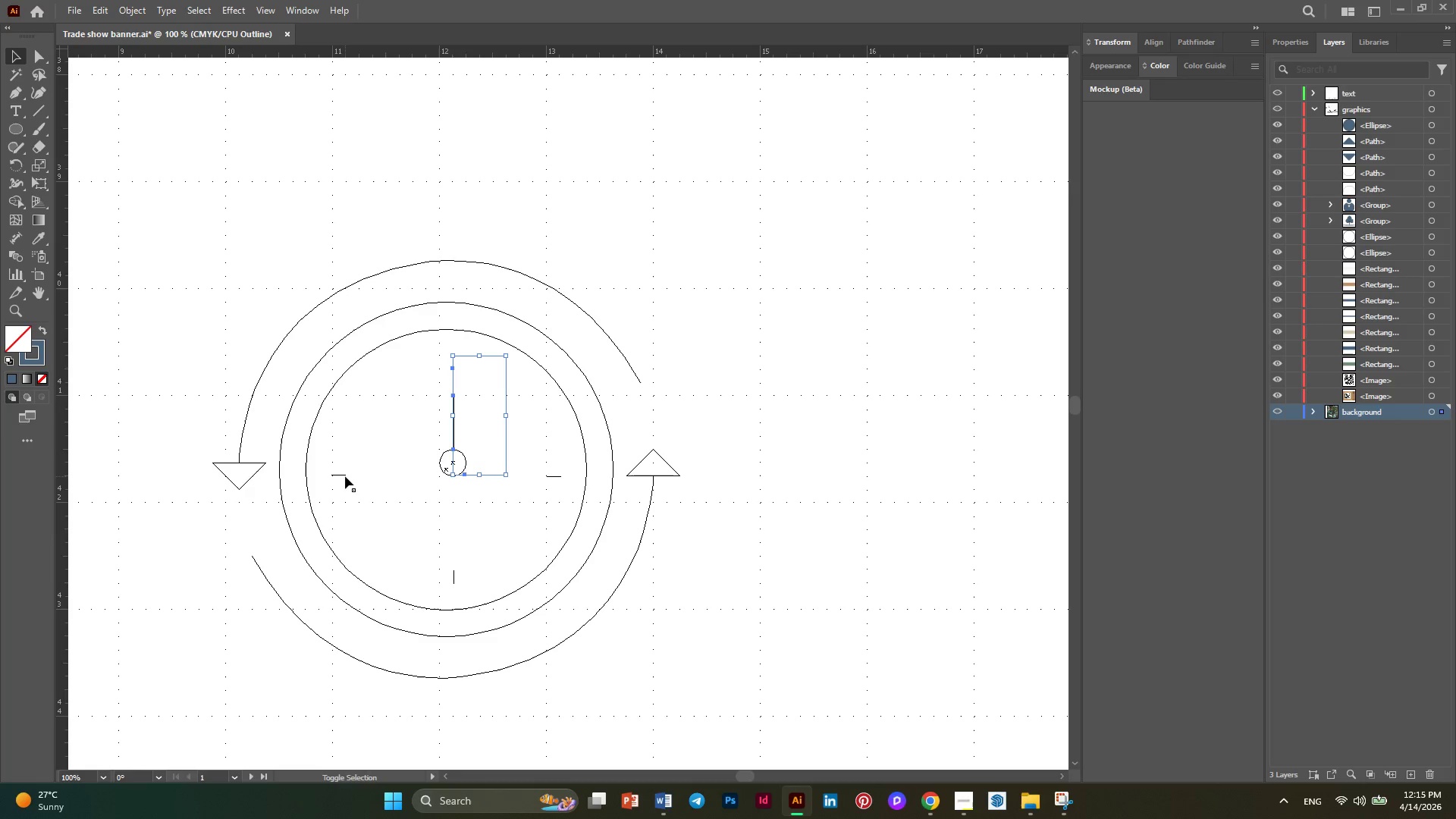 
left_click([342, 477])
 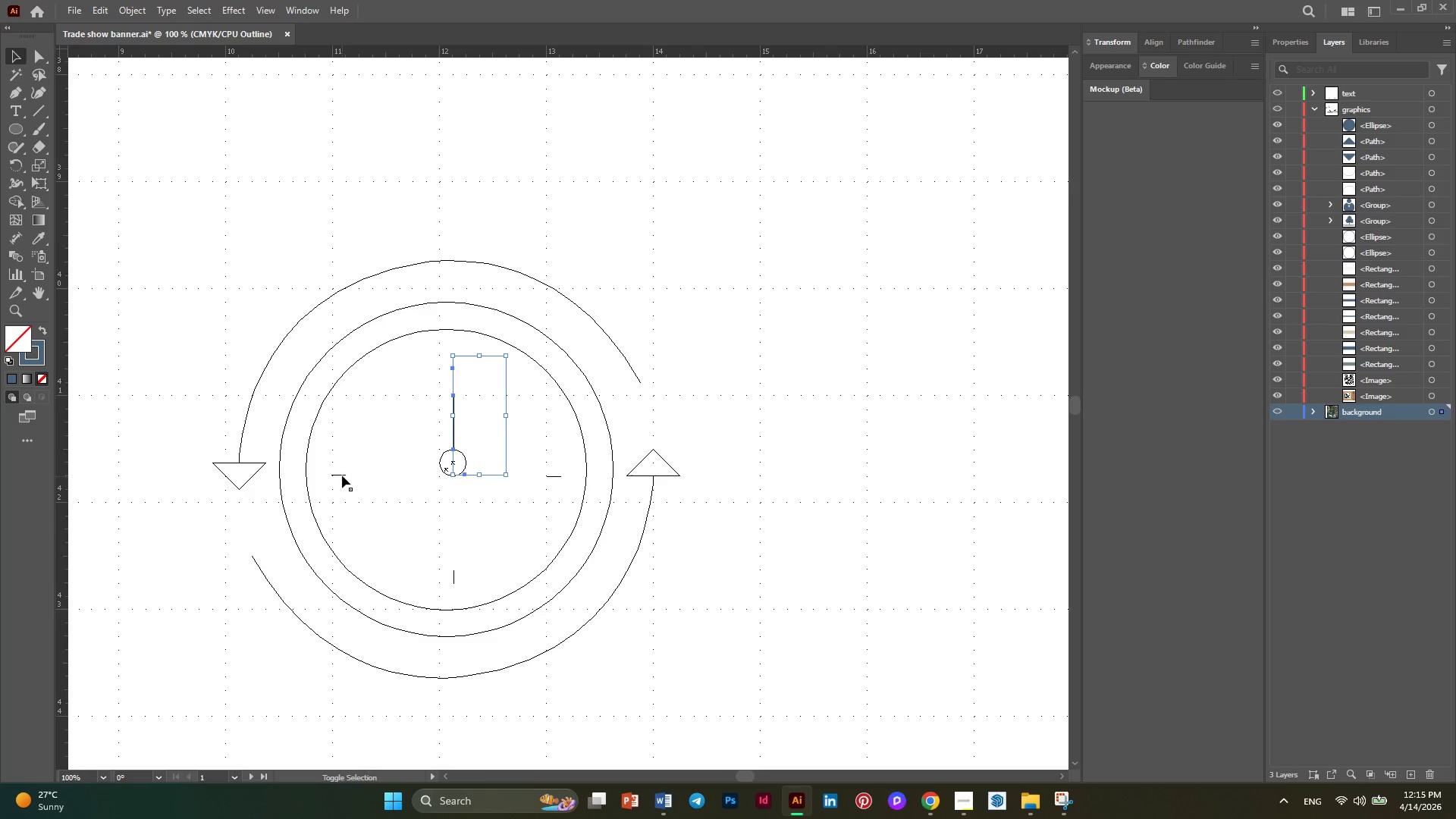 
left_click([343, 474])
 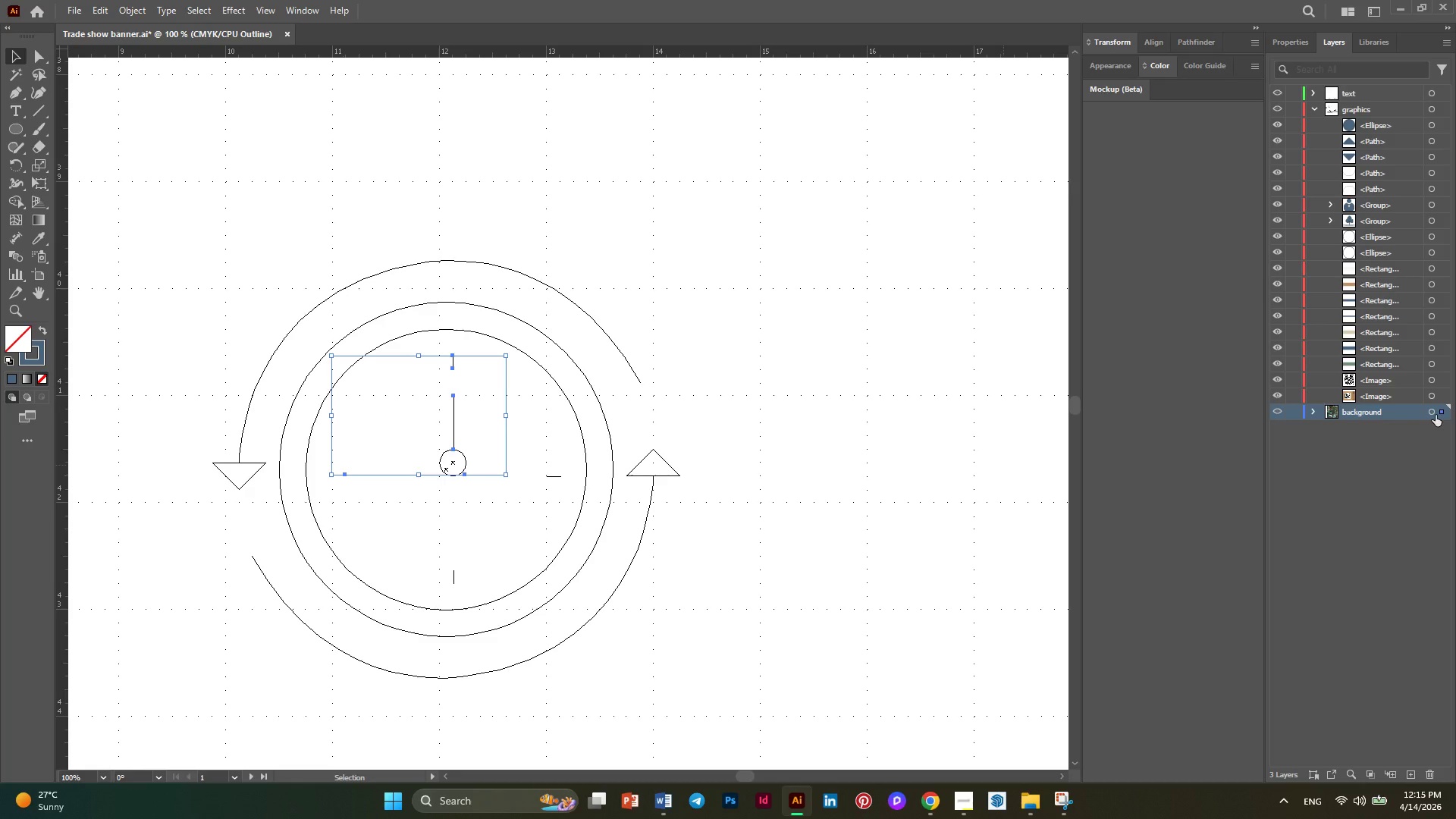 
left_click_drag(start_coordinate=[1442, 412], to_coordinate=[1414, 125])
 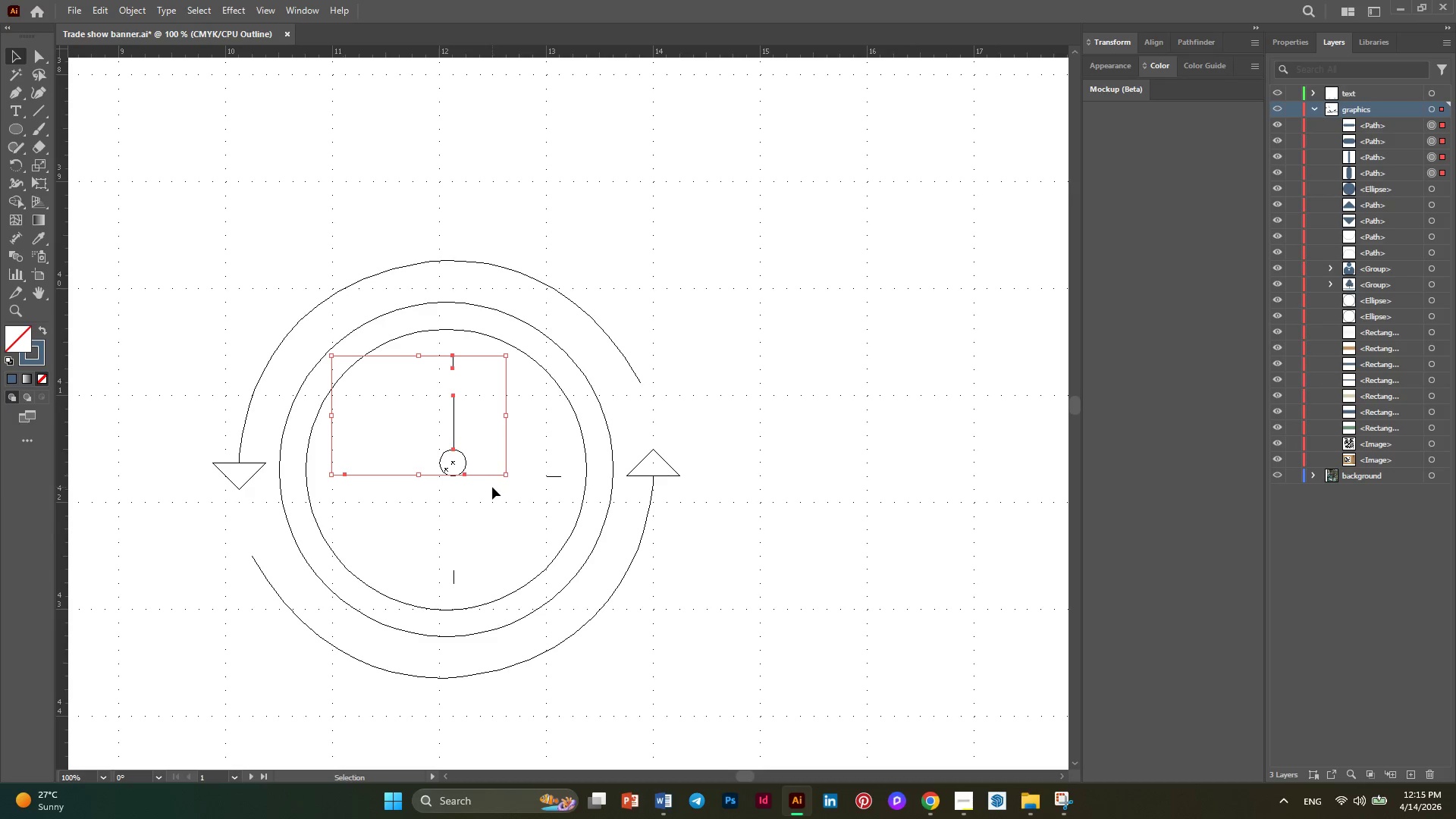 
left_click([500, 504])
 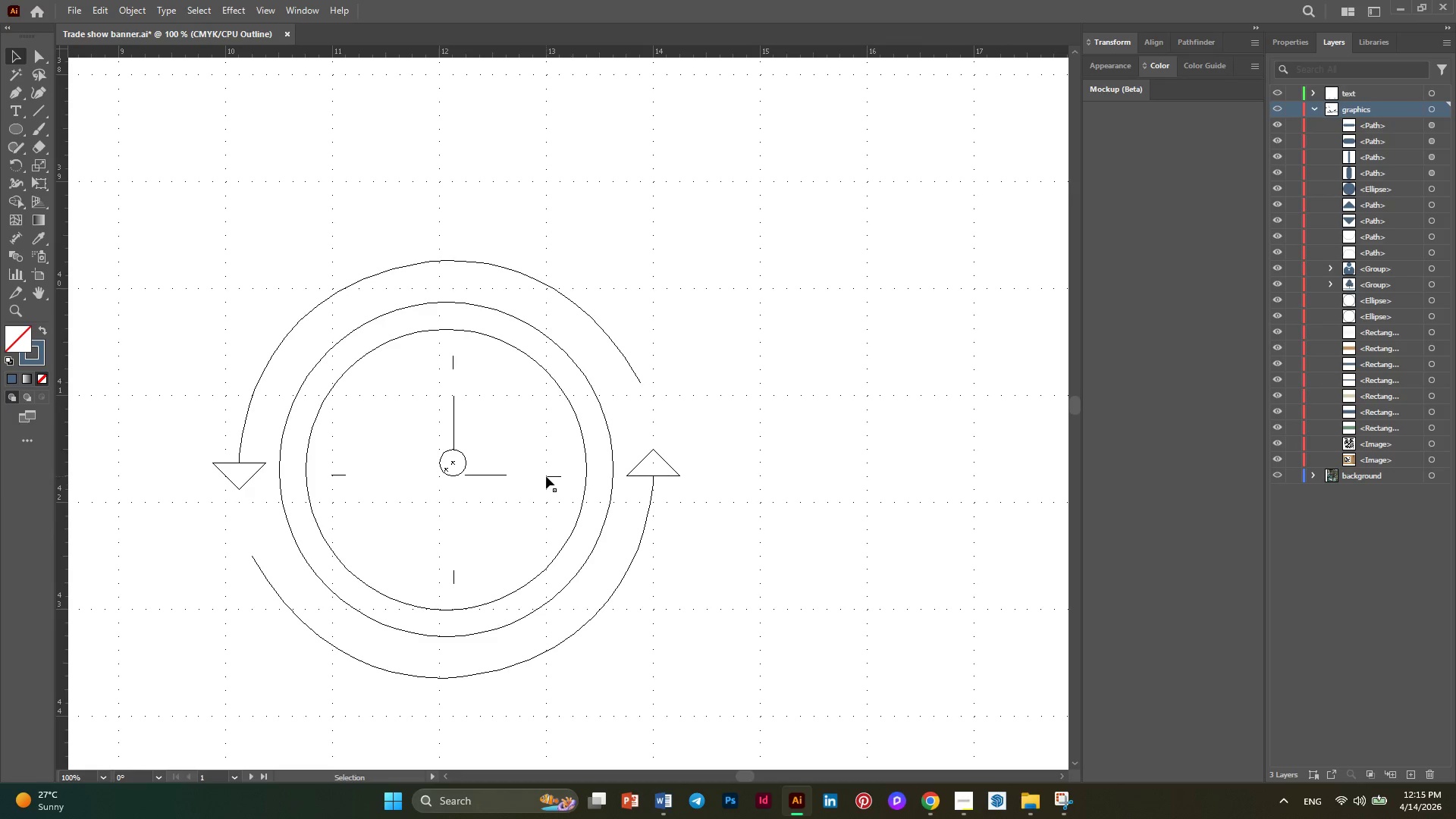 
left_click([546, 476])
 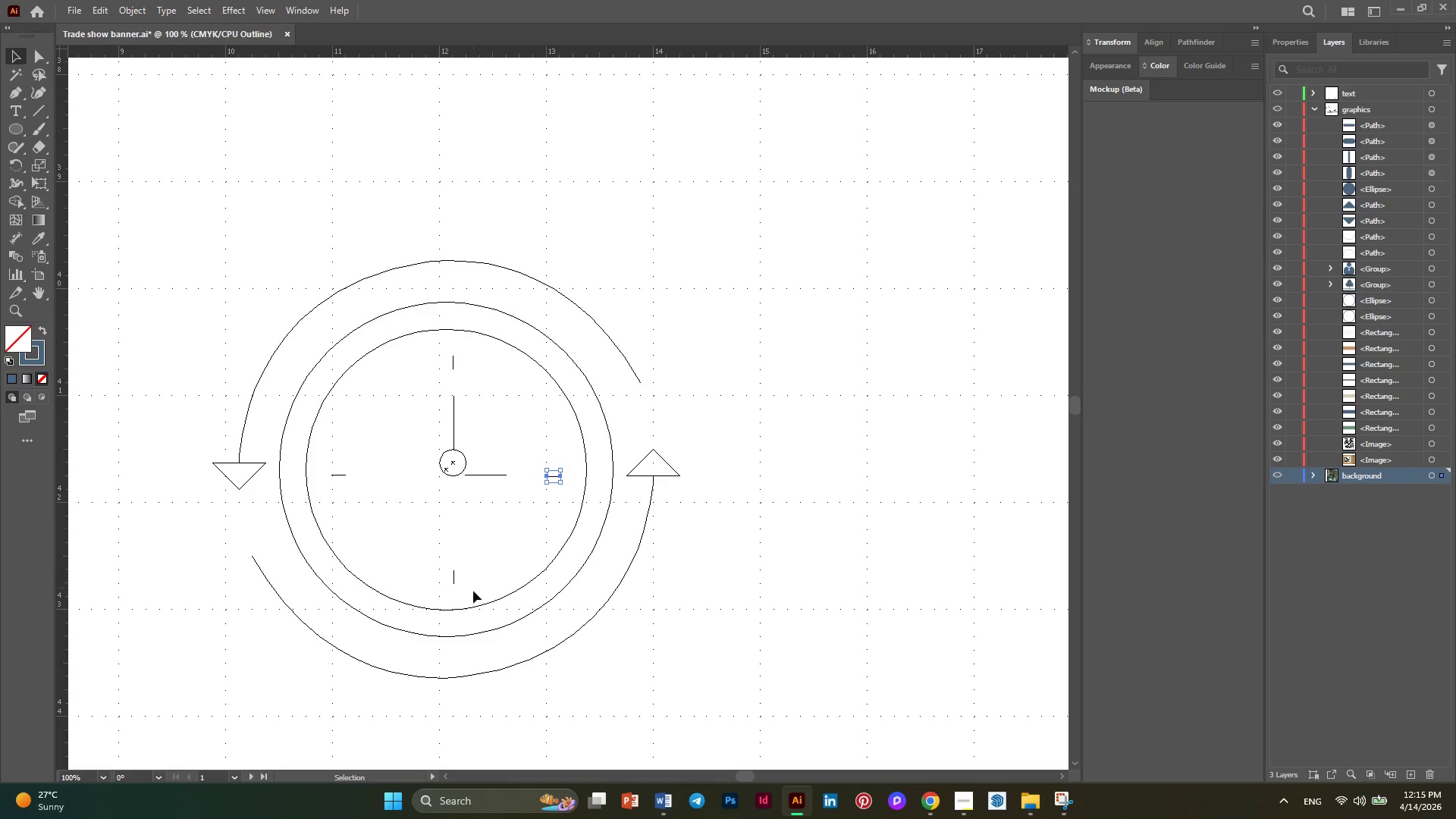 
hold_key(key=ShiftLeft, duration=5.38)
left_click([456, 577])
 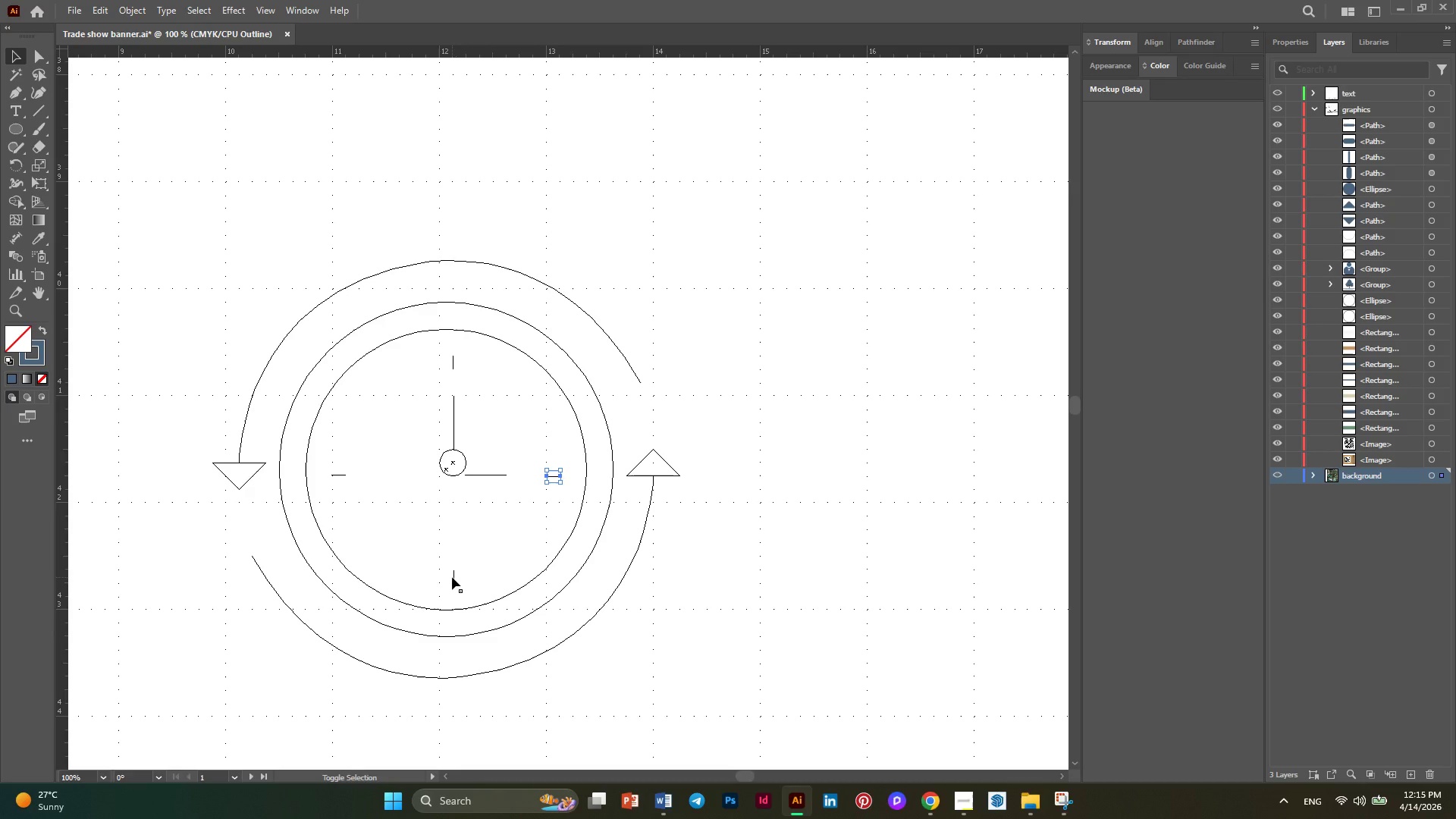 
left_click([452, 577])
 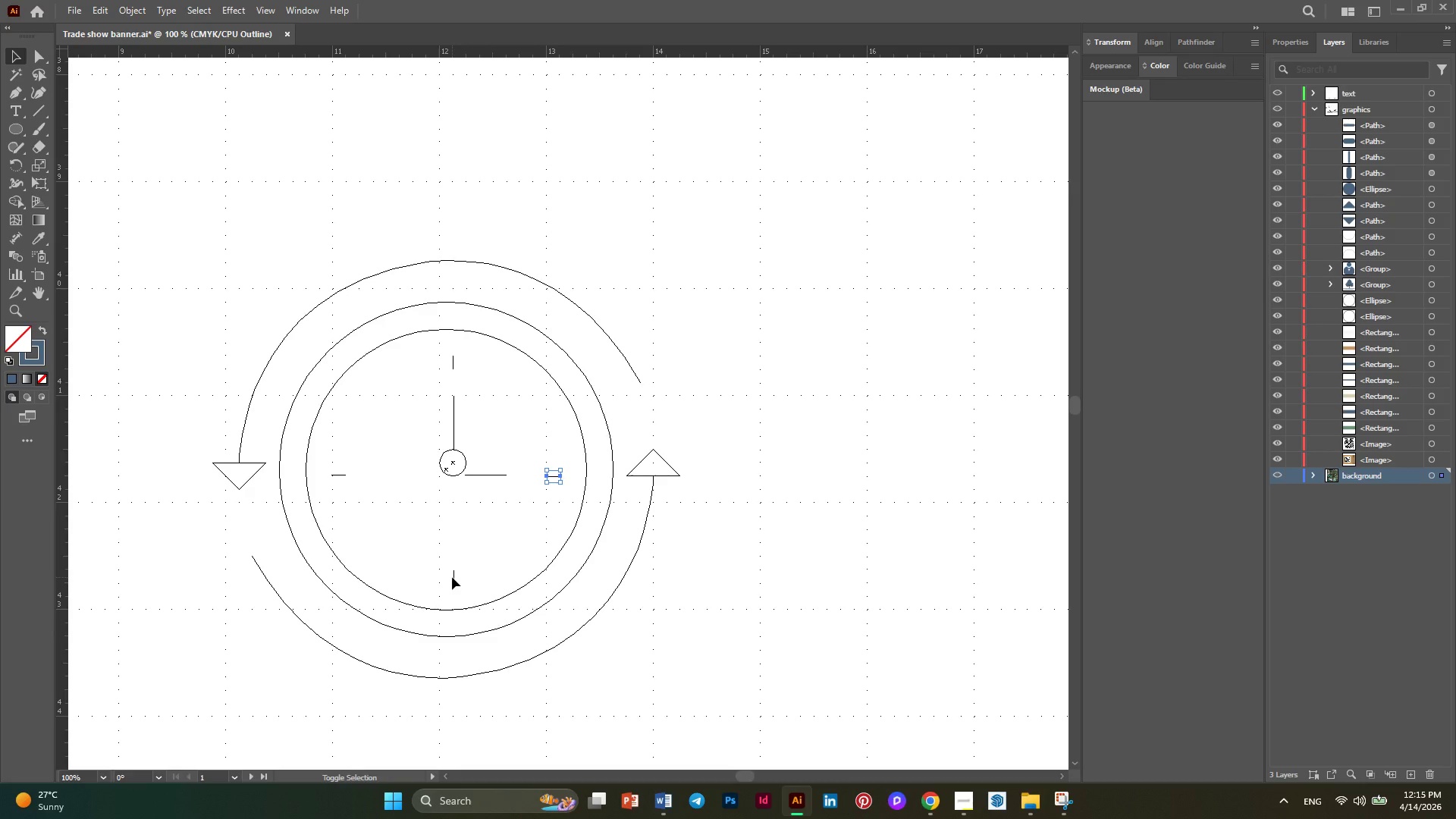 
left_click([452, 577])
 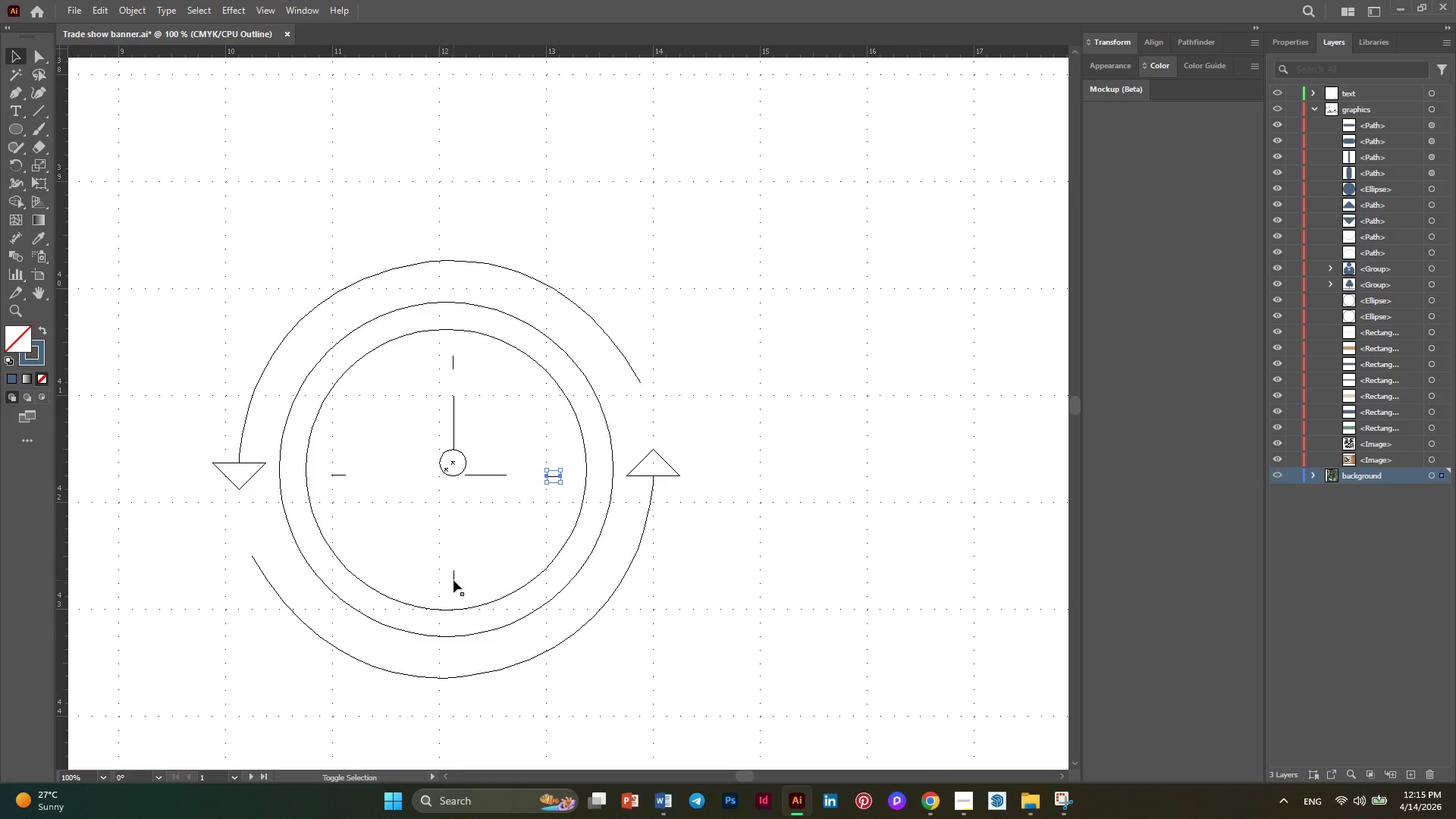 
left_click([453, 580])
 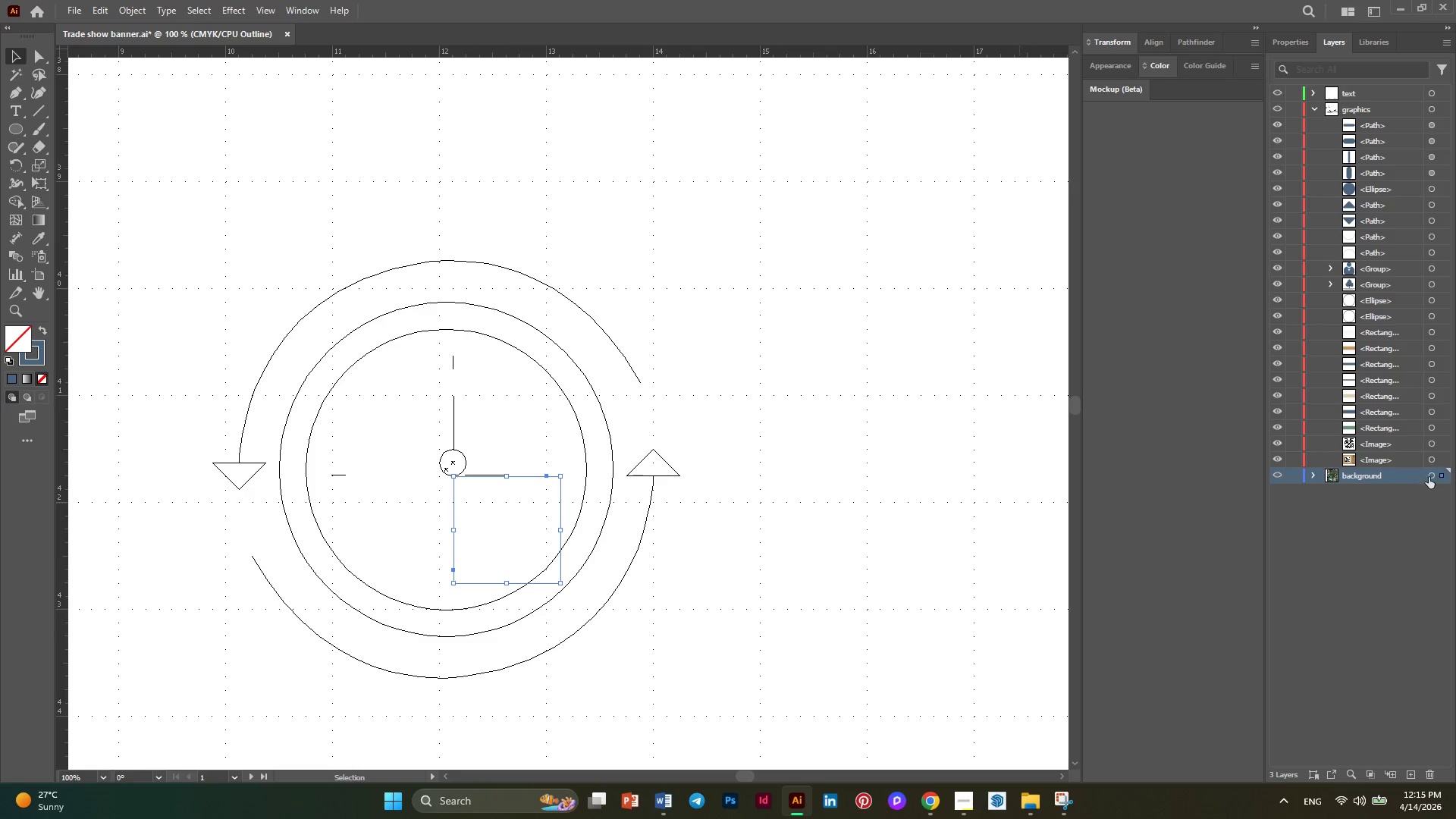 
left_click_drag(start_coordinate=[1441, 478], to_coordinate=[1423, 144])
 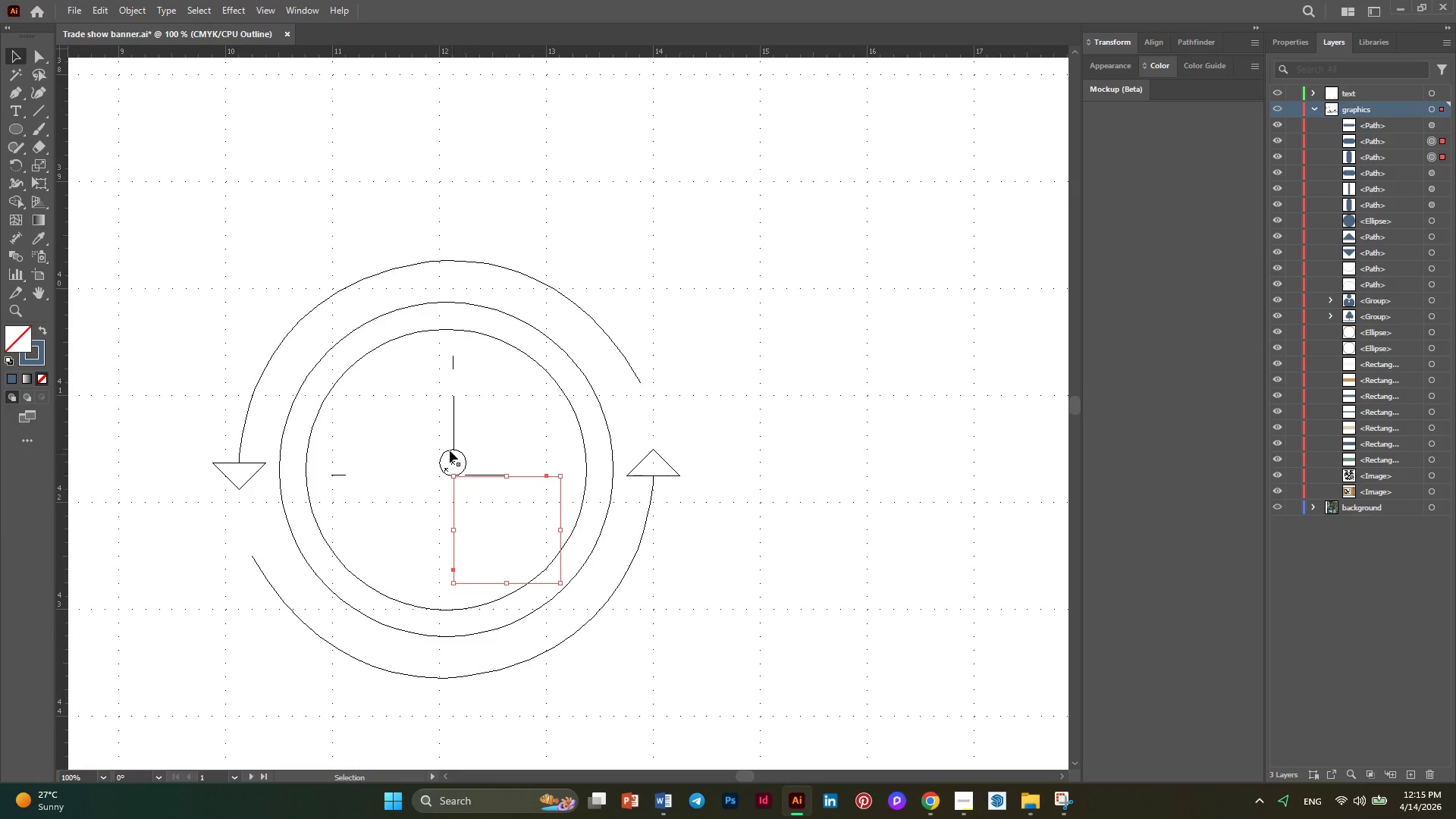 
left_click([446, 454])
 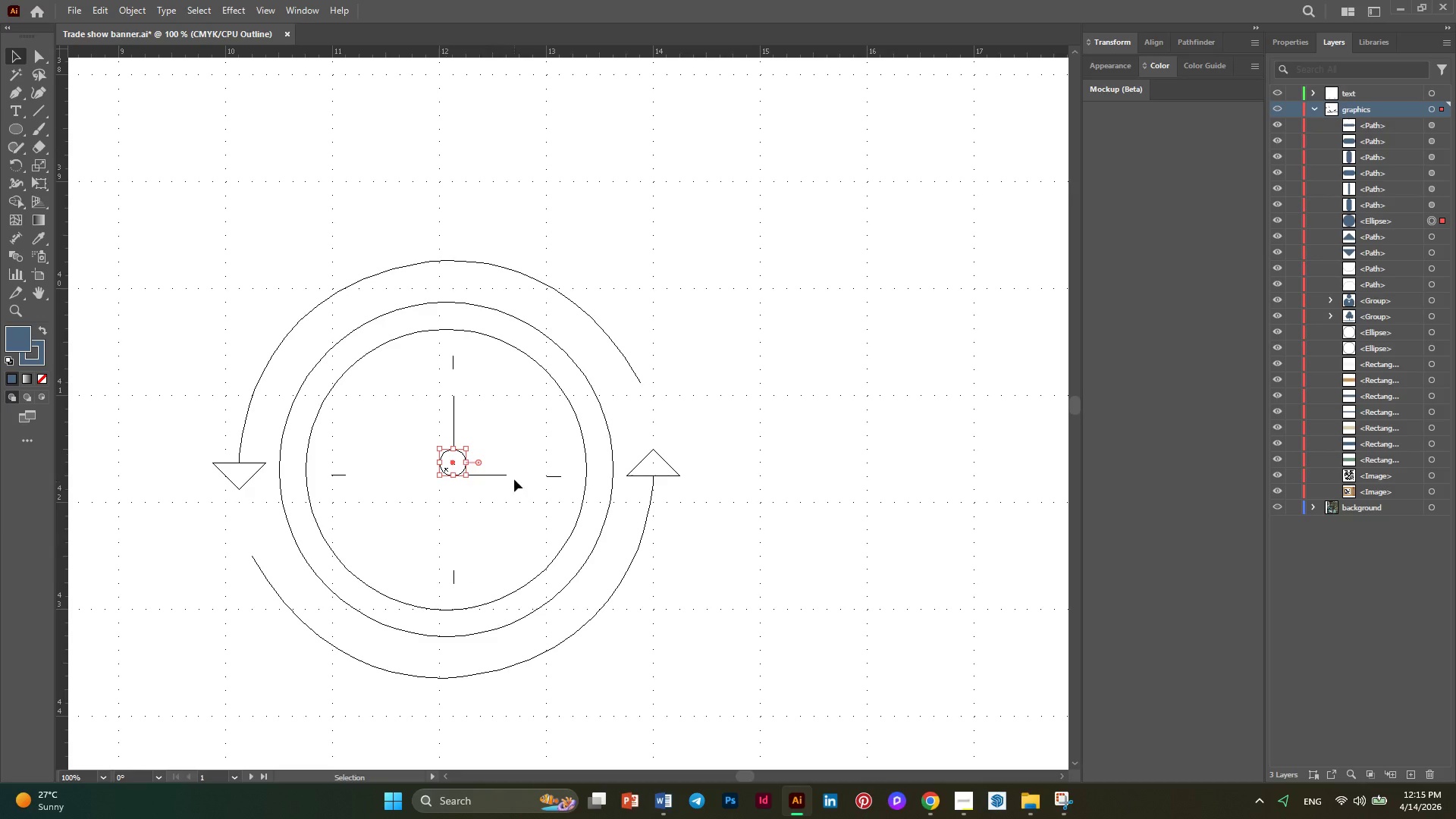 
left_click([491, 475])
 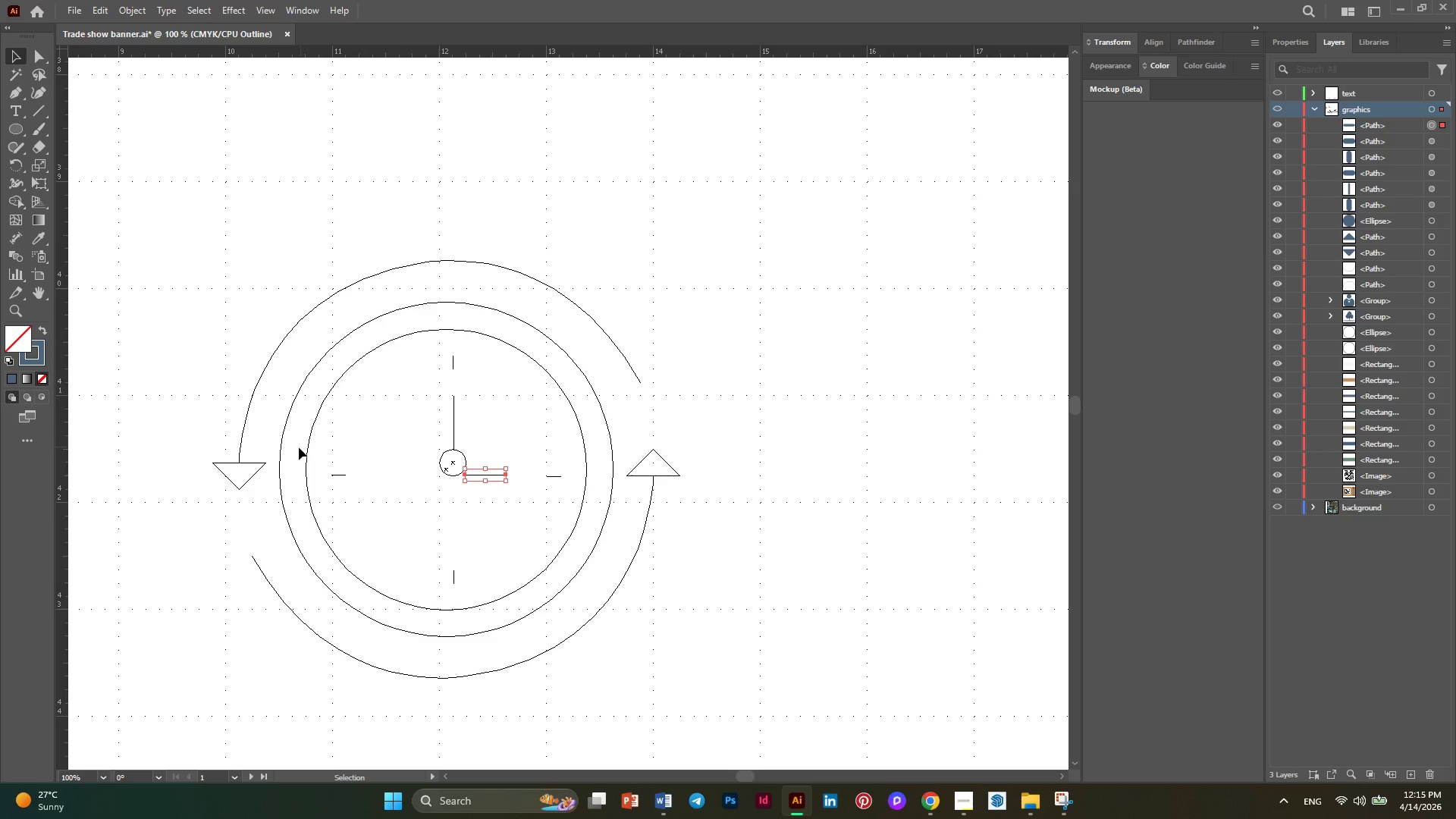 
hold_key(key=ShiftLeft, duration=18.78)
left_click([251, 463])
 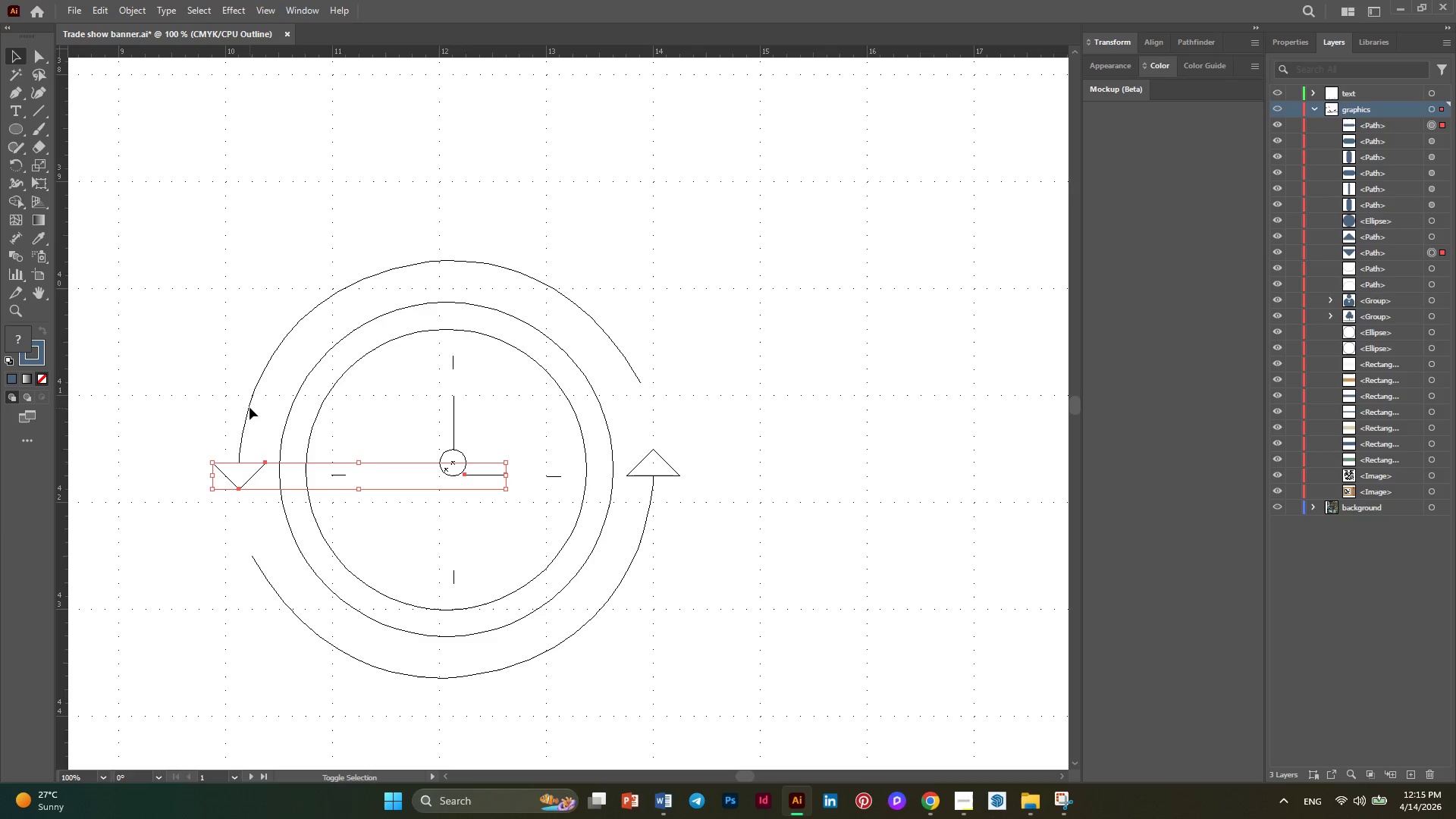 
left_click([249, 400])
 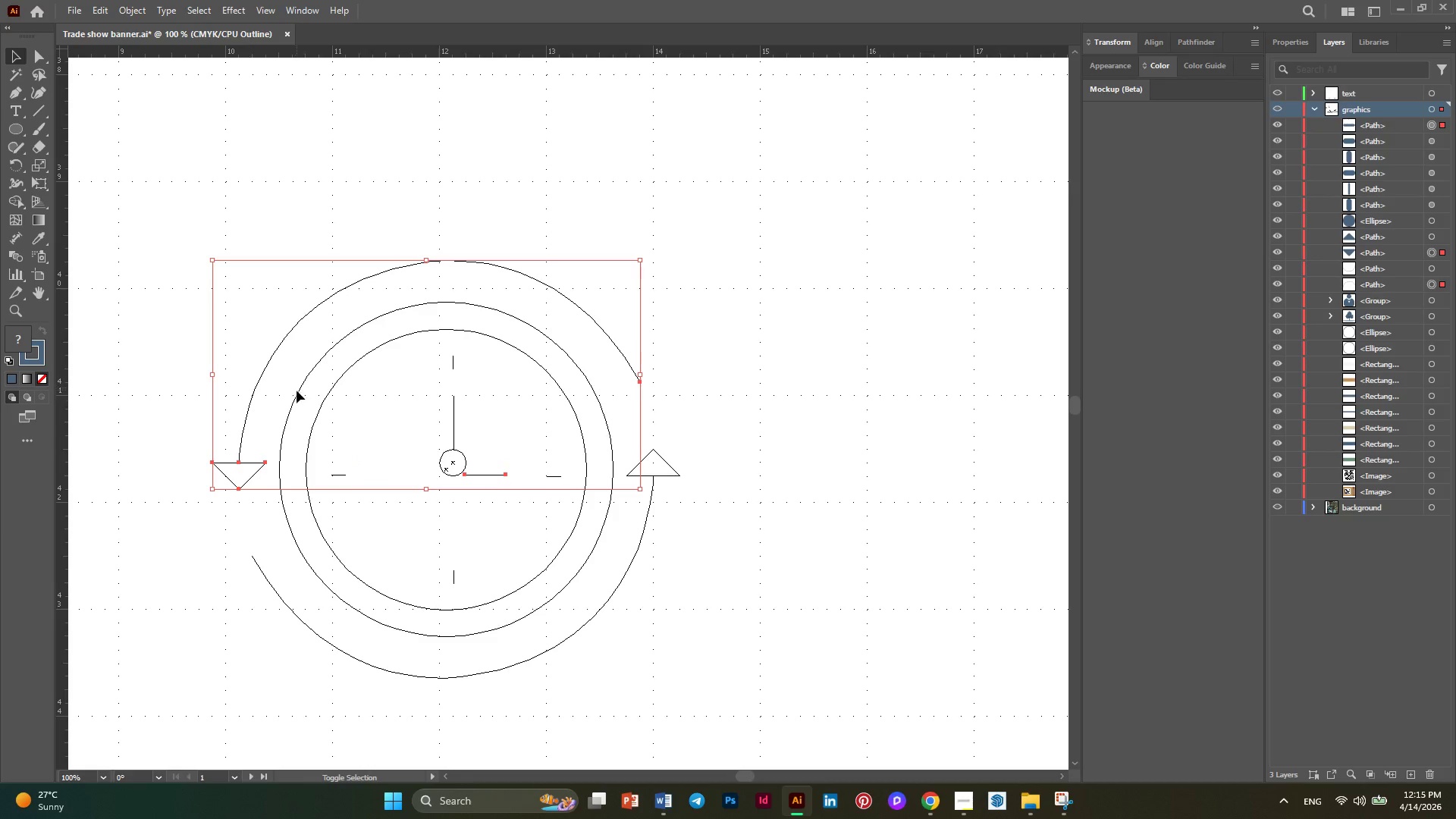 
left_click([298, 394])
 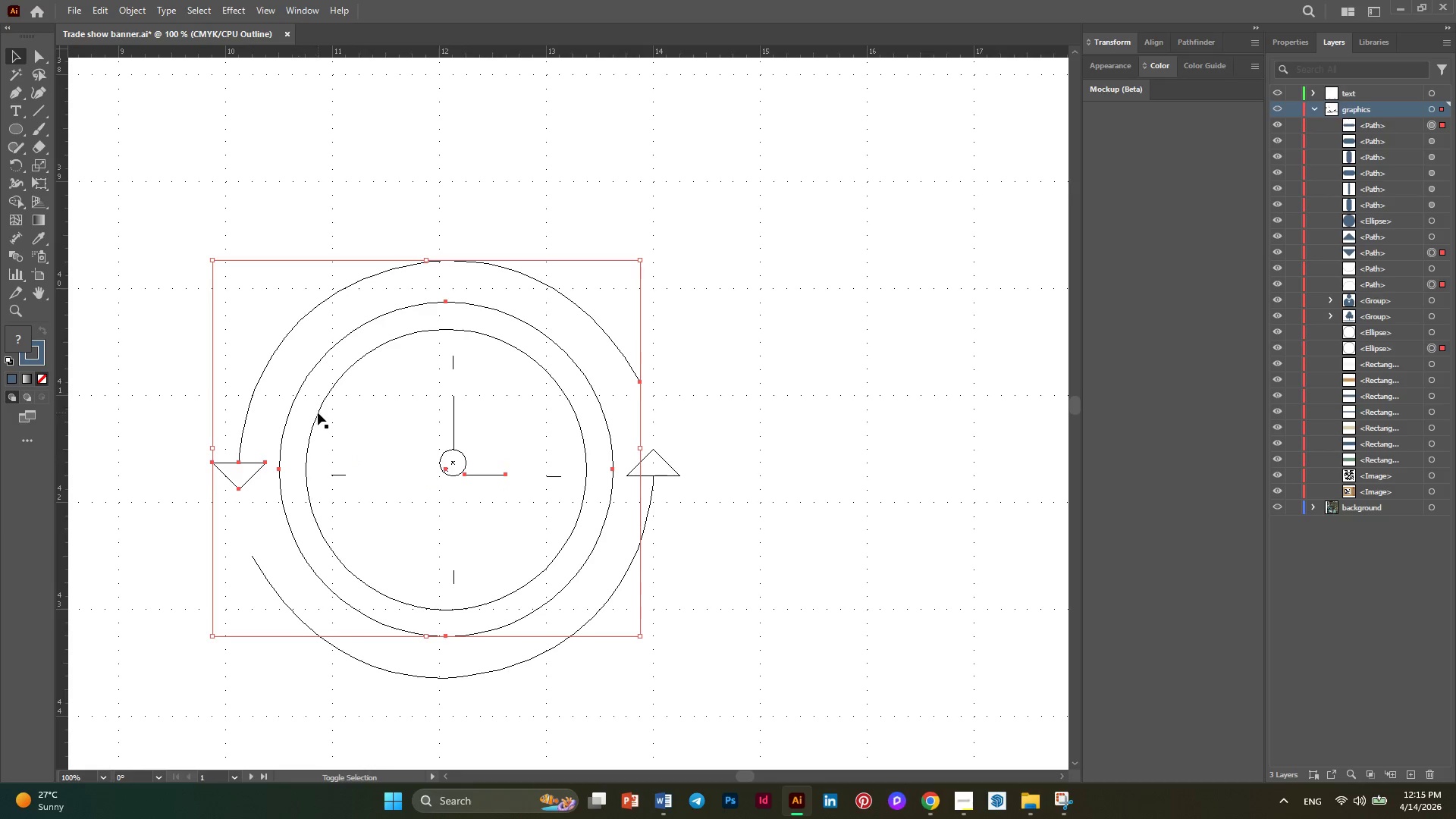 
left_click([318, 413])
 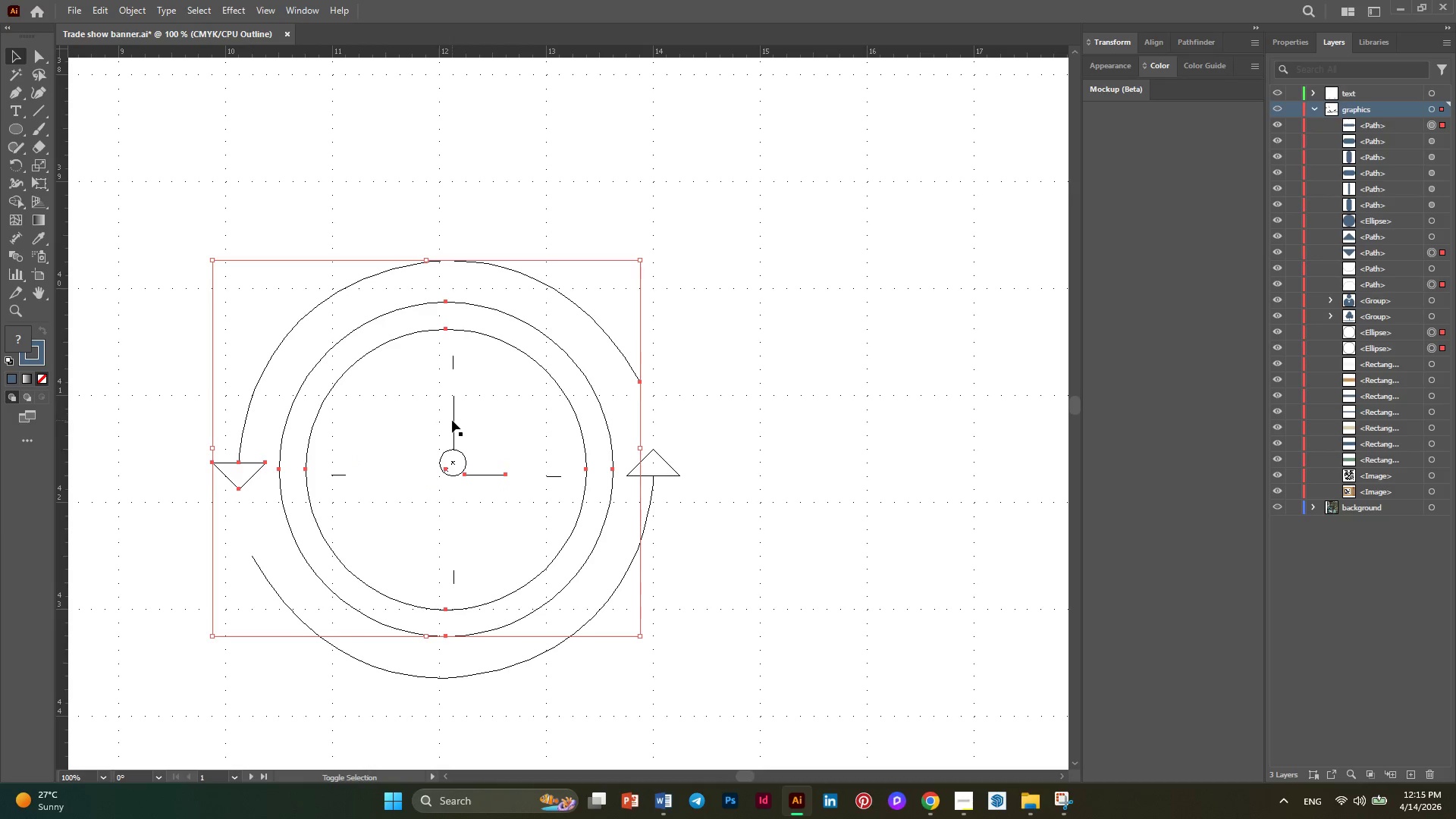 
left_click([453, 425])
 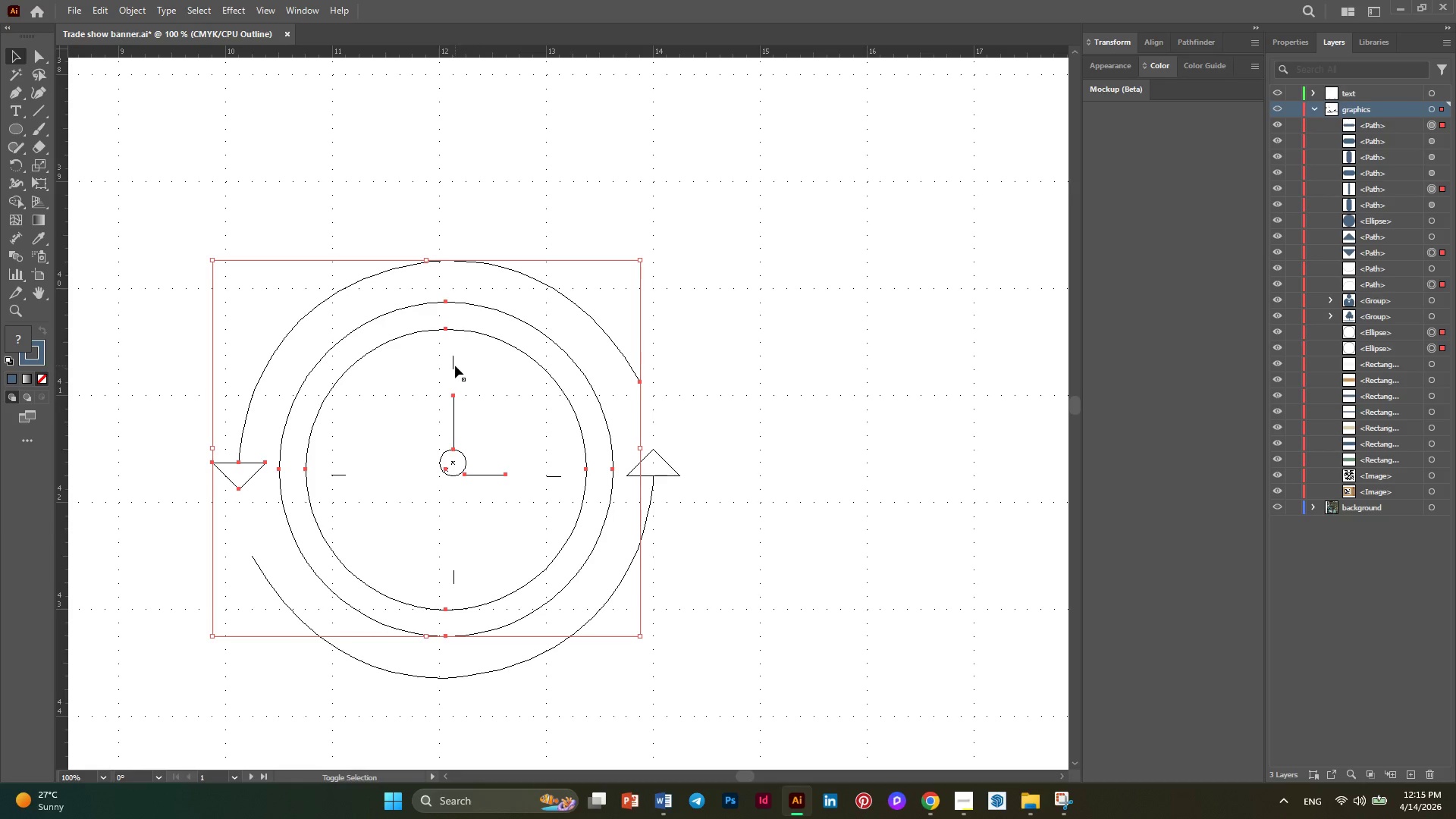 
left_click([454, 361])
 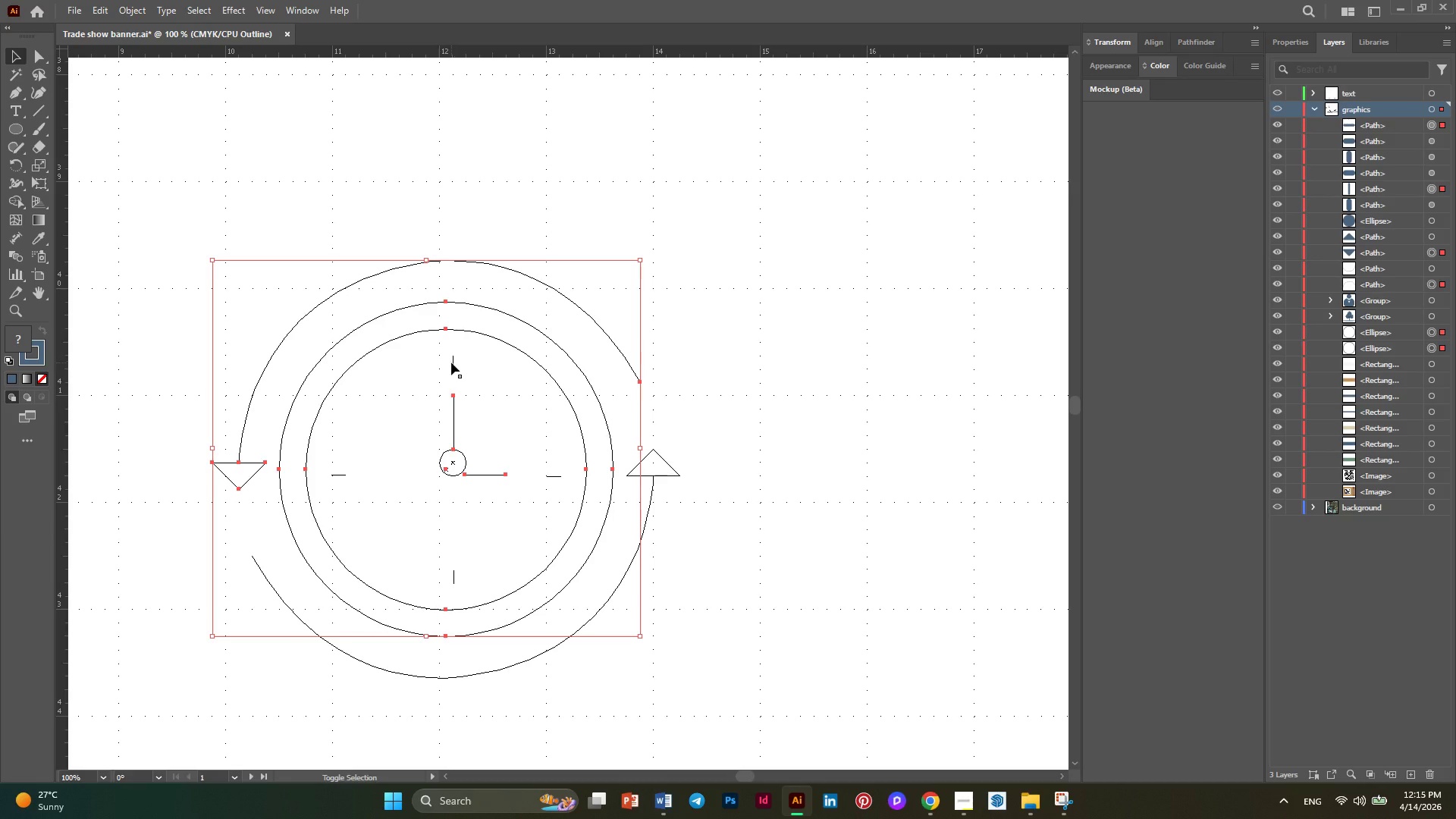 
left_click([452, 362])
 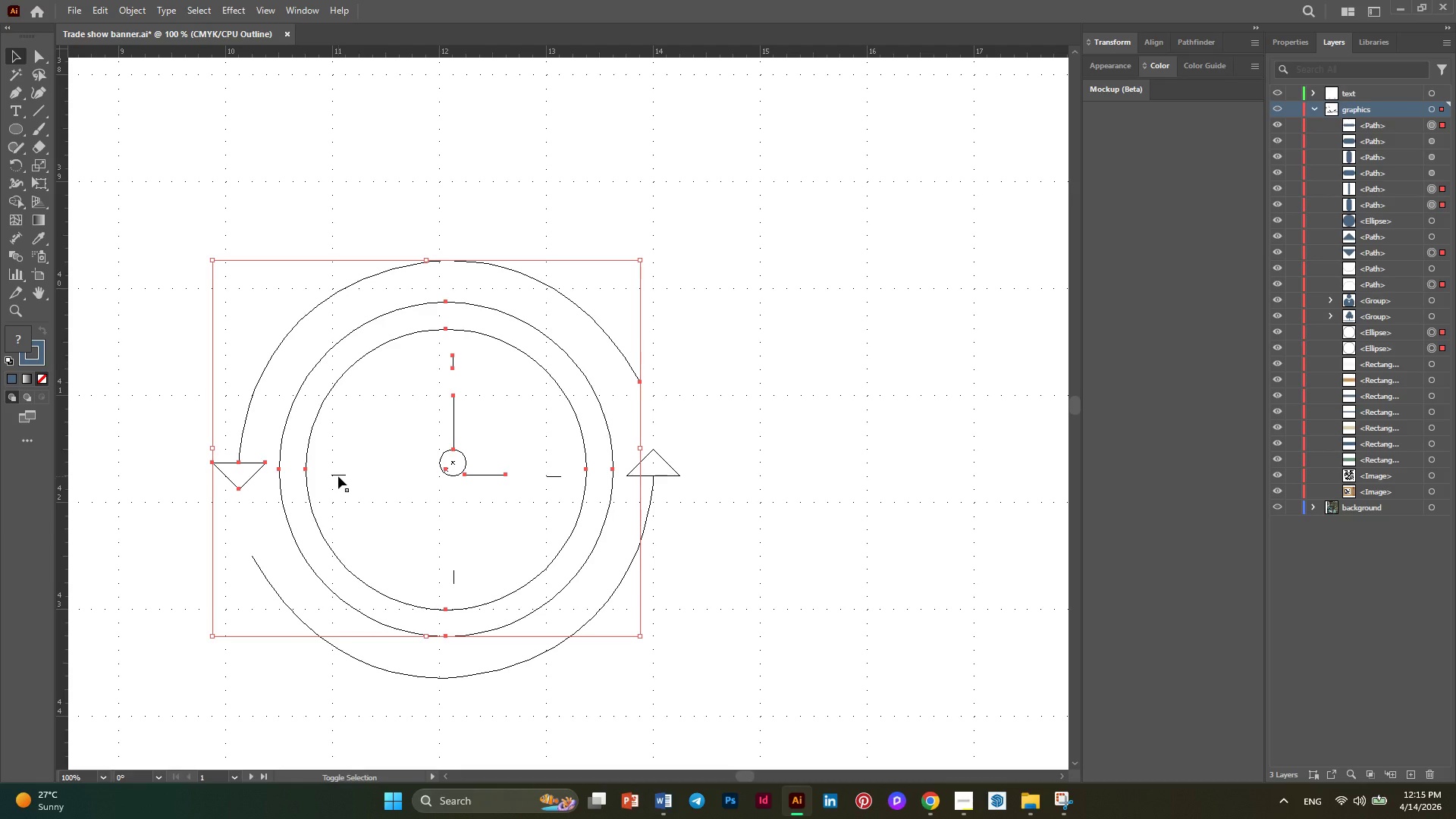 
left_click([339, 474])
 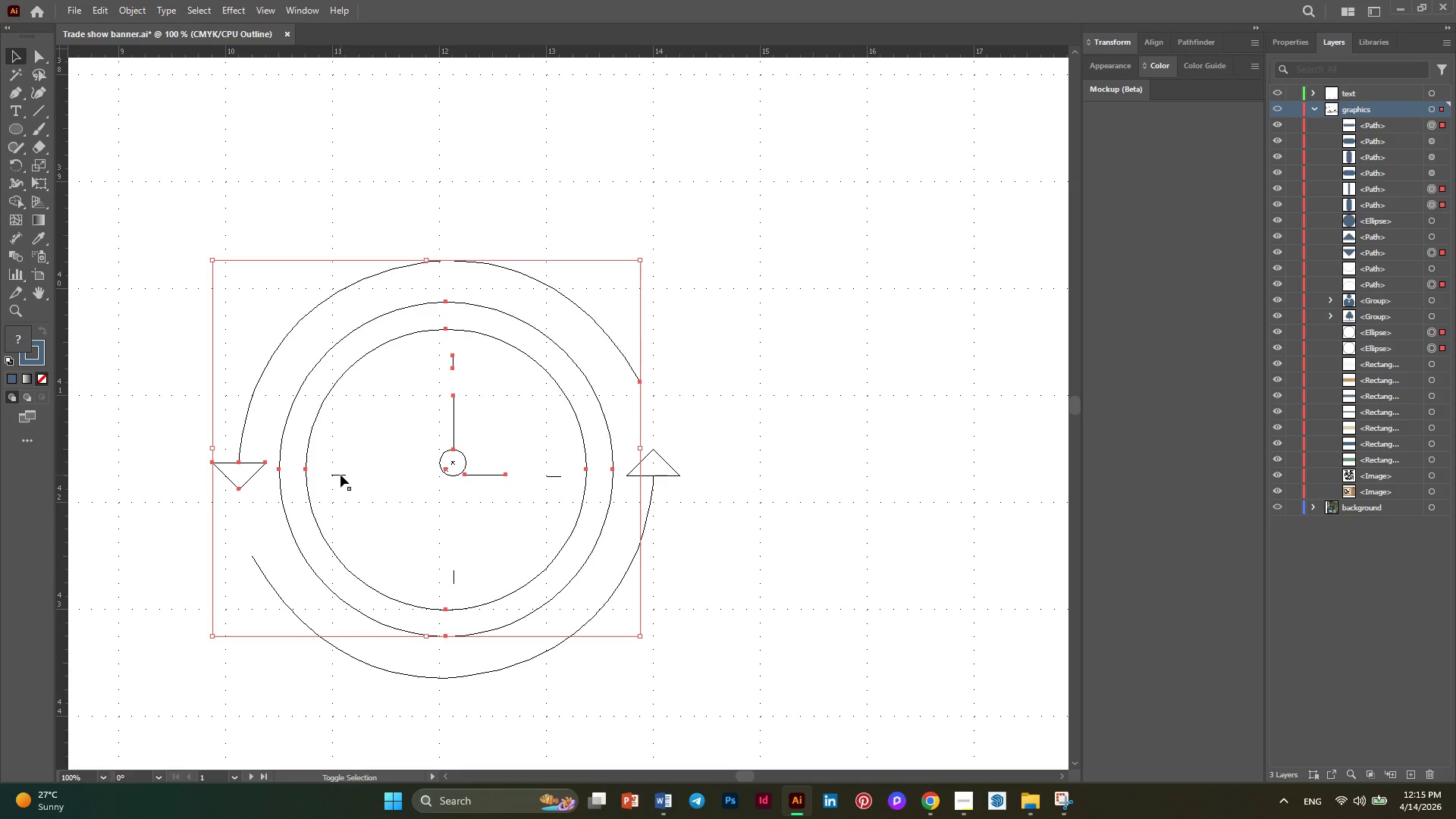 
left_click([340, 475])
 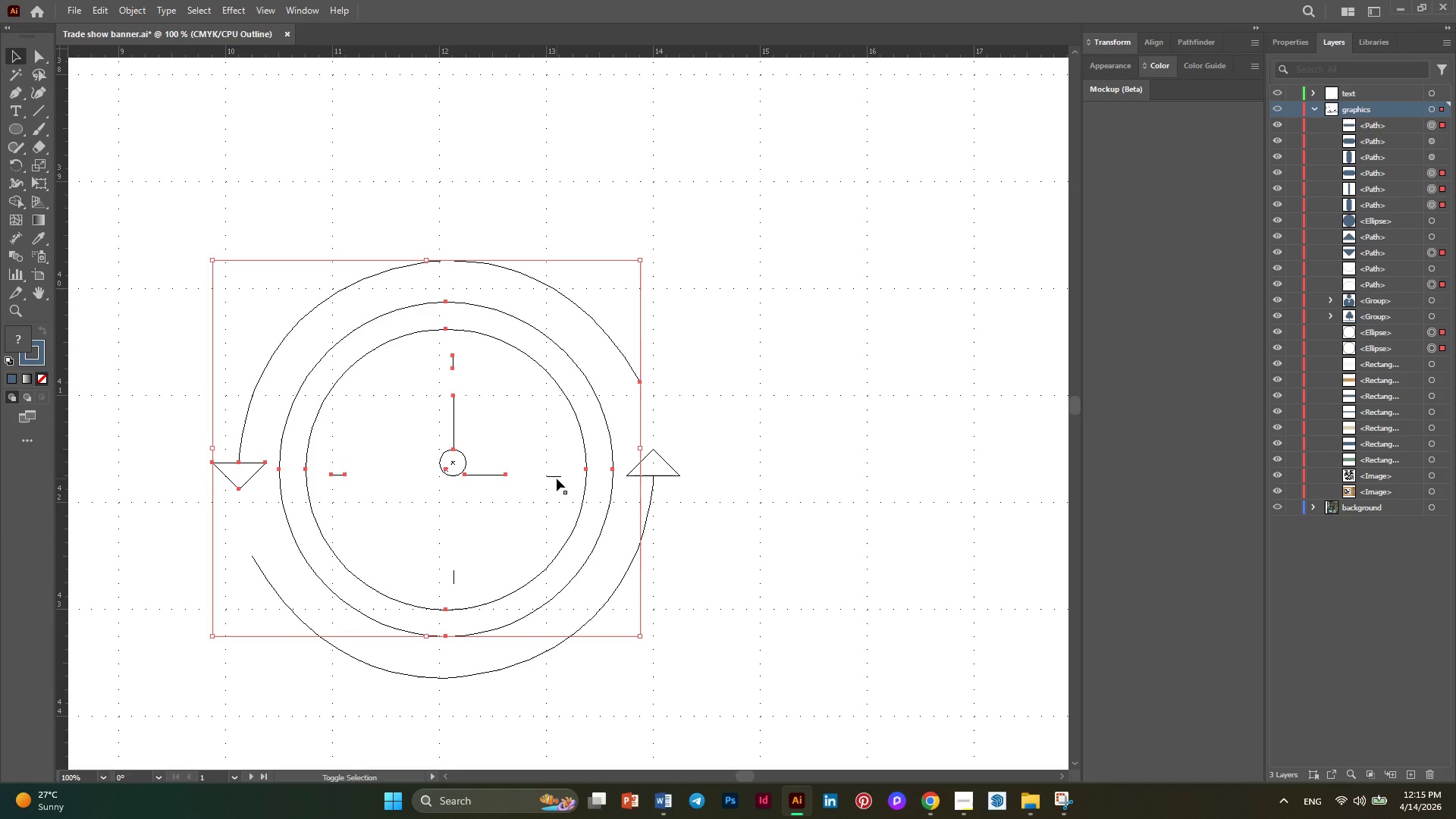 
left_click([557, 478])
 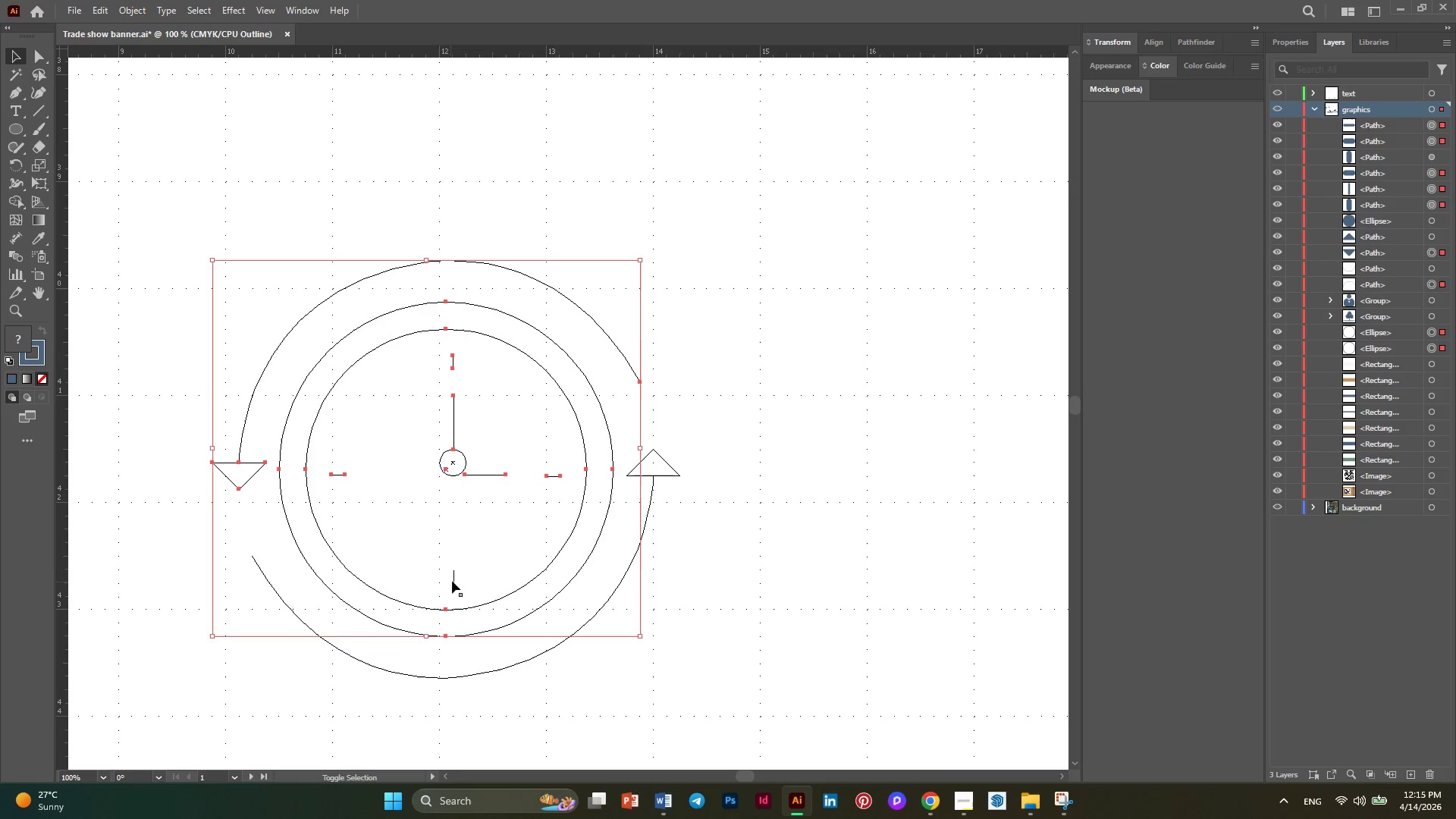 
left_click([457, 578])
 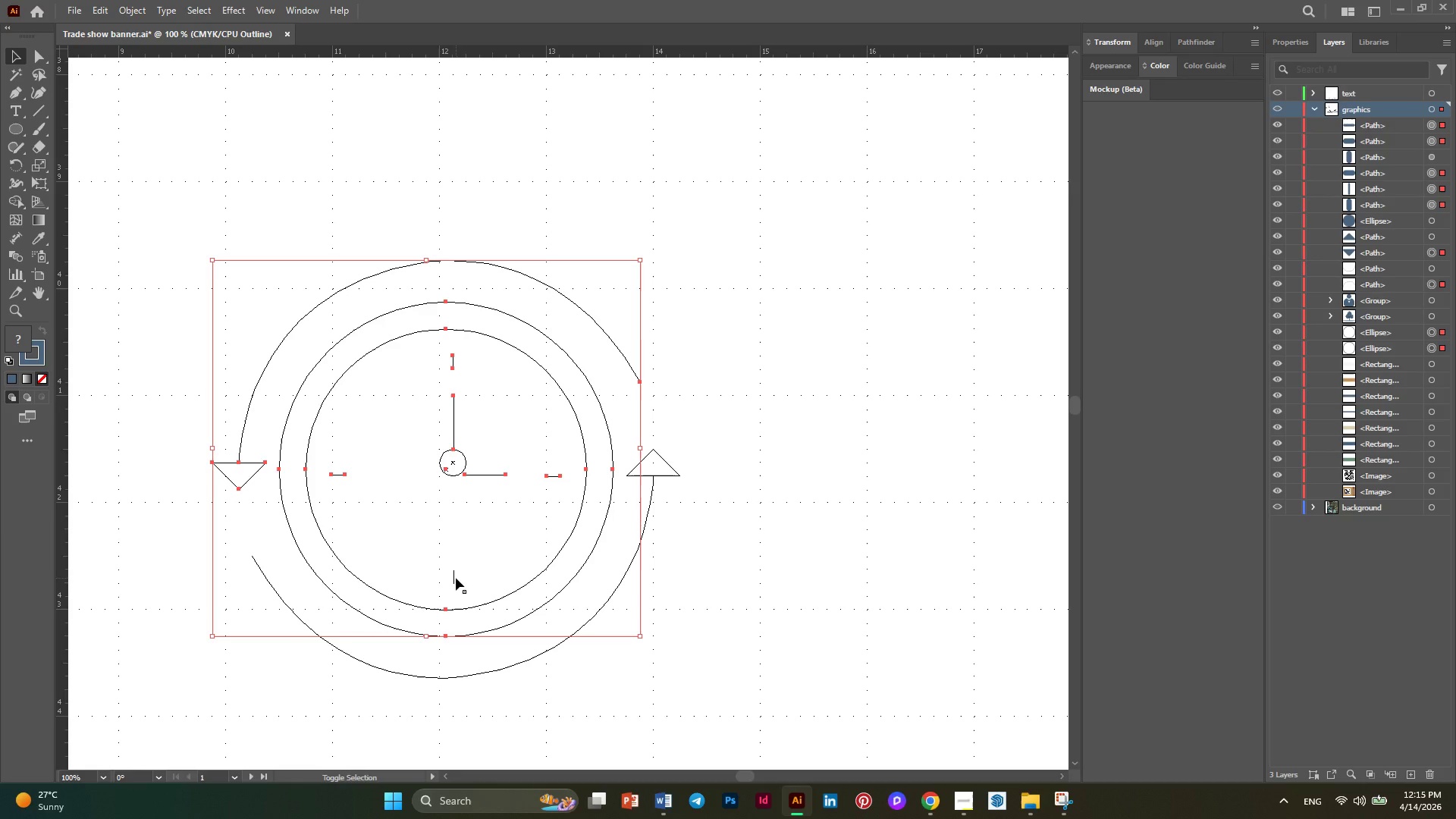 
left_click([456, 578])
 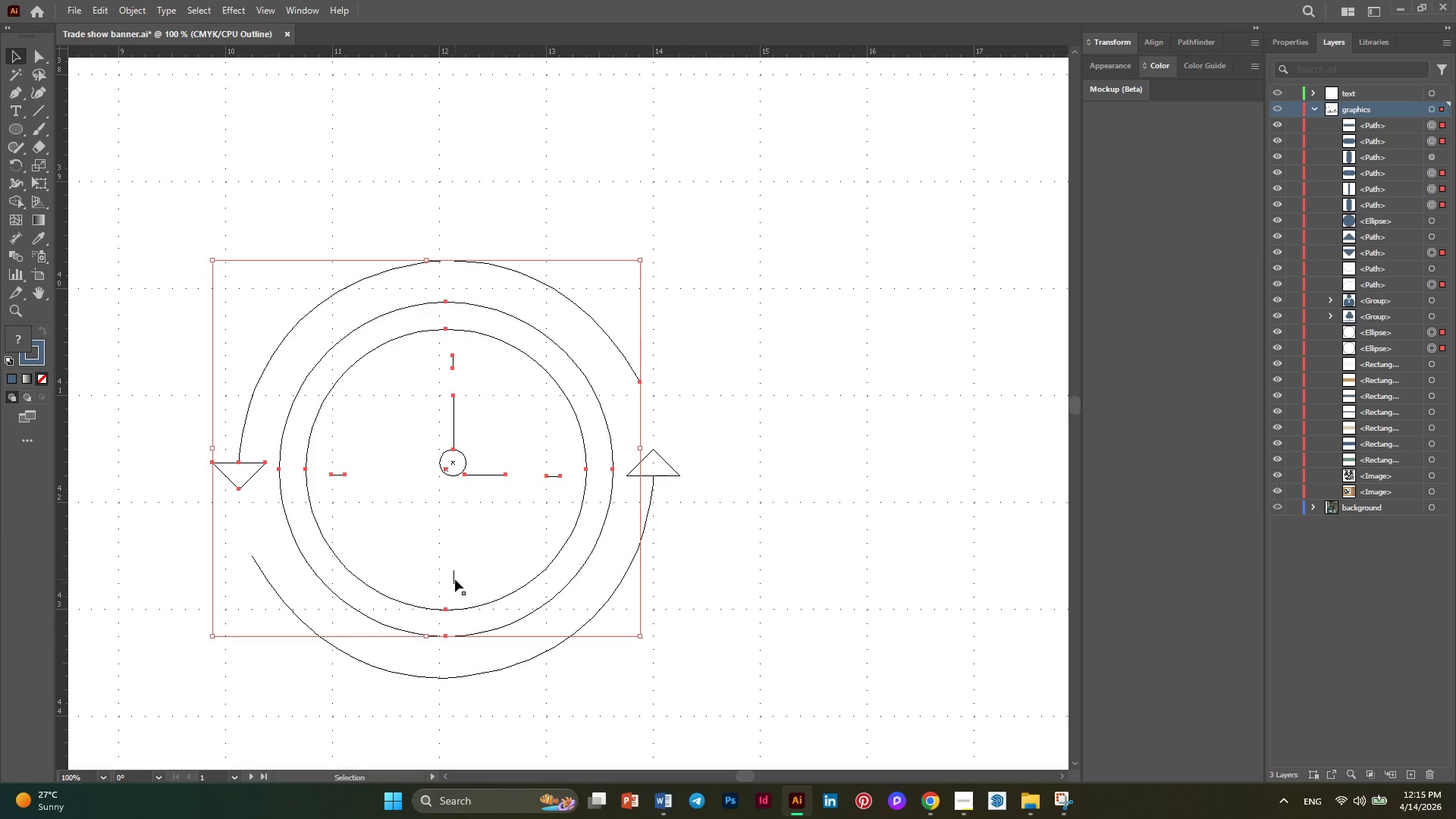 
hold_key(key=AltLeft, duration=0.42)
scroll: coordinate [455, 579], scroll_direction: up, amount: 2.0
 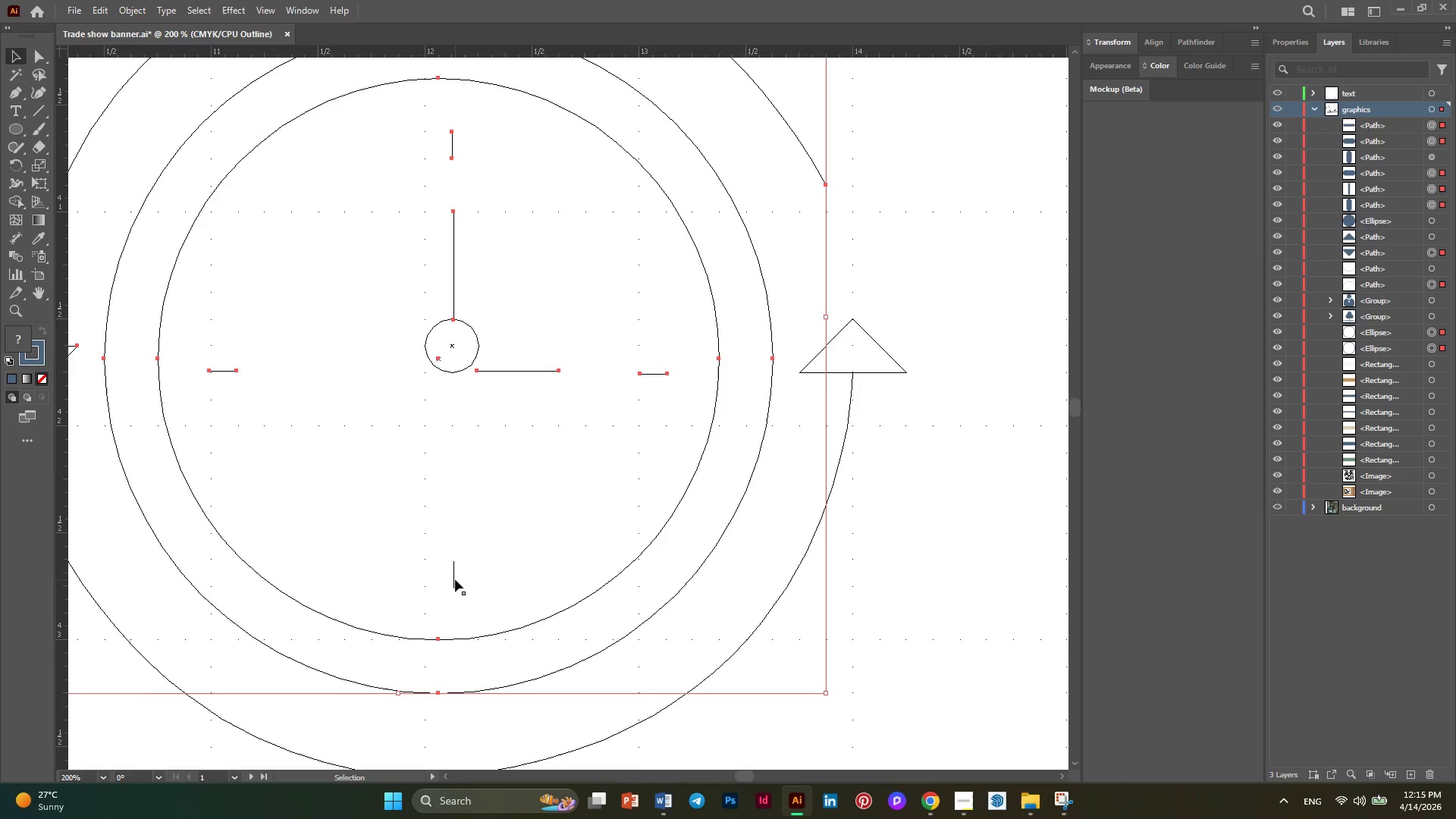 
hold_key(key=ShiftLeft, duration=1.97)
left_click([453, 578])
 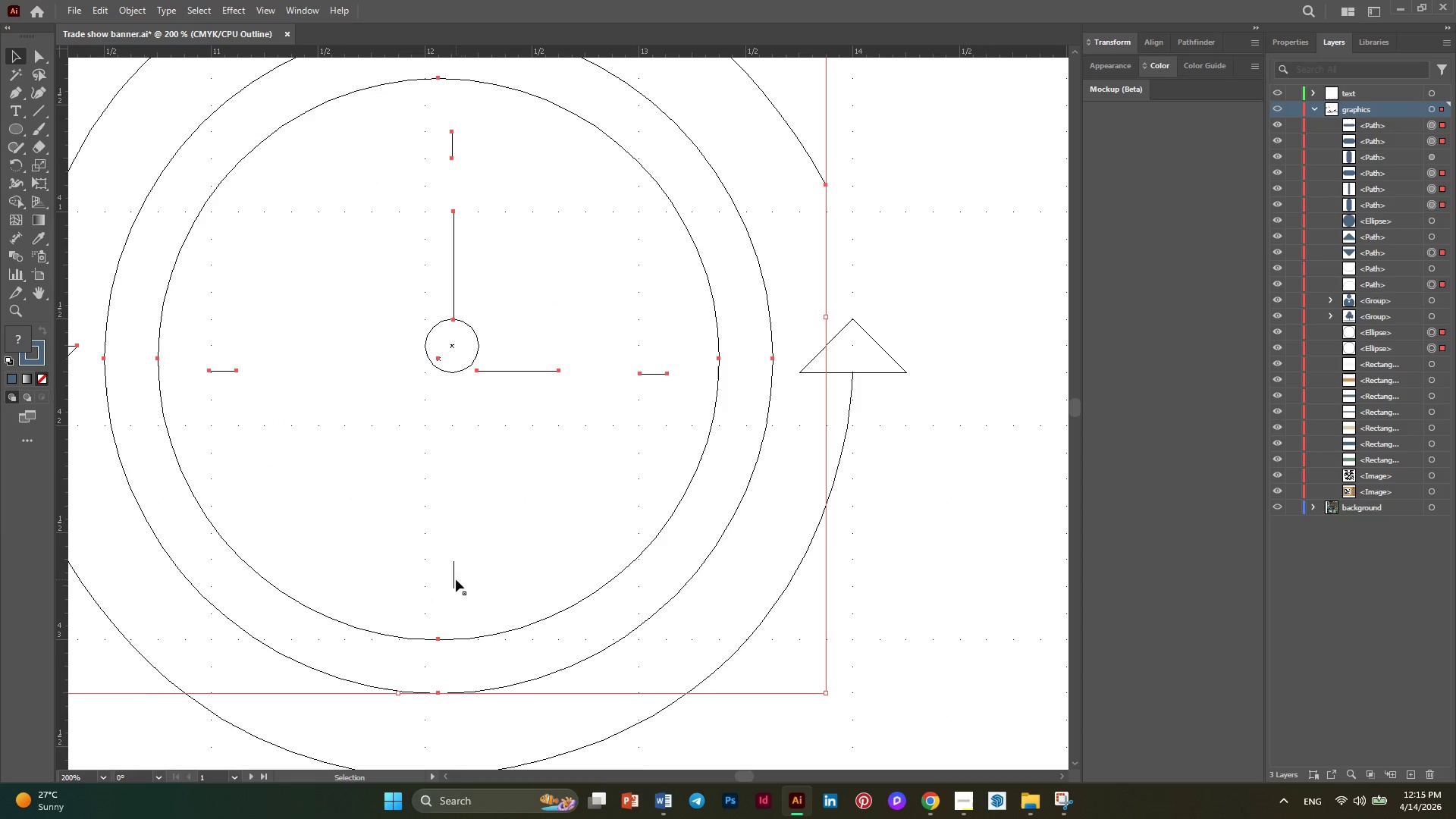 
hold_key(key=AltLeft, duration=0.69)
left_click([454, 576])
 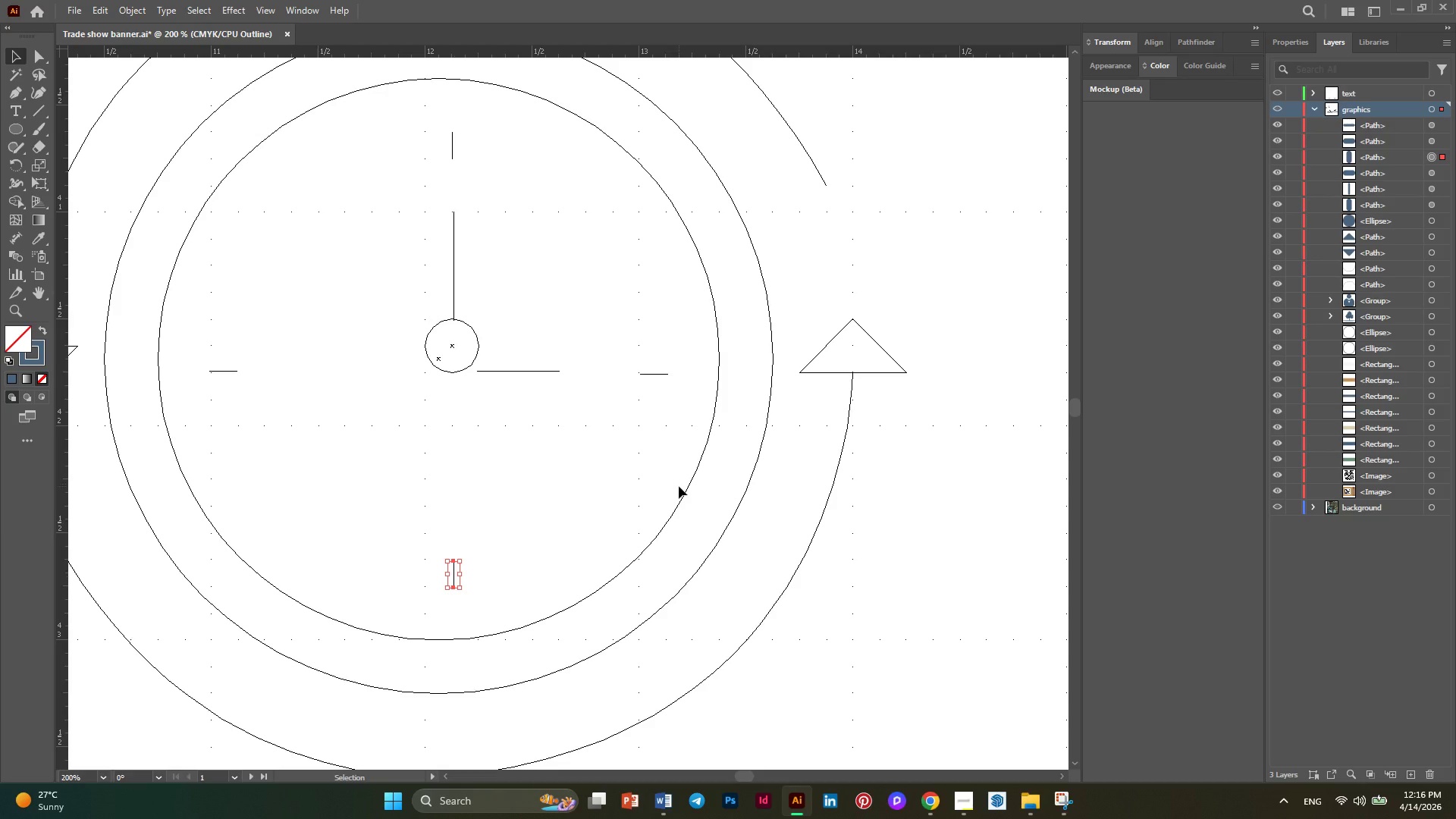 
hold_key(key=ShiftLeft, duration=3.17)
left_click([682, 496])
 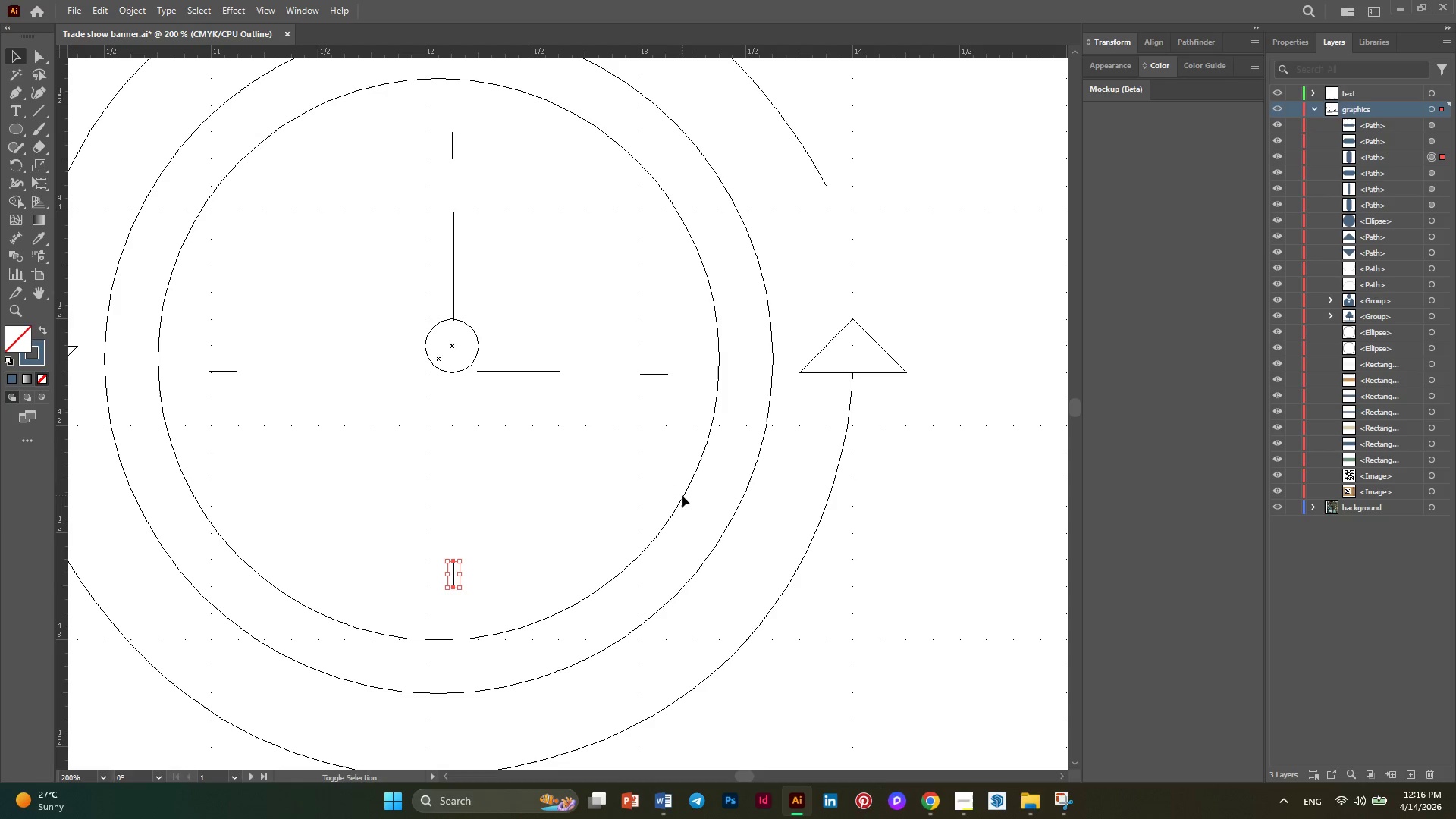 
double_click([680, 496])
 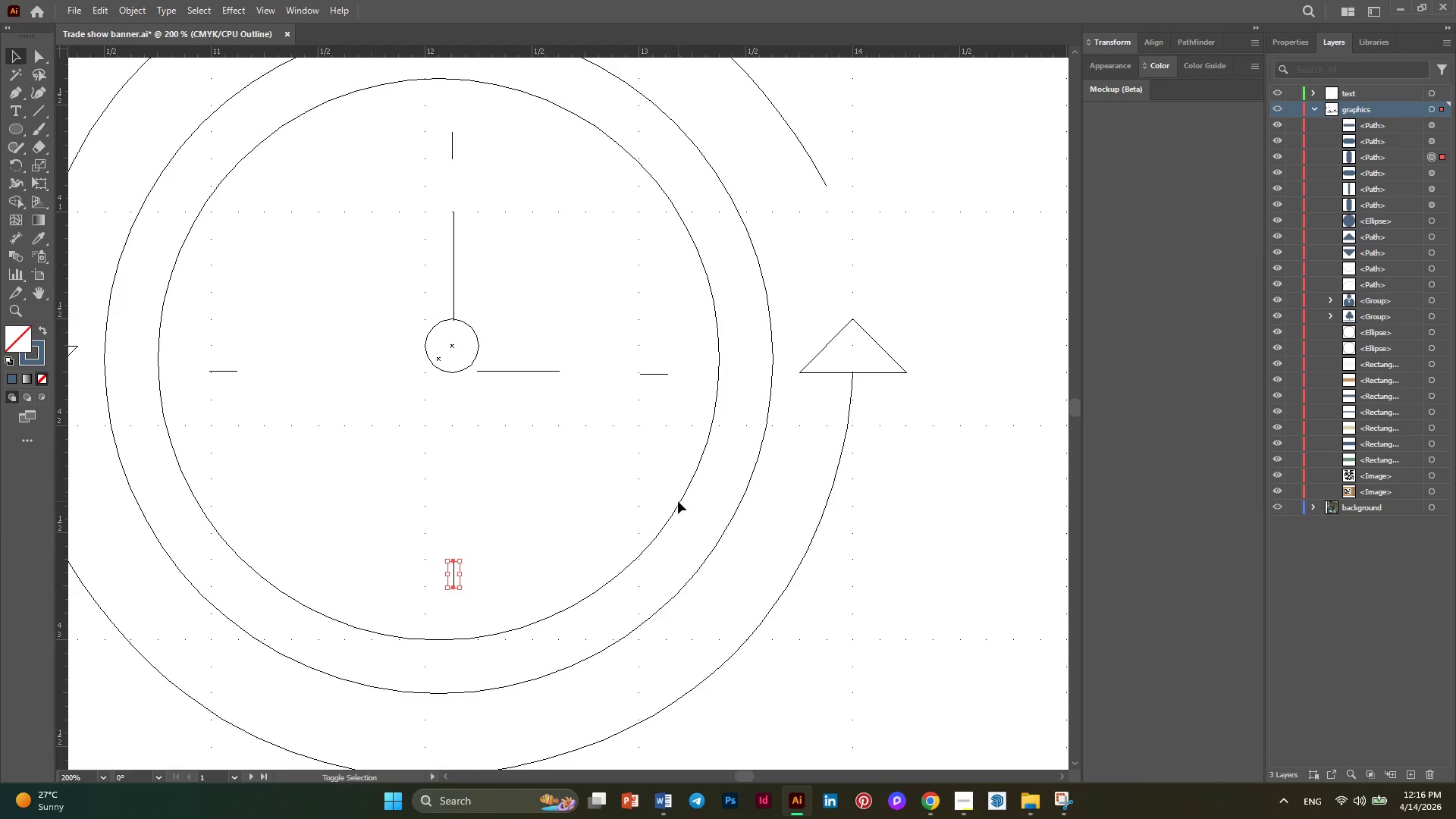 
left_click([678, 501])
 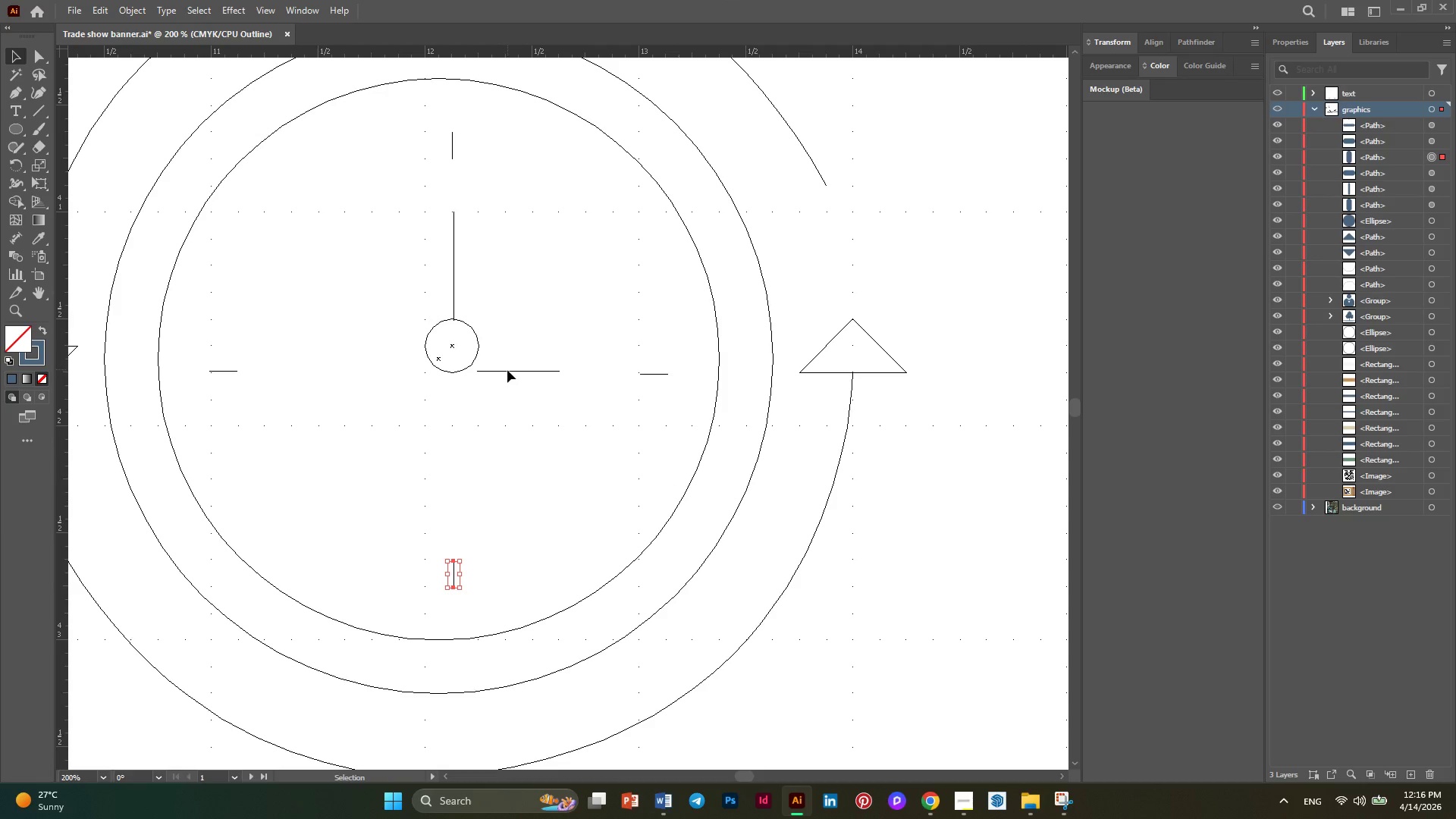 
hold_key(key=ShiftLeft, duration=18.08)
left_click([507, 370])
 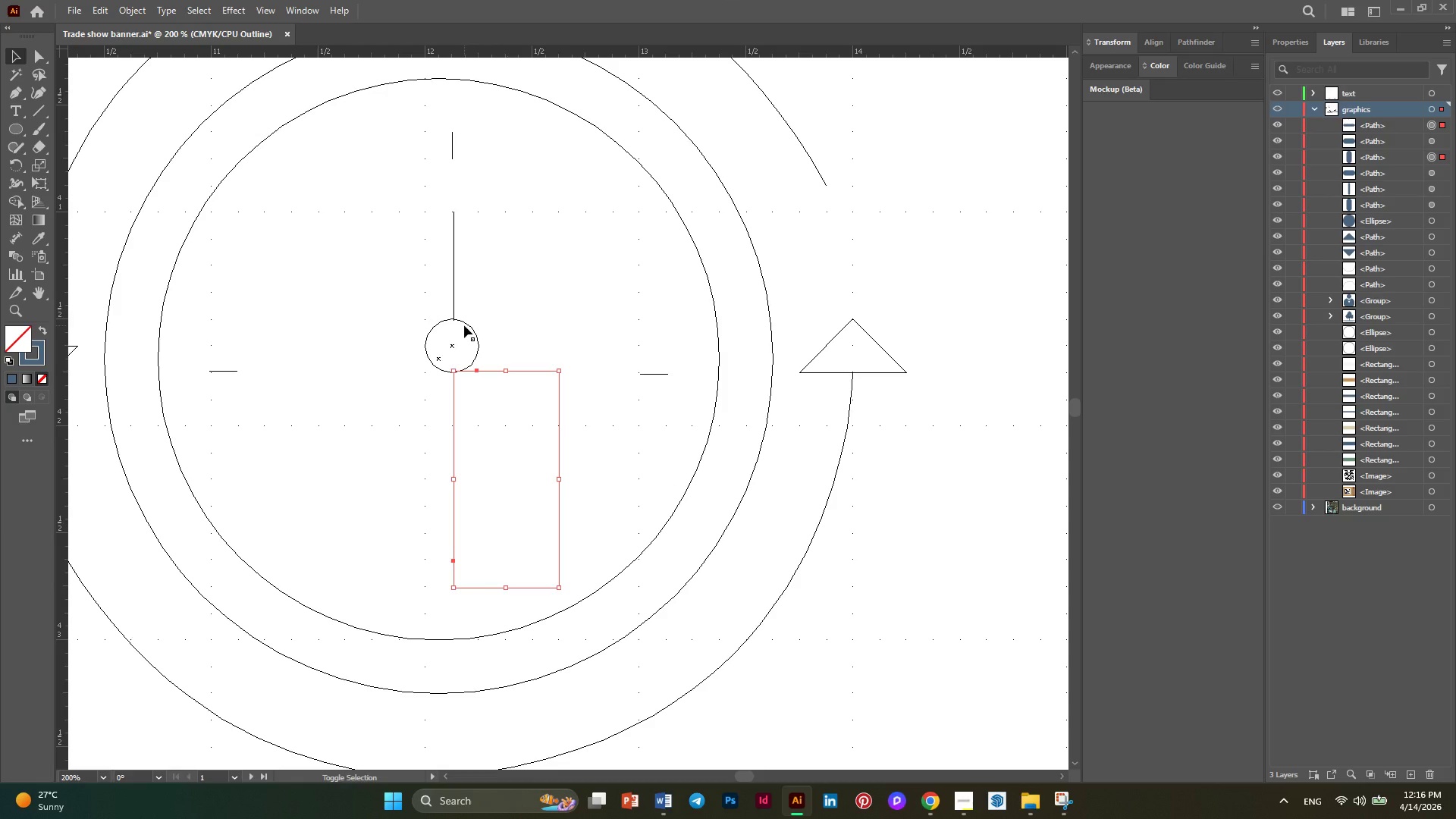 
left_click([464, 325])
 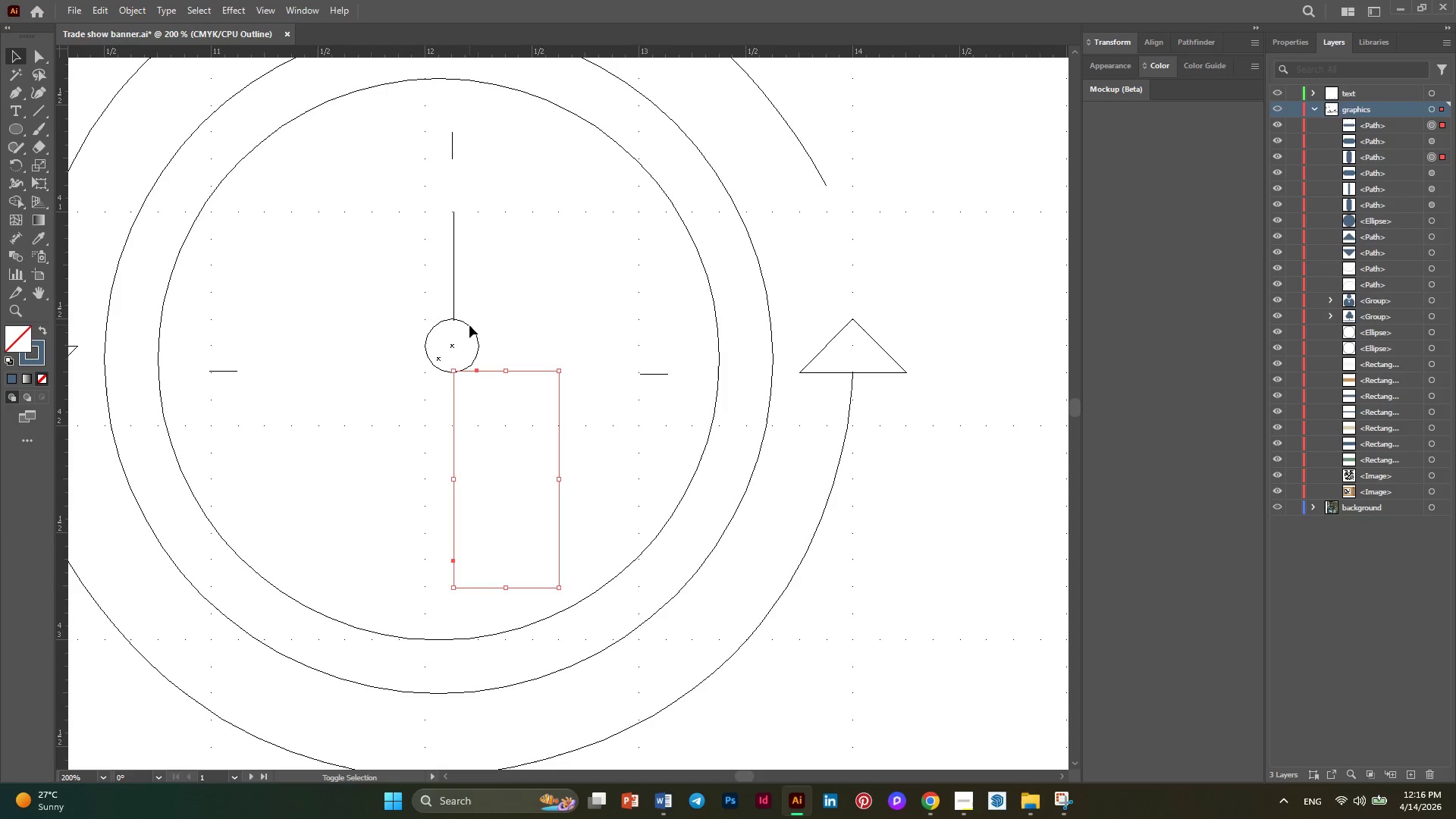 
left_click([469, 325])
 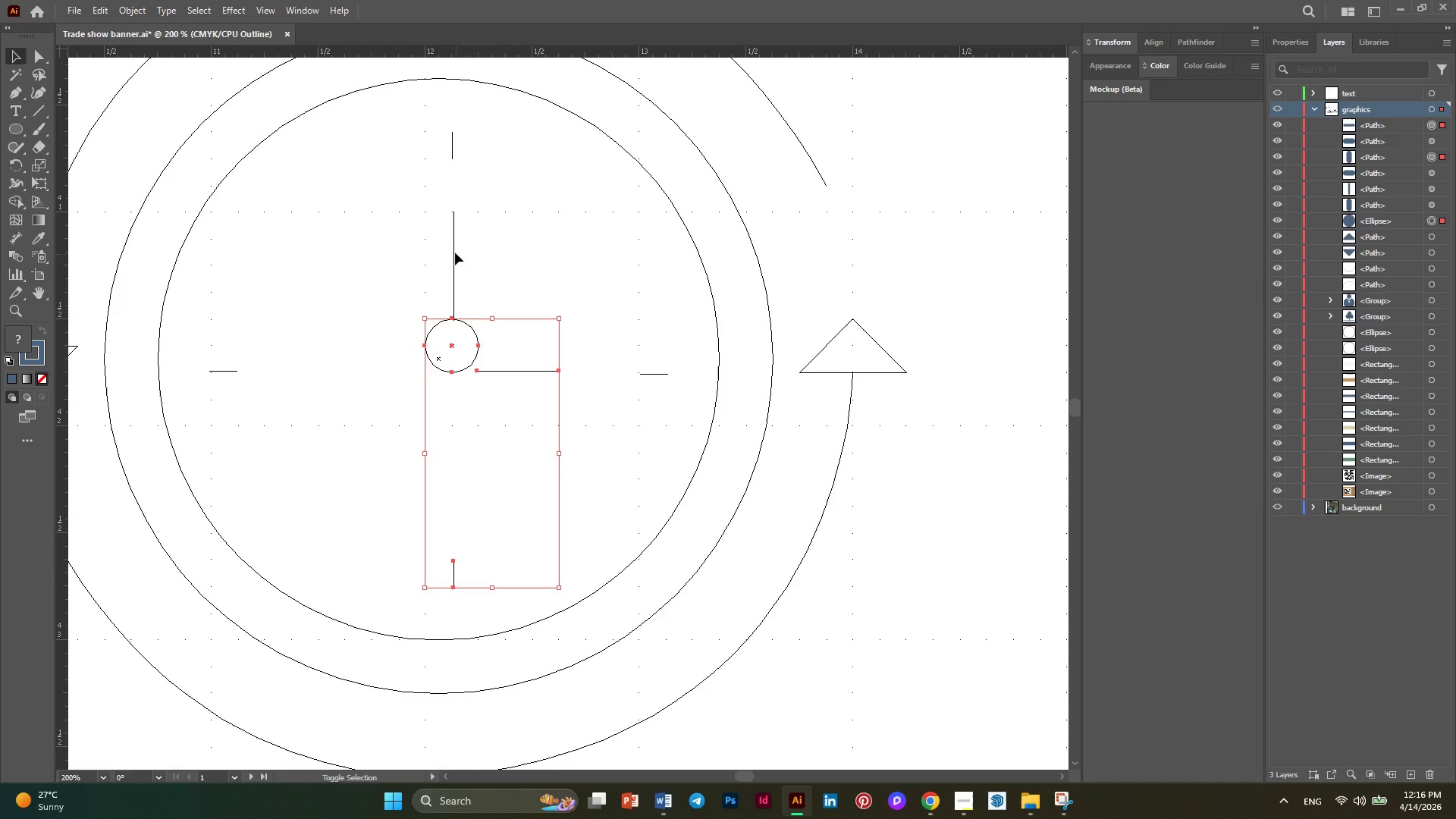 
left_click([452, 249])
 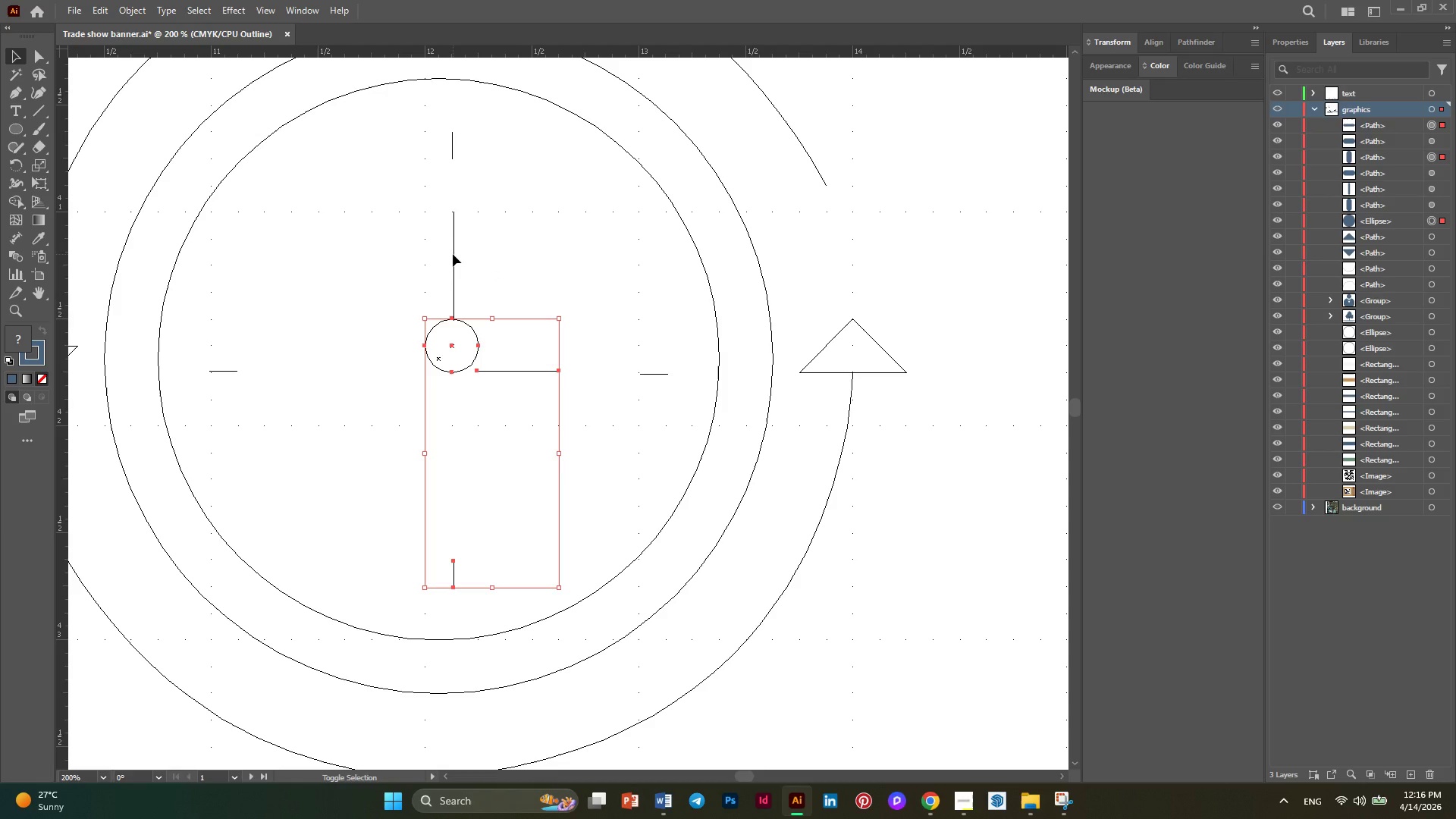 
left_click([453, 254])
 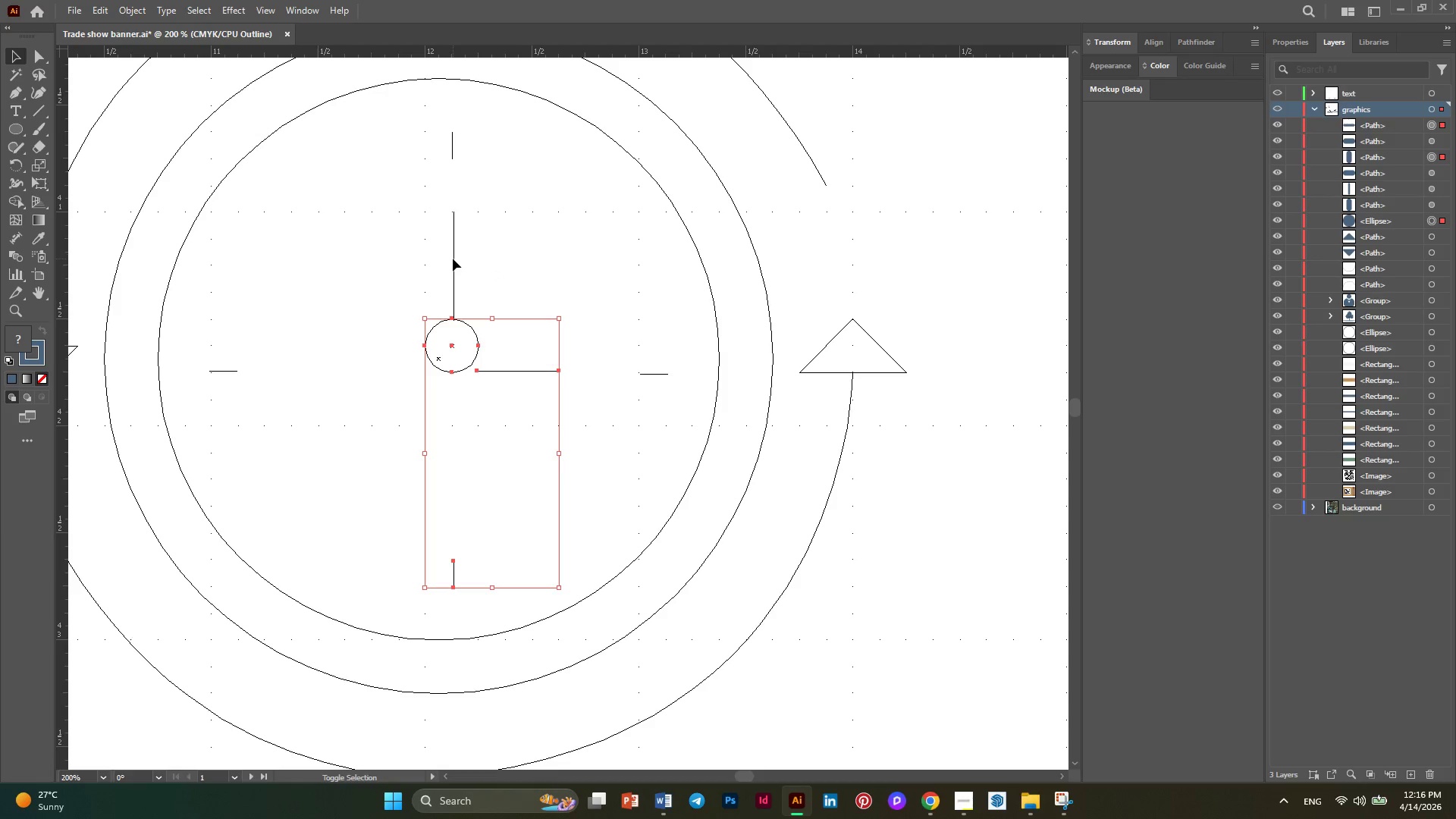 
left_click([453, 259])
 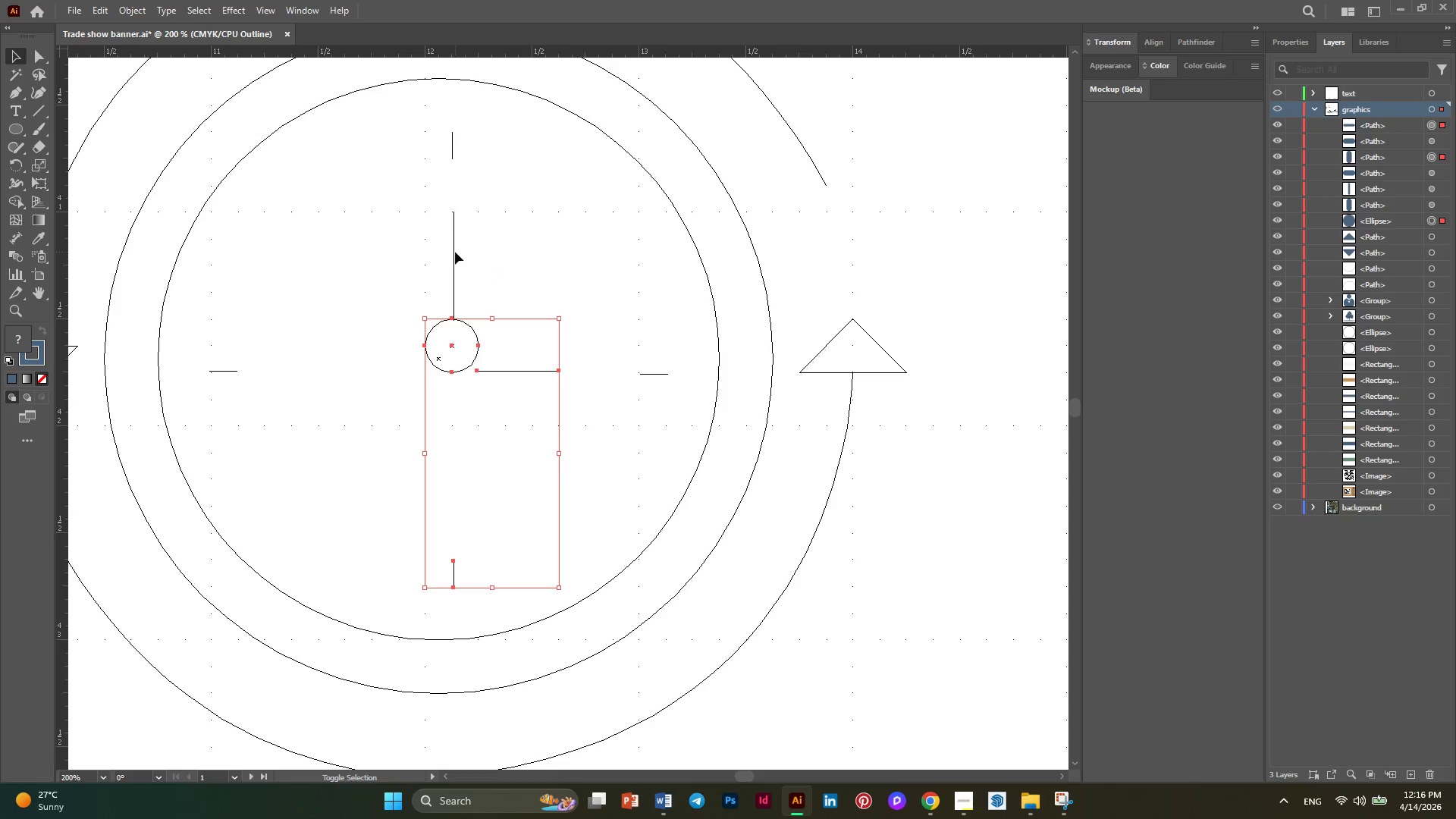 
left_click([455, 252])
 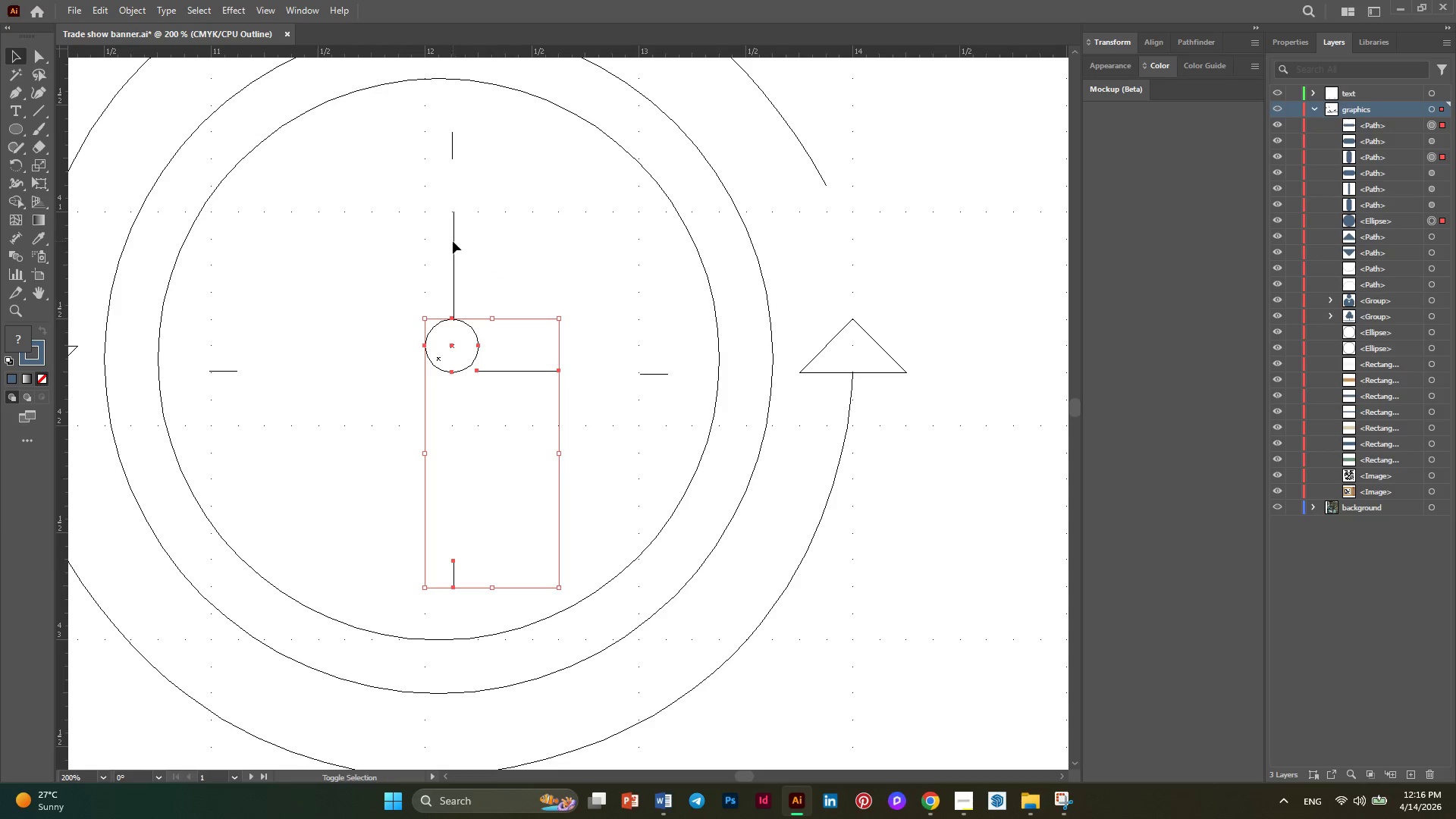 
left_click([453, 241])
 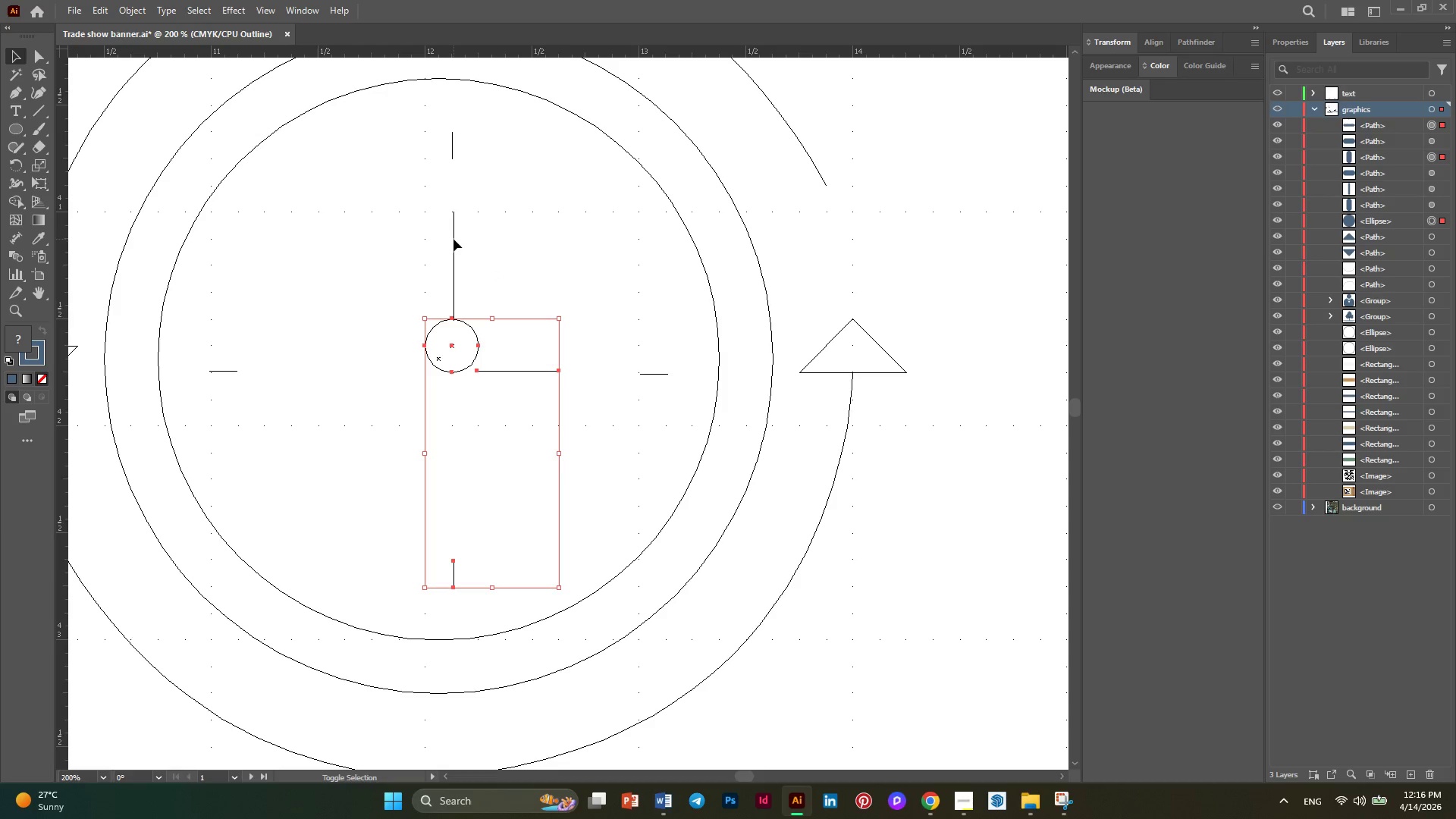 
left_click([453, 239])
 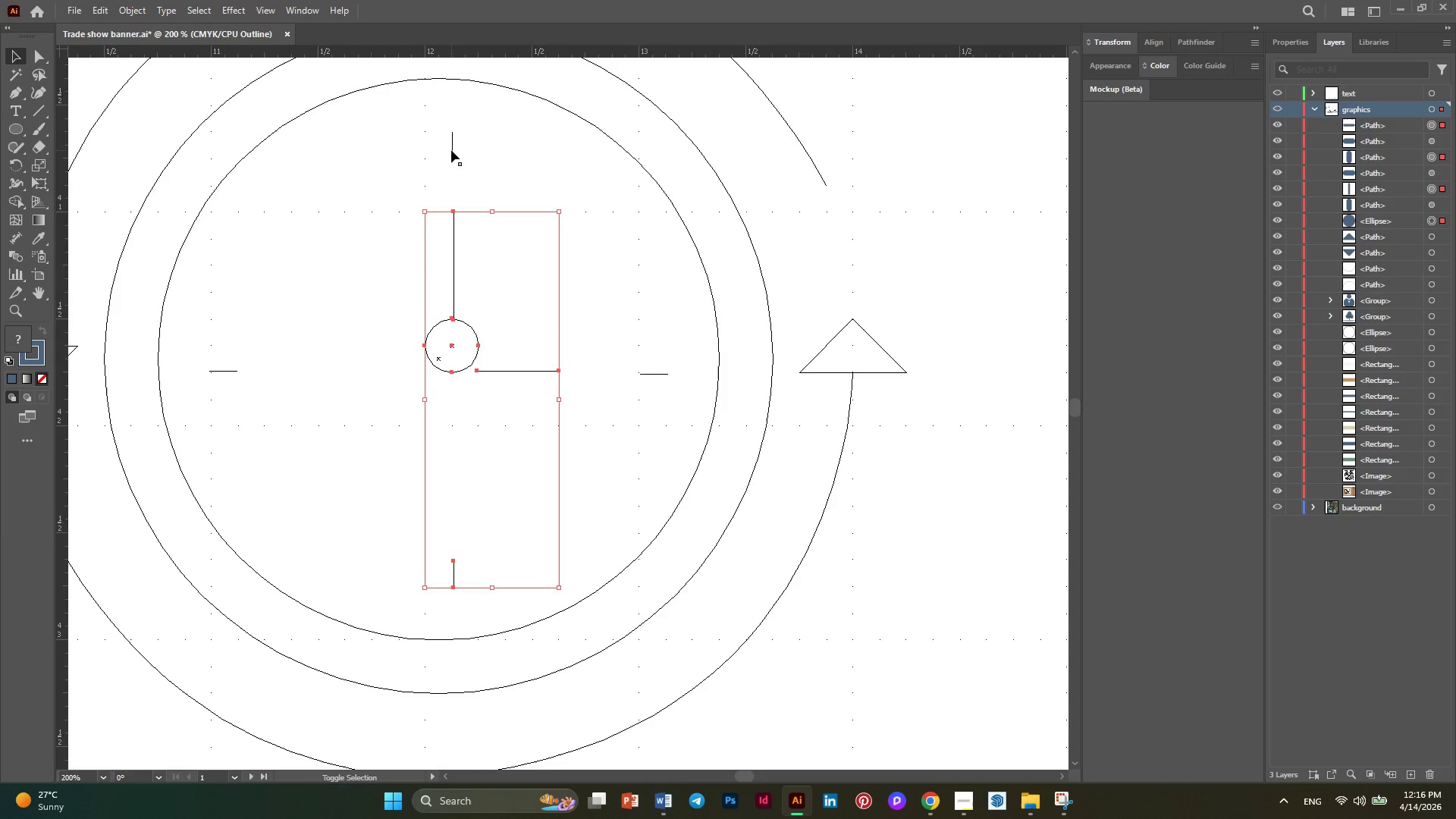 
left_click([451, 150])
 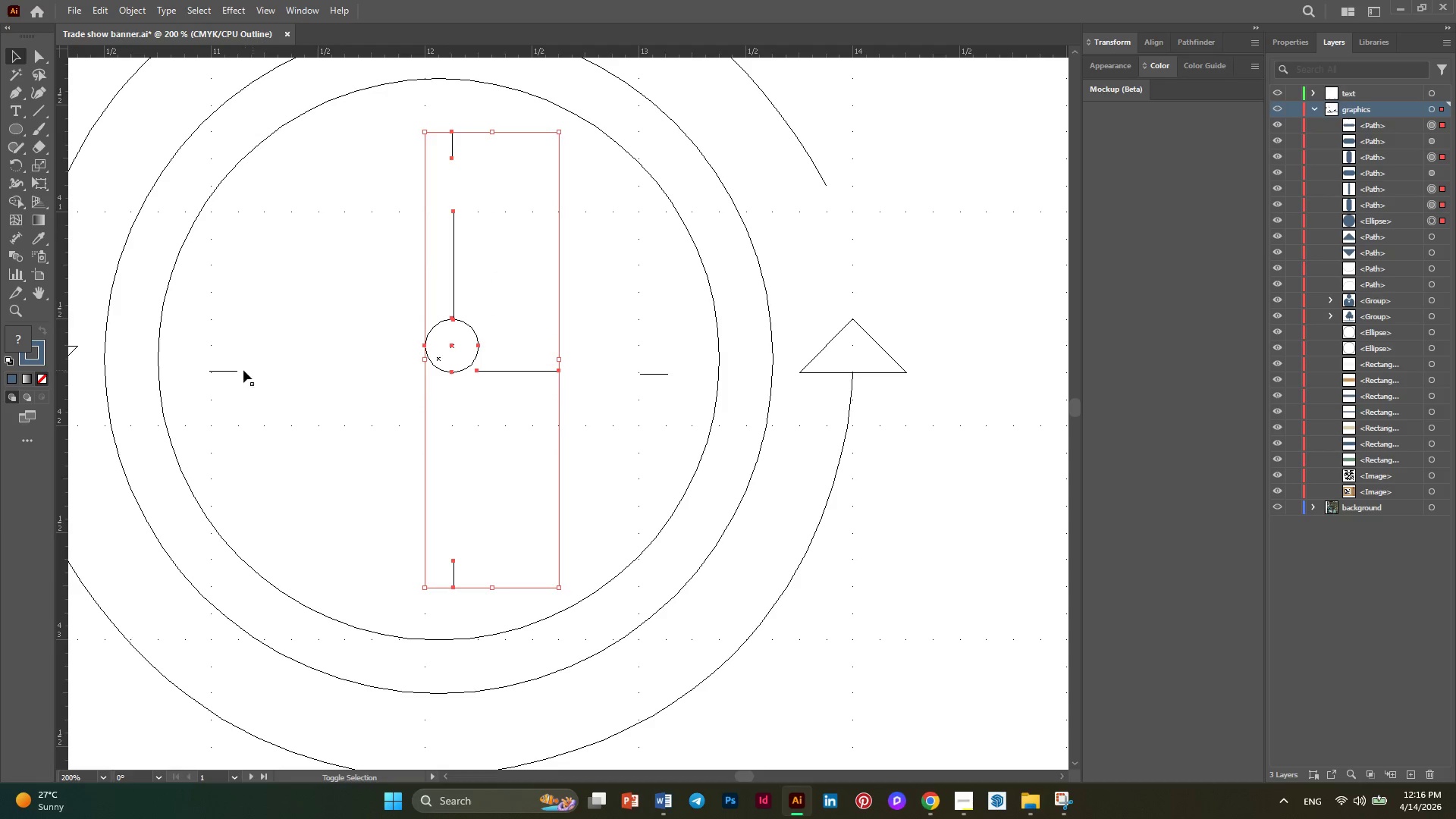 
left_click([233, 370])
 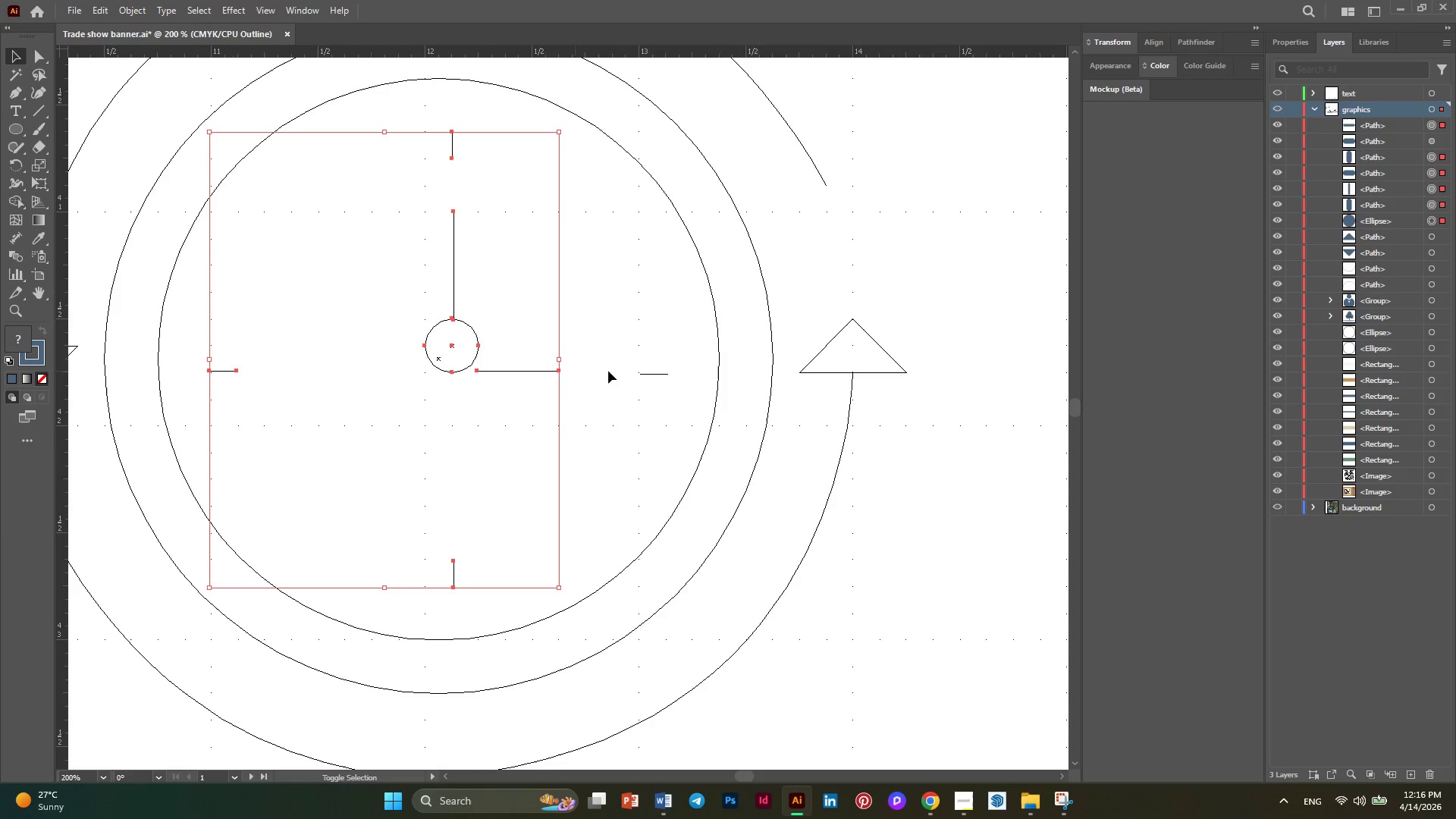 
left_click([656, 375])
 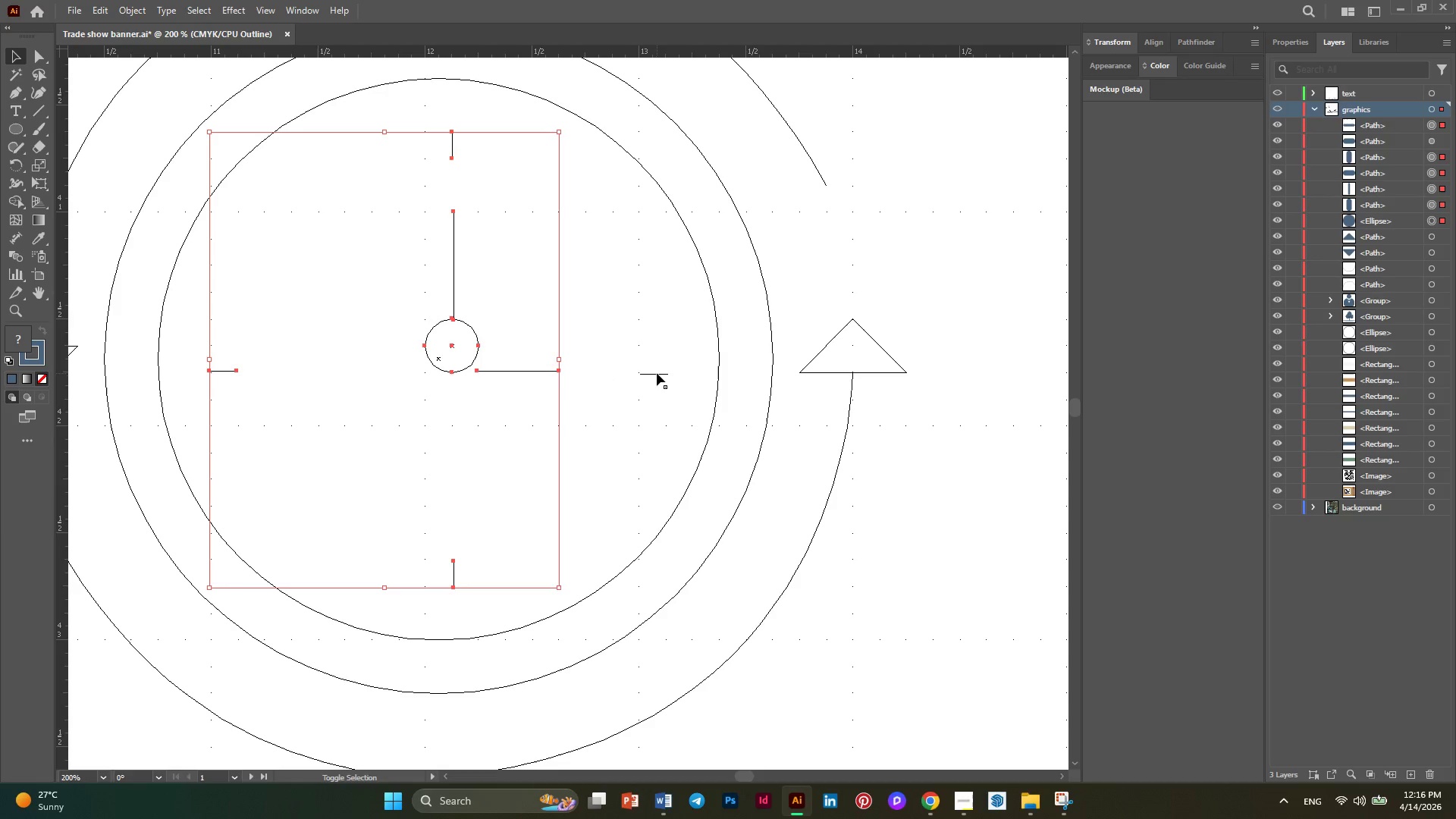 
left_click([657, 373])
 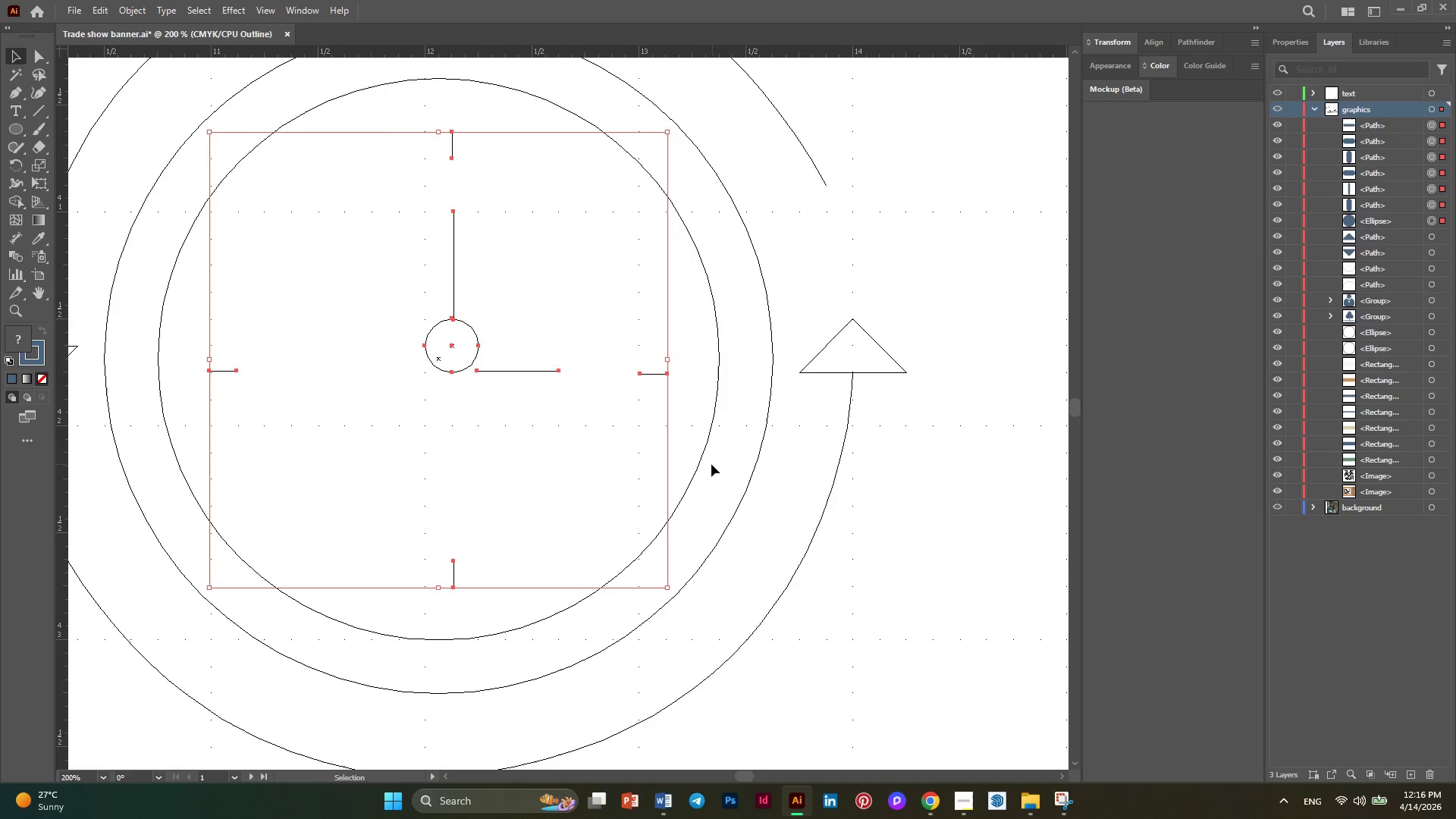 
hold_key(key=AltLeft, duration=0.39)
scroll: coordinate [661, 473], scroll_direction: down, amount: 1.0
 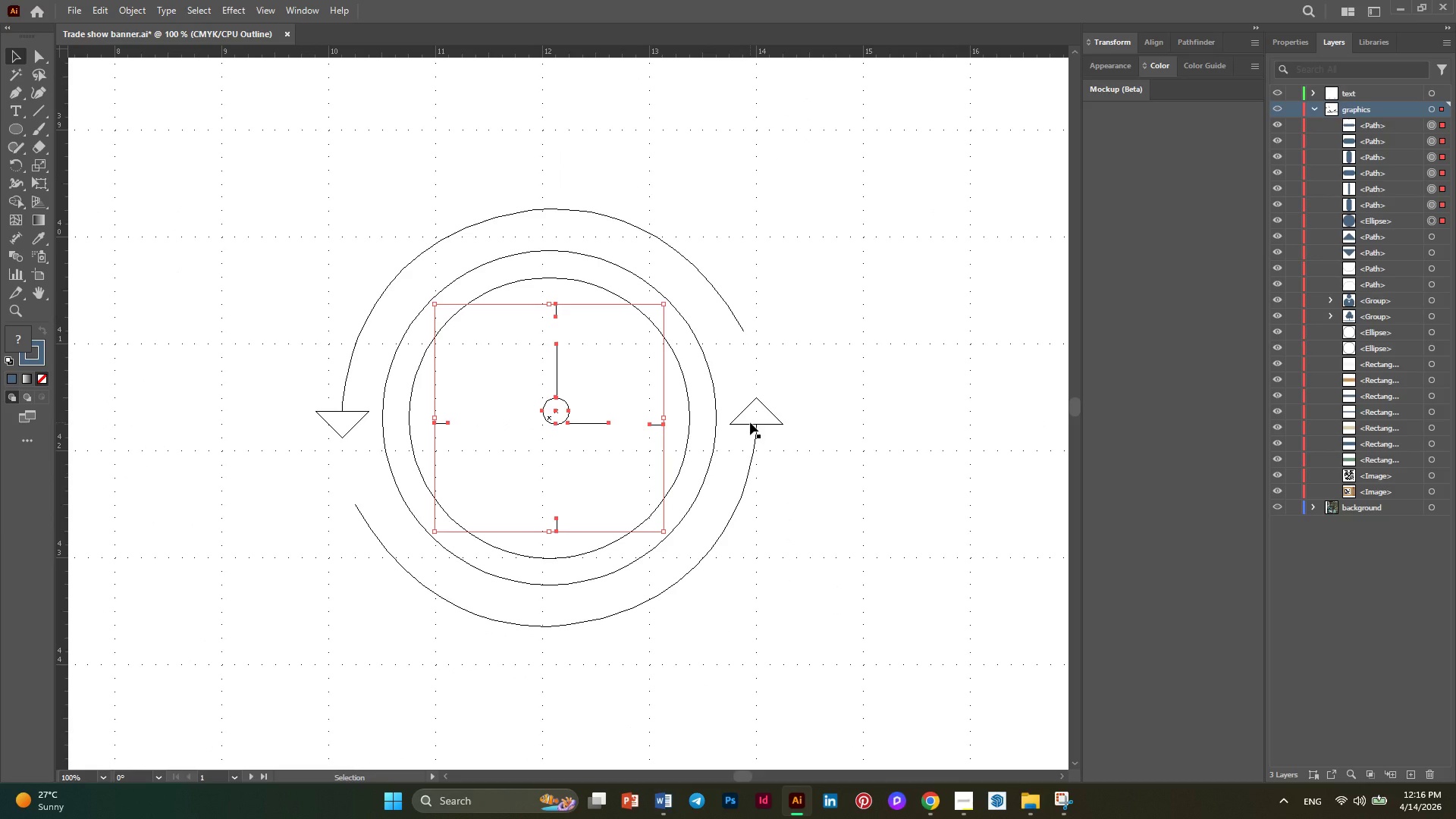 
hold_key(key=ShiftLeft, duration=10.72)
left_click([750, 422])
 